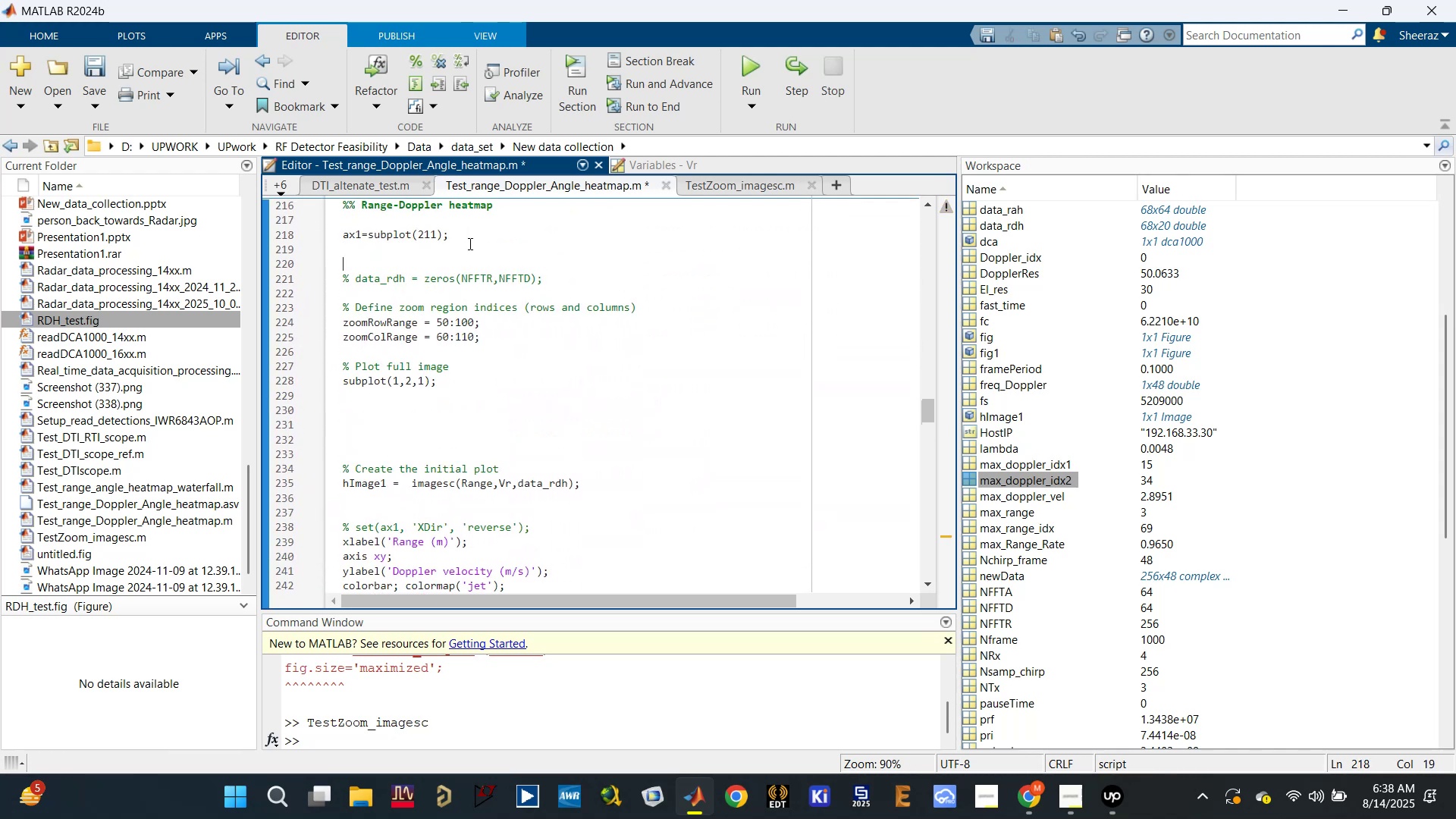 
type(% )
key(Backspace)
type( Define )
 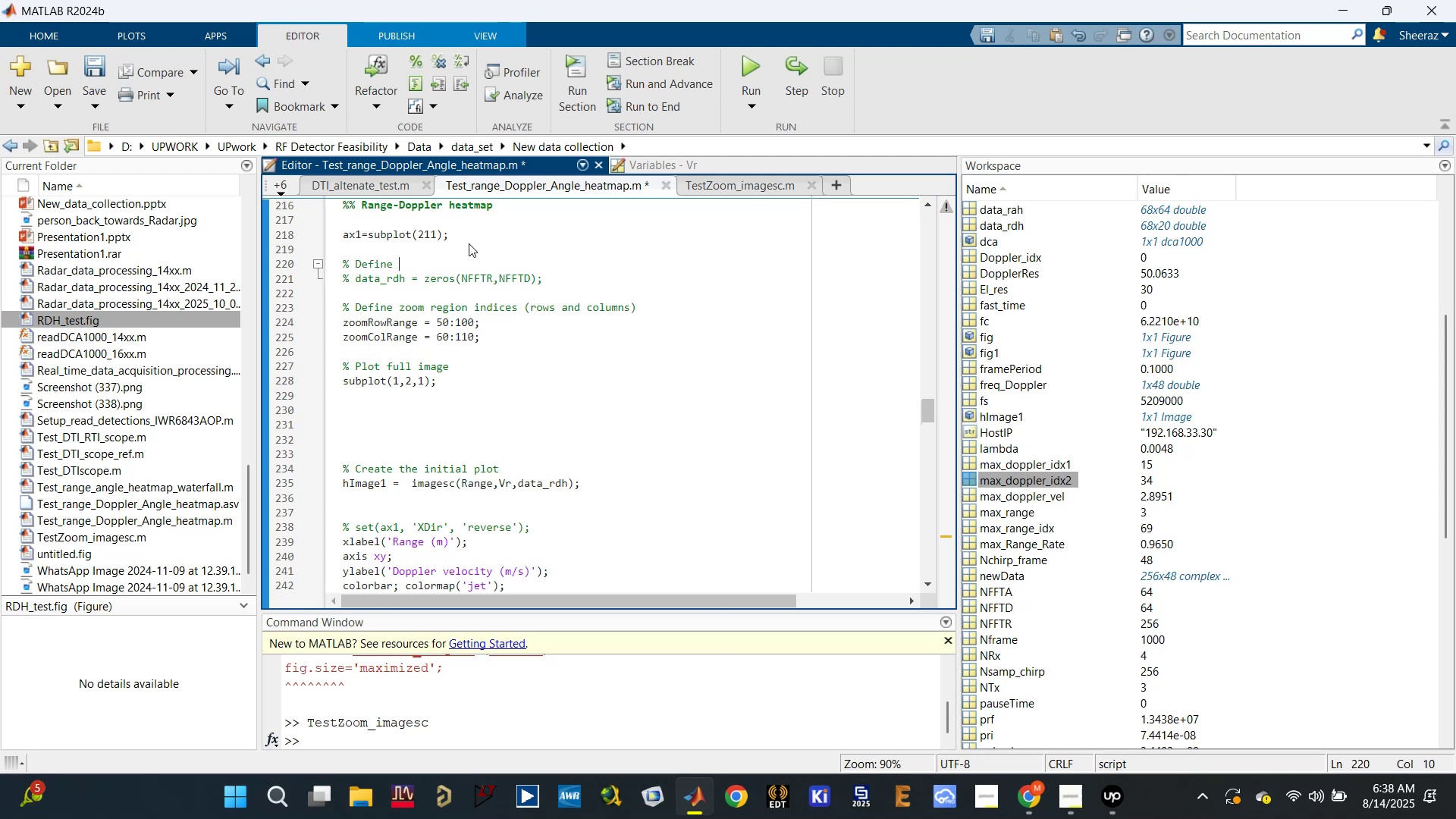 
double_click([373, 274])
 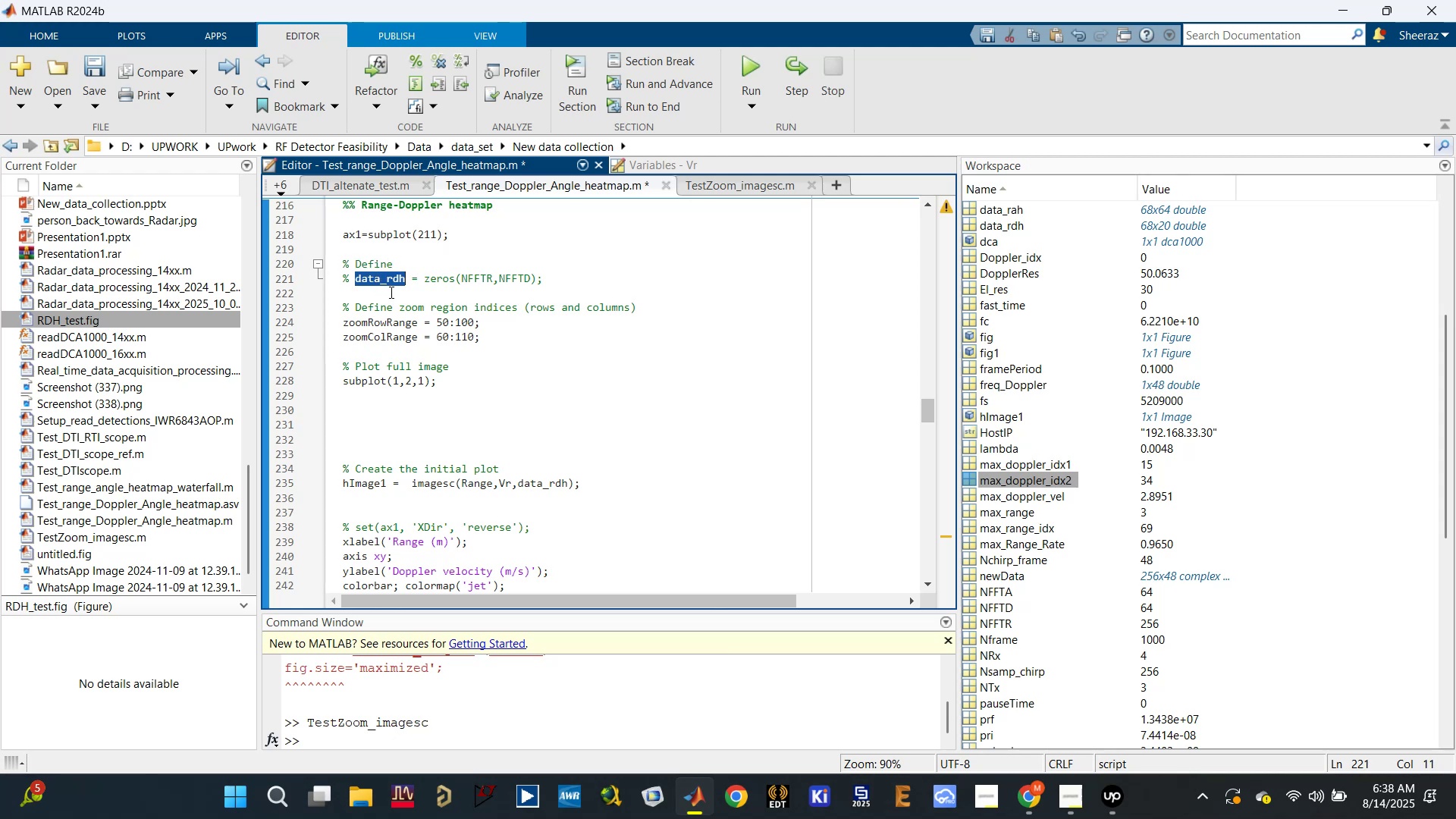 
scroll: coordinate [446, 422], scroll_direction: down, amount: 5.0
 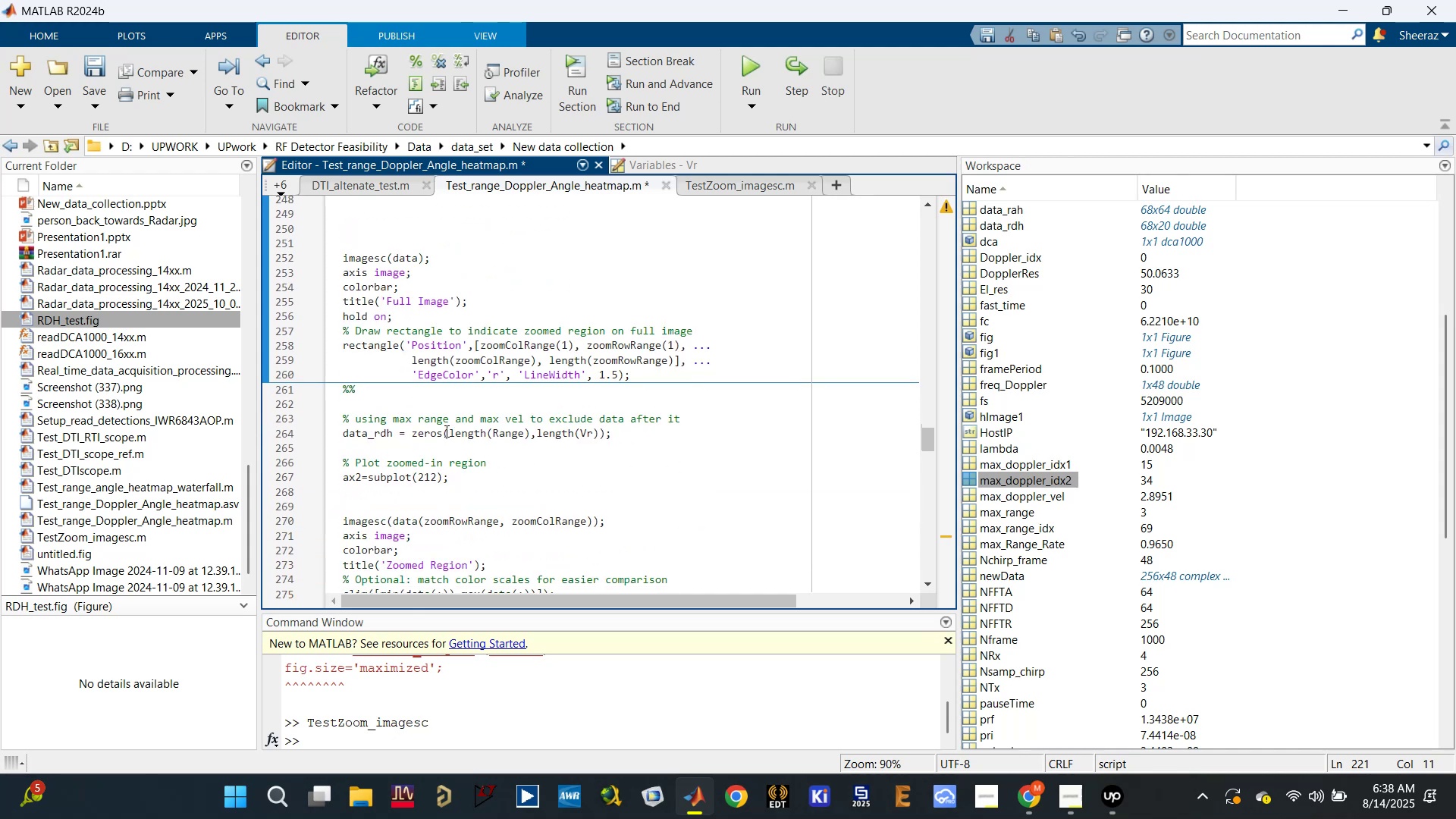 
double_click([445, 431])
 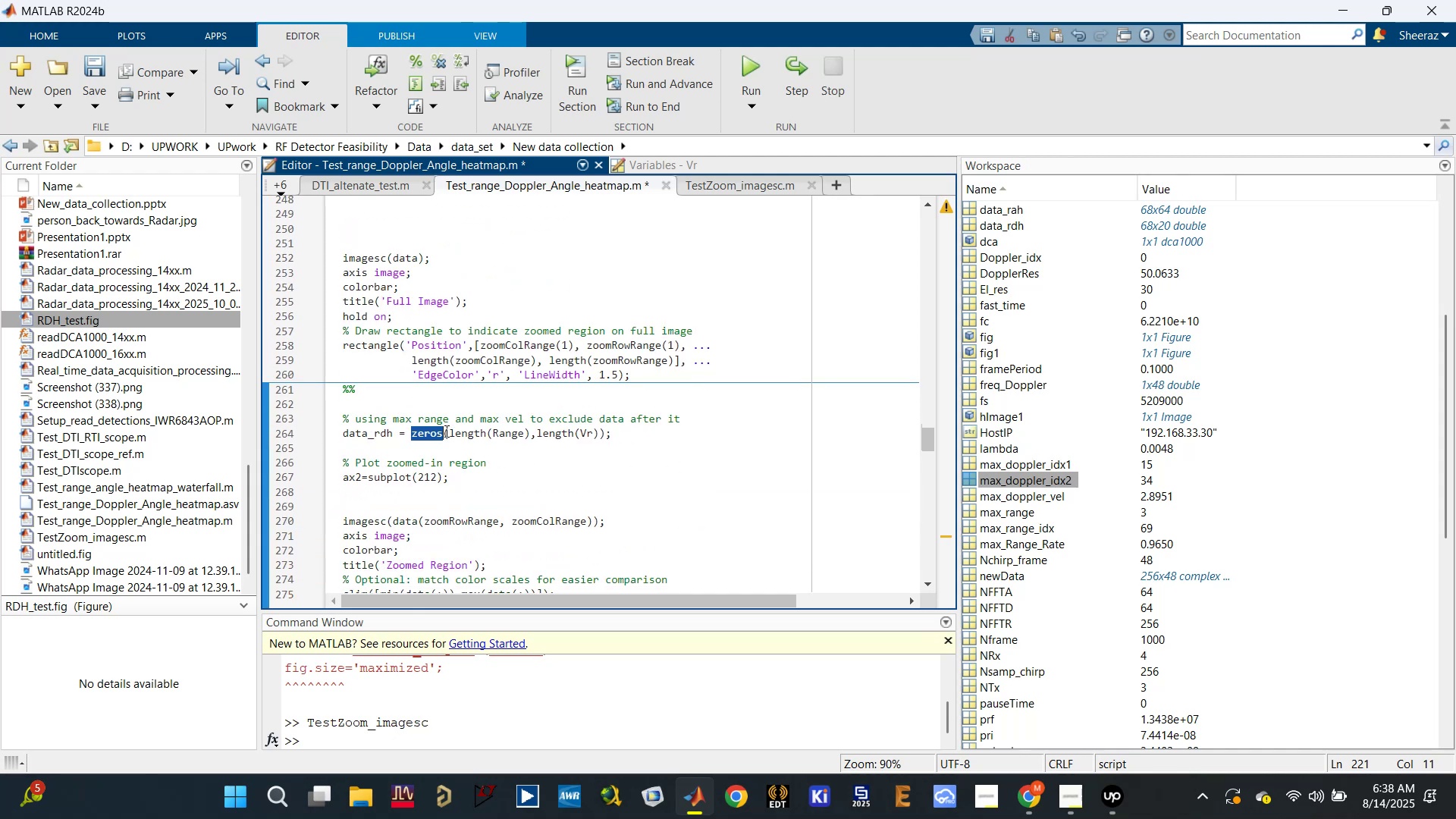 
triple_click([445, 431])
 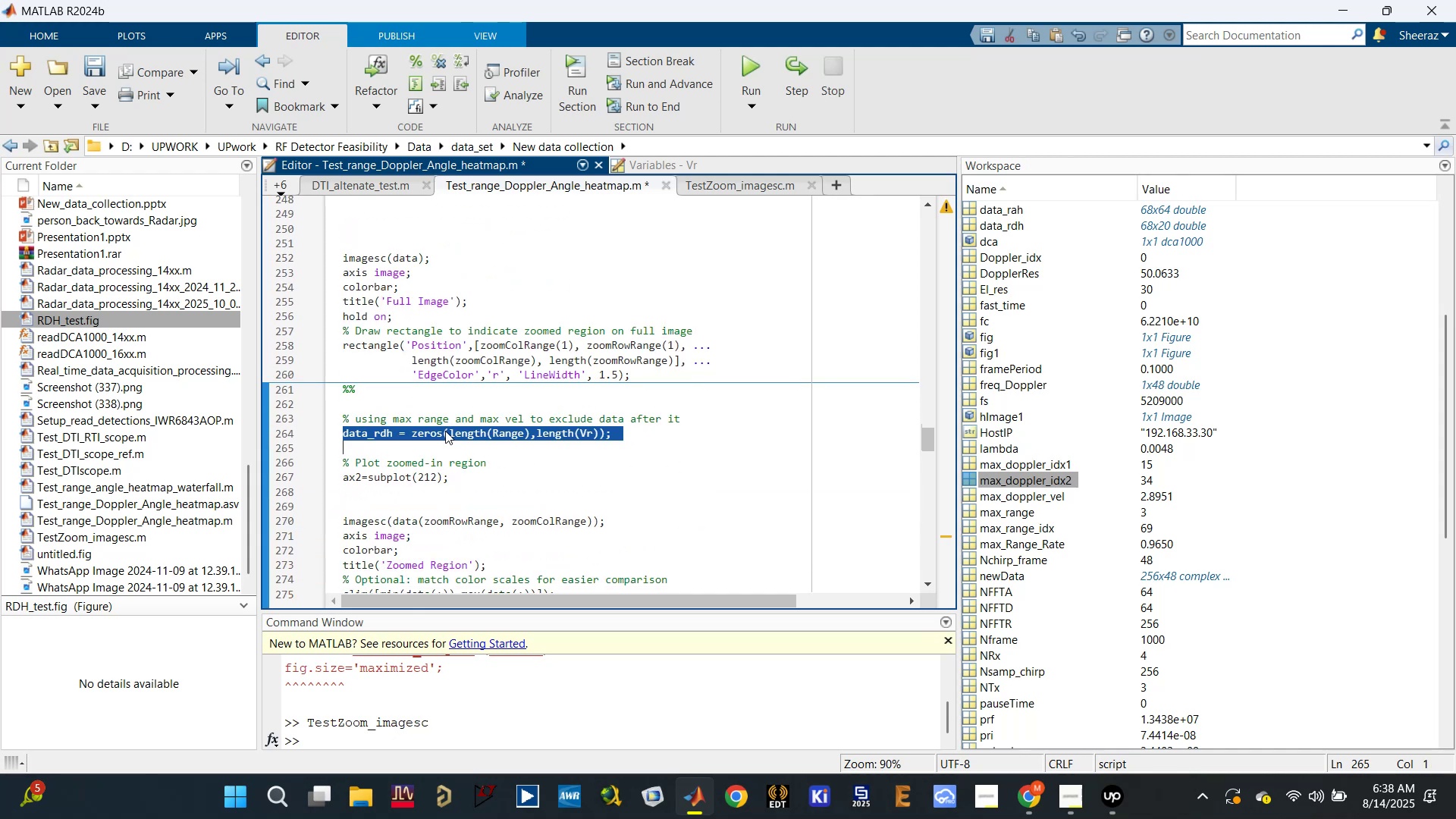 
hold_key(key=ControlLeft, duration=0.43)
 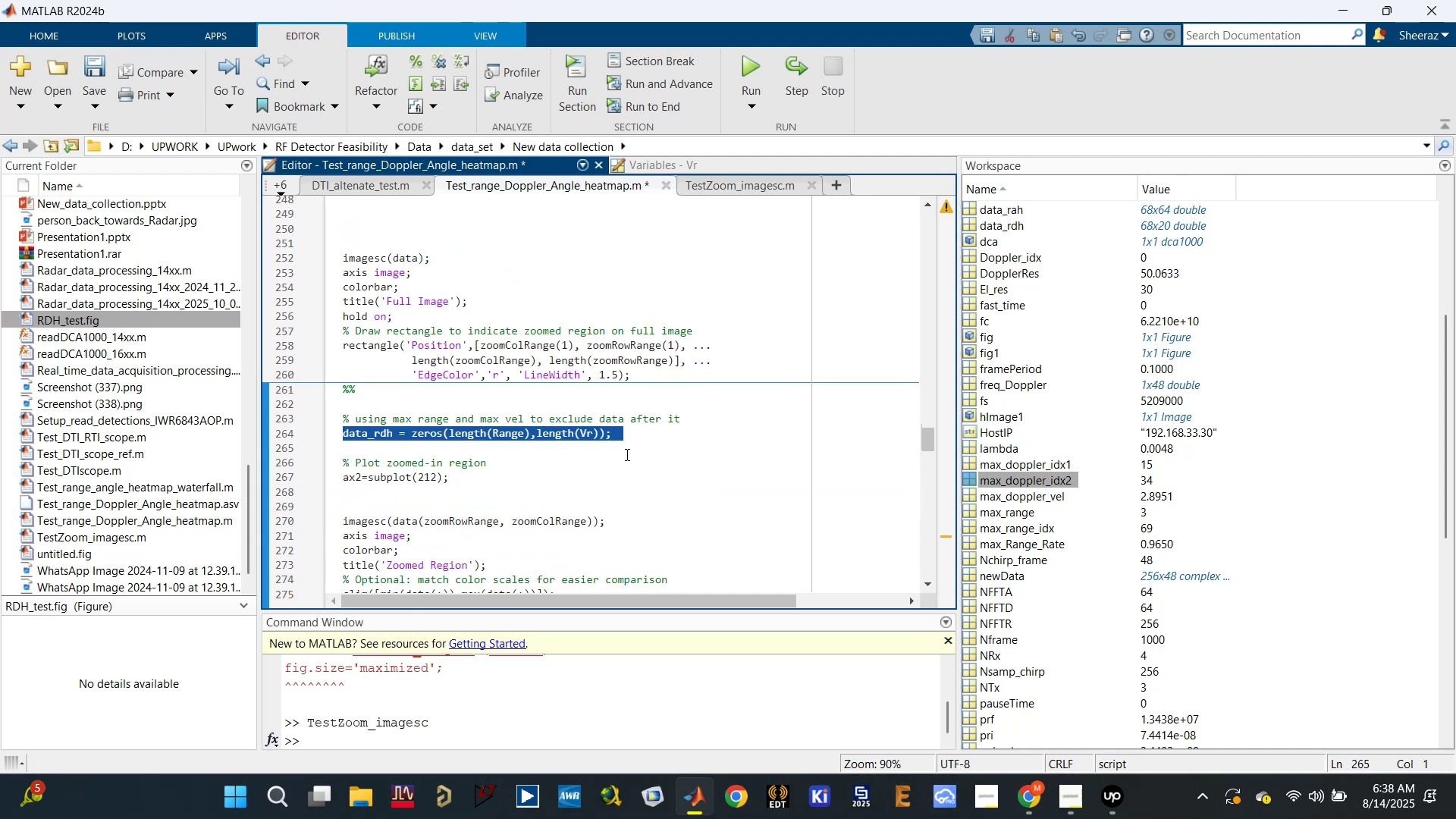 
left_click([629, 453])
 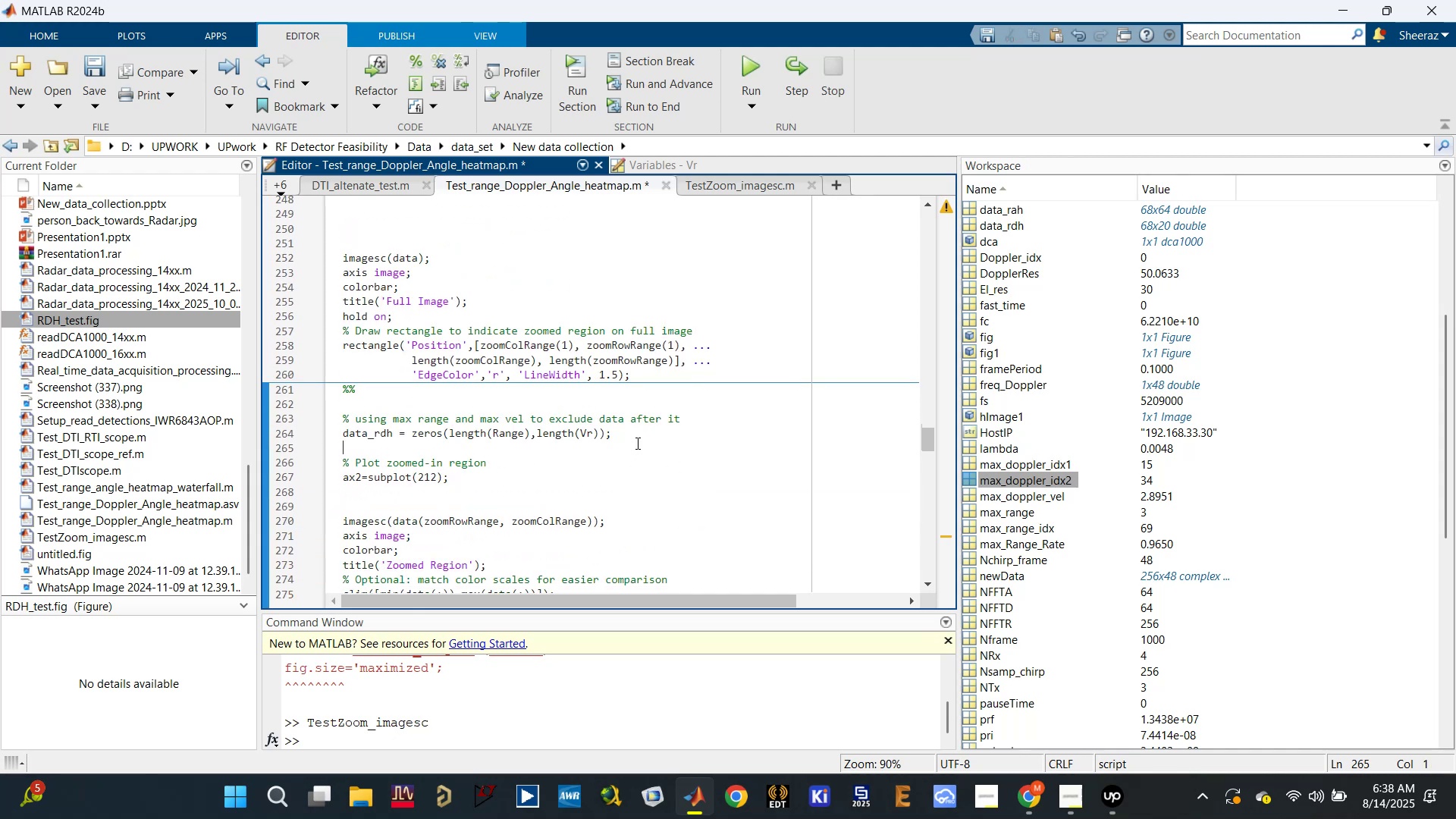 
left_click_drag(start_coordinate=[639, 440], to_coordinate=[336, 407])
 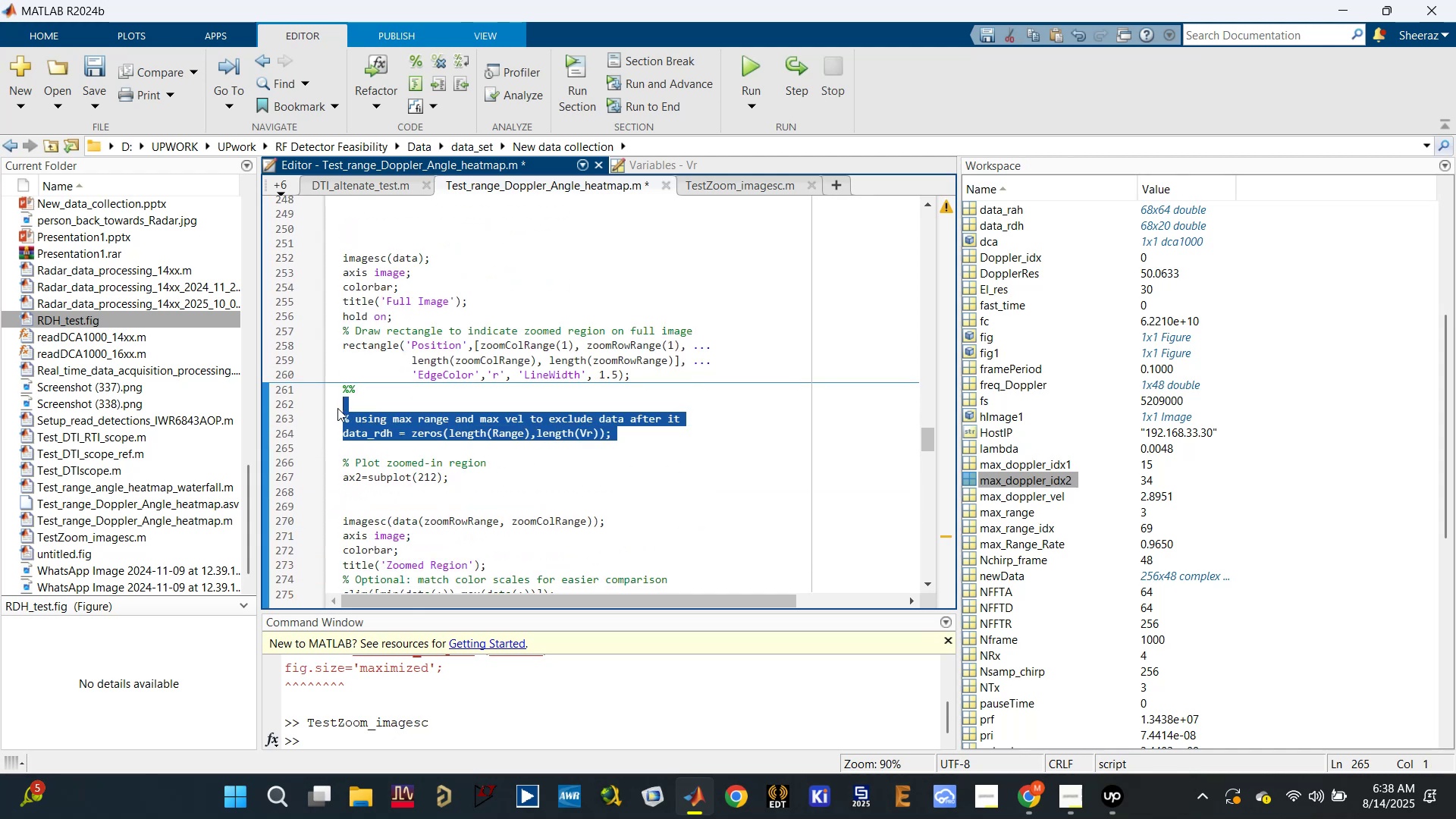 
key(Control+X)
 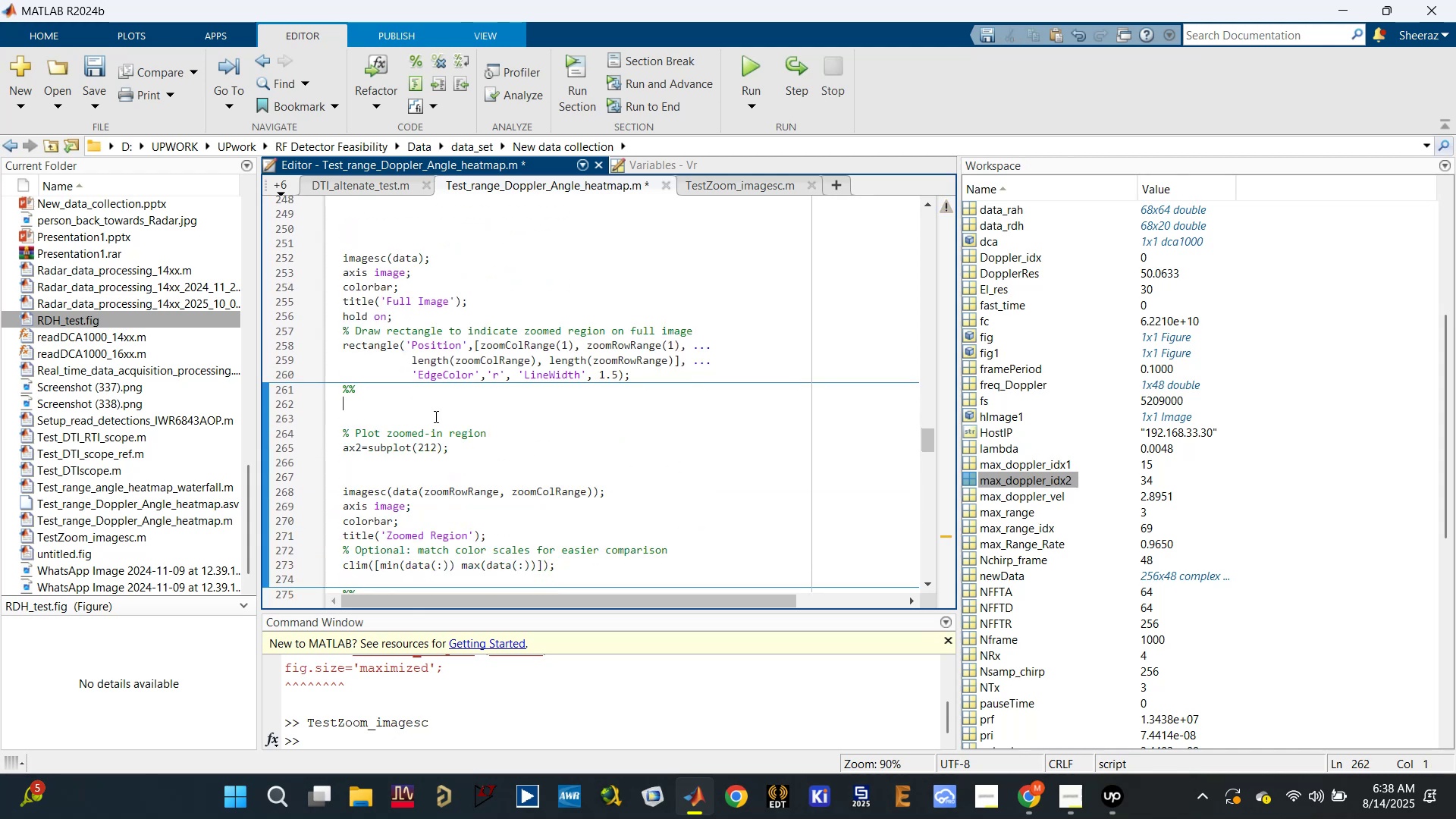 
scroll: coordinate [435, 416], scroll_direction: up, amount: 6.0
 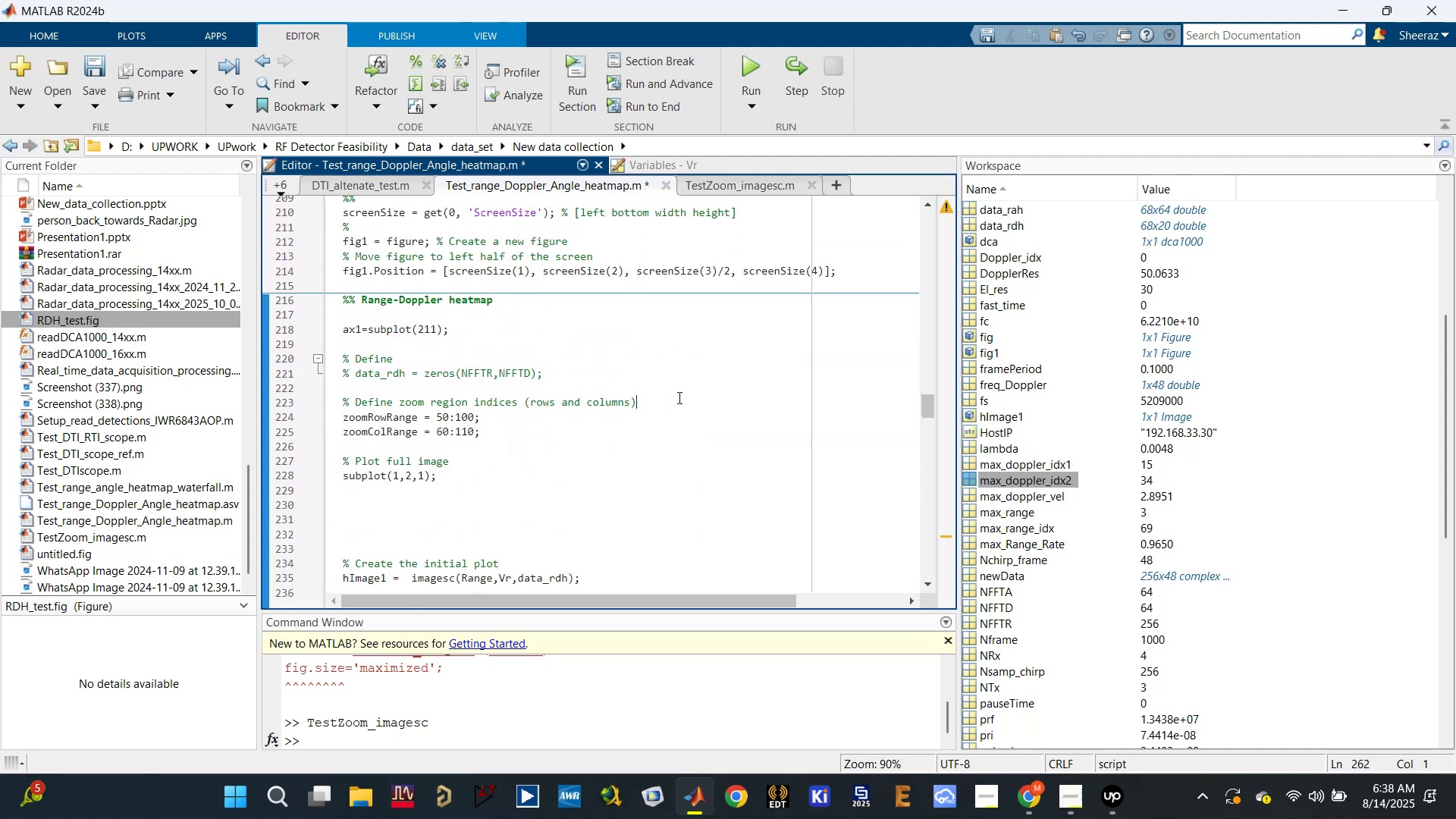 
key(Enter)
 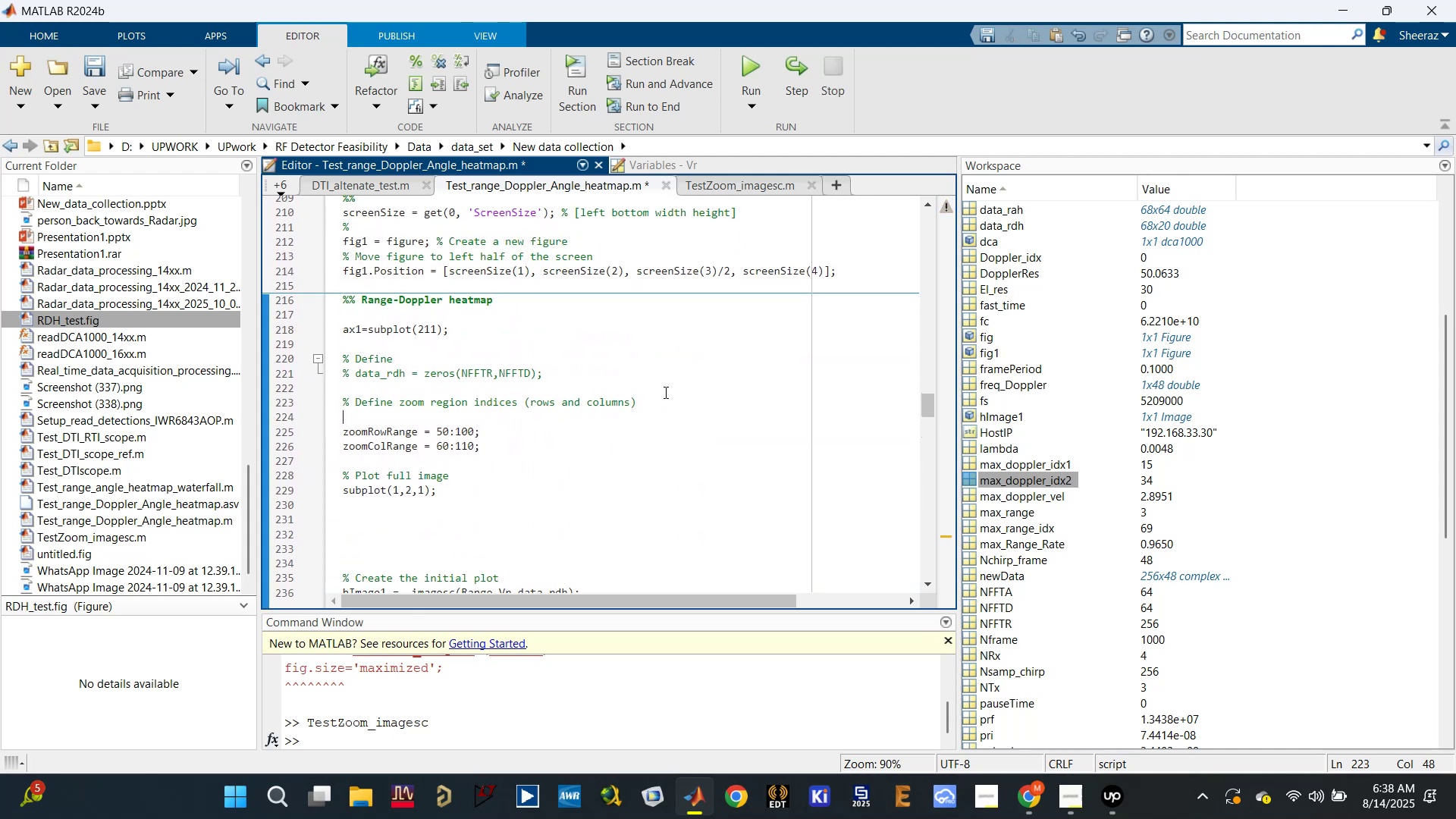 
key(Enter)
 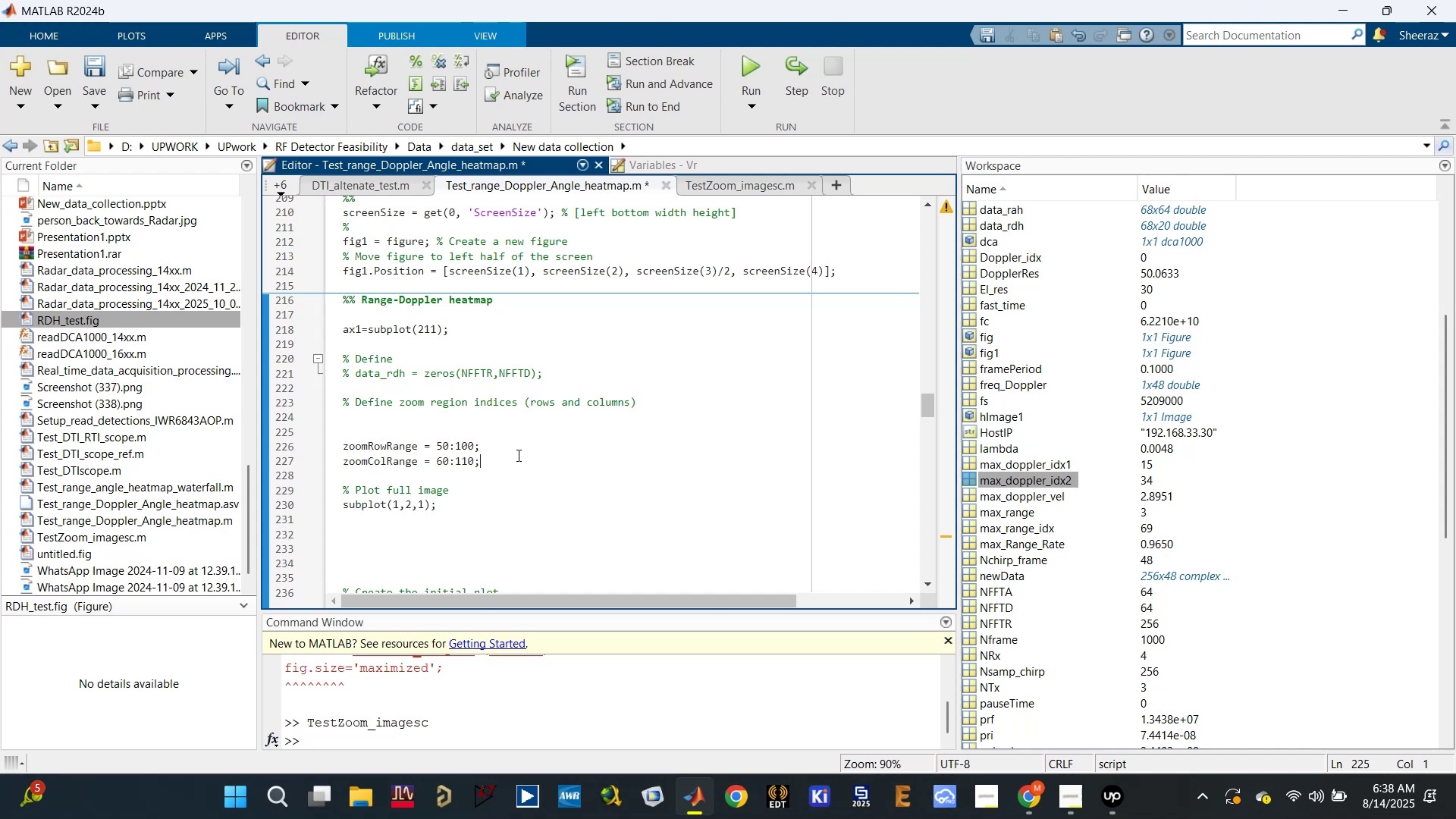 
key(Enter)
 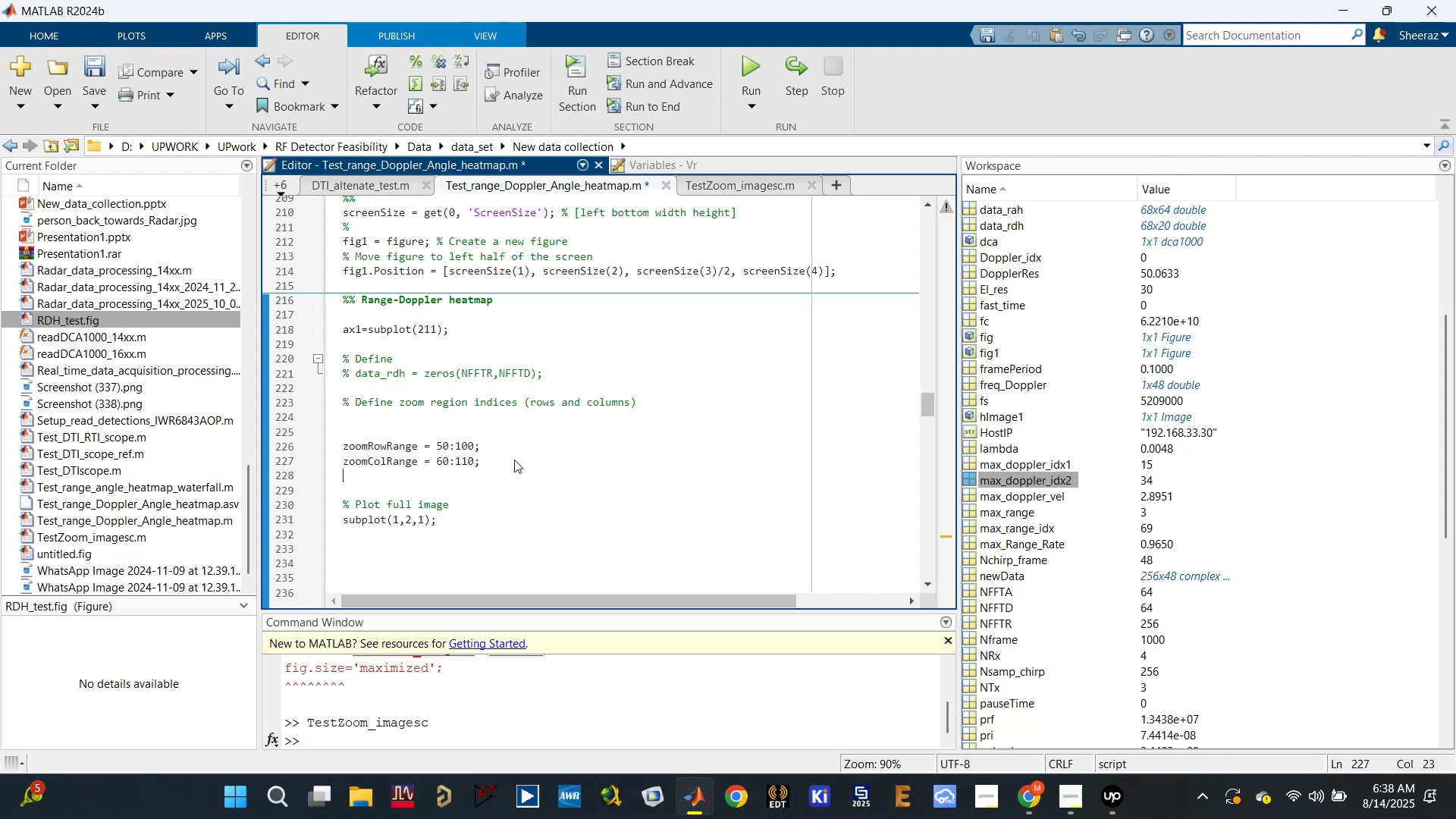 
key(Enter)
 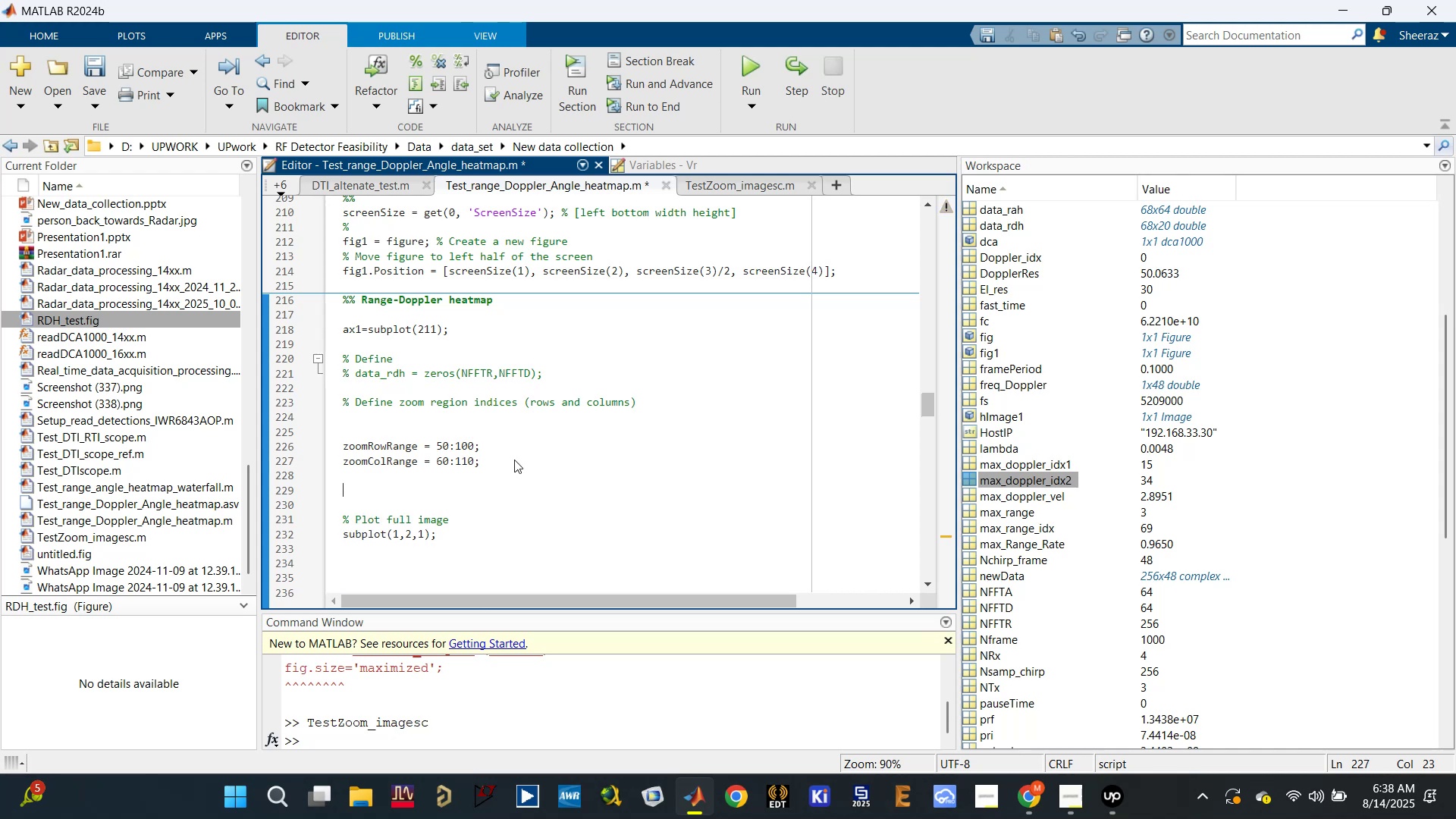 
key(Control+V)
 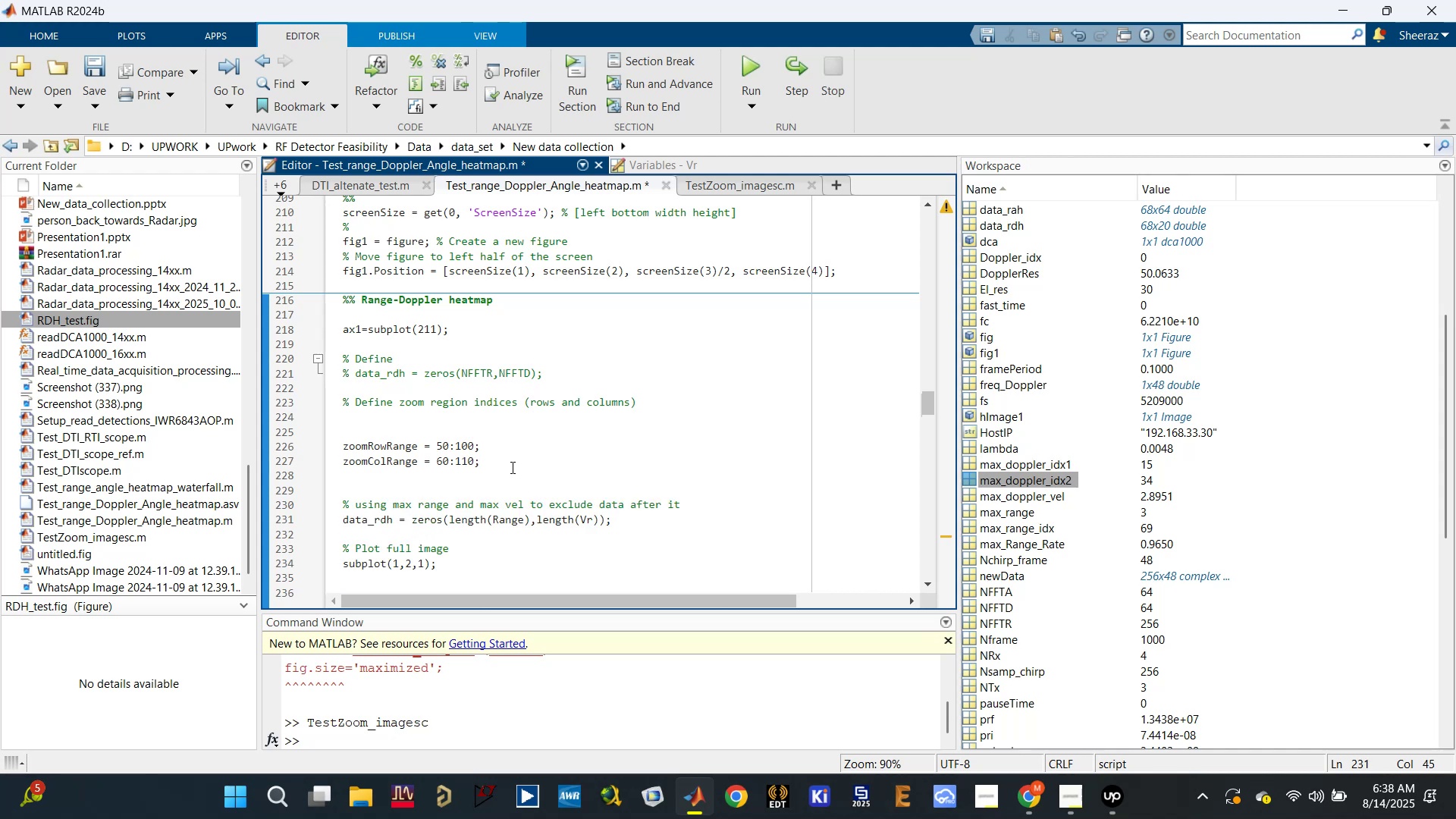 
left_click([508, 488])
 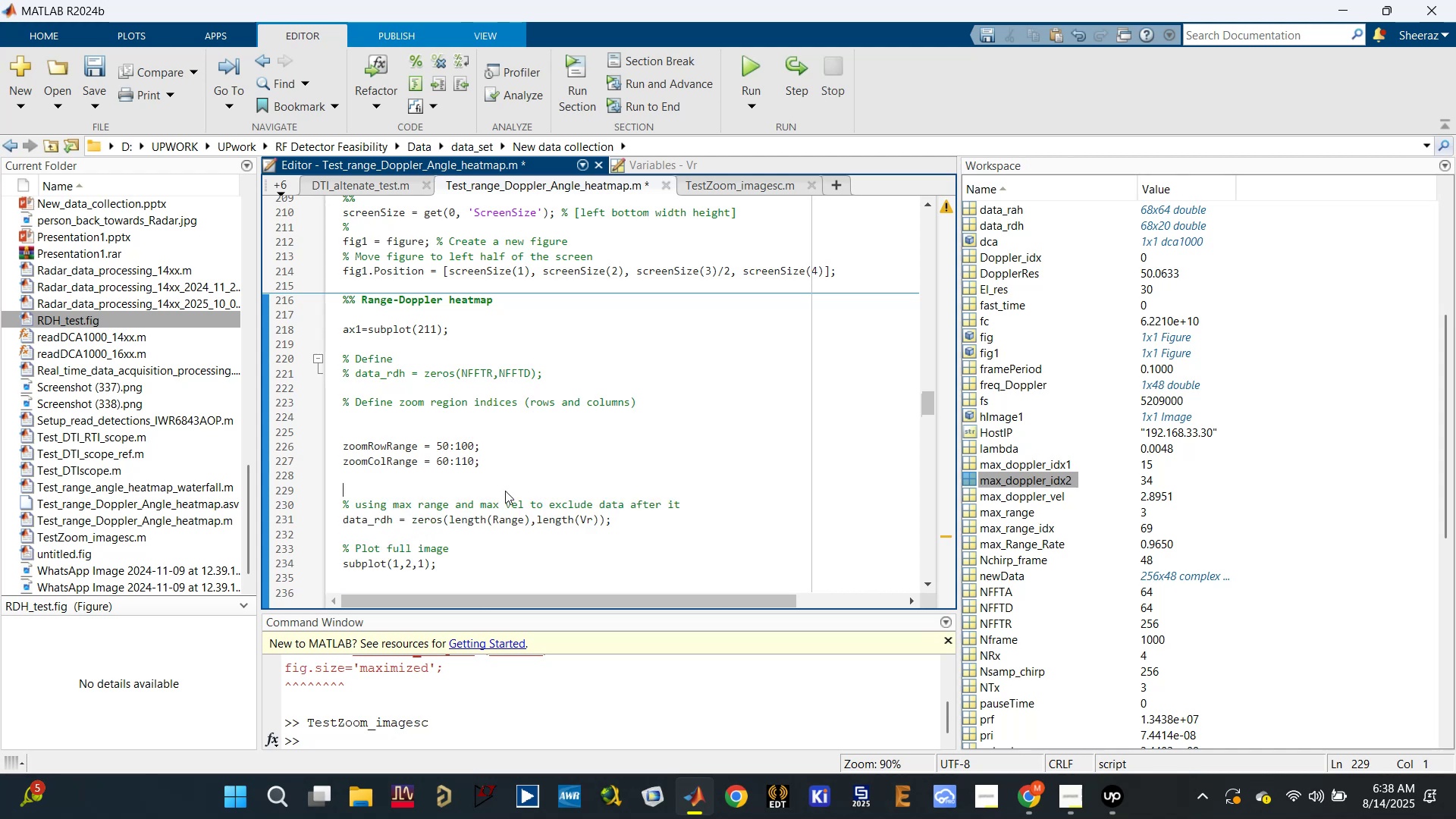 
key(Backspace)
 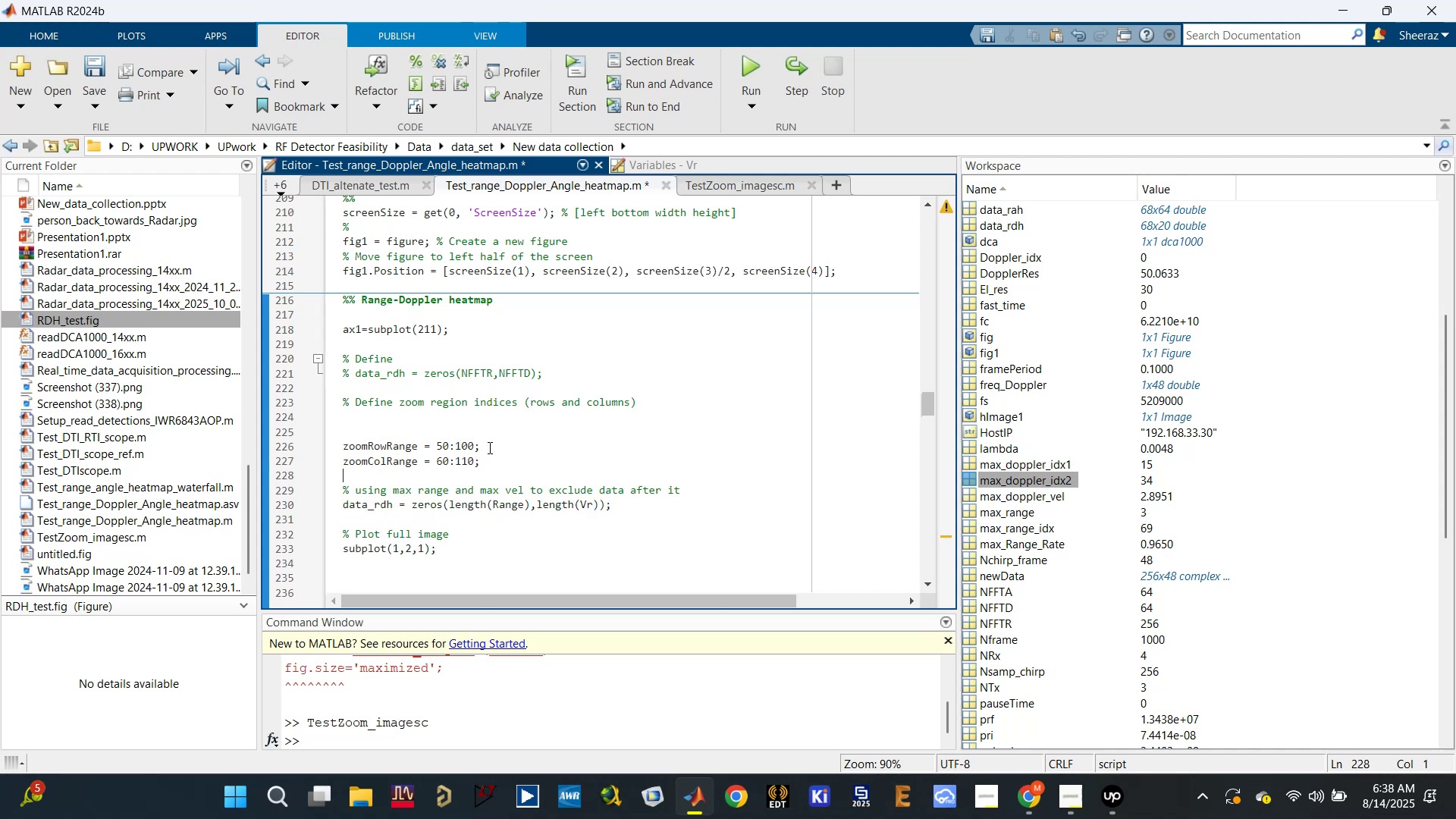 
left_click([492, 428])
 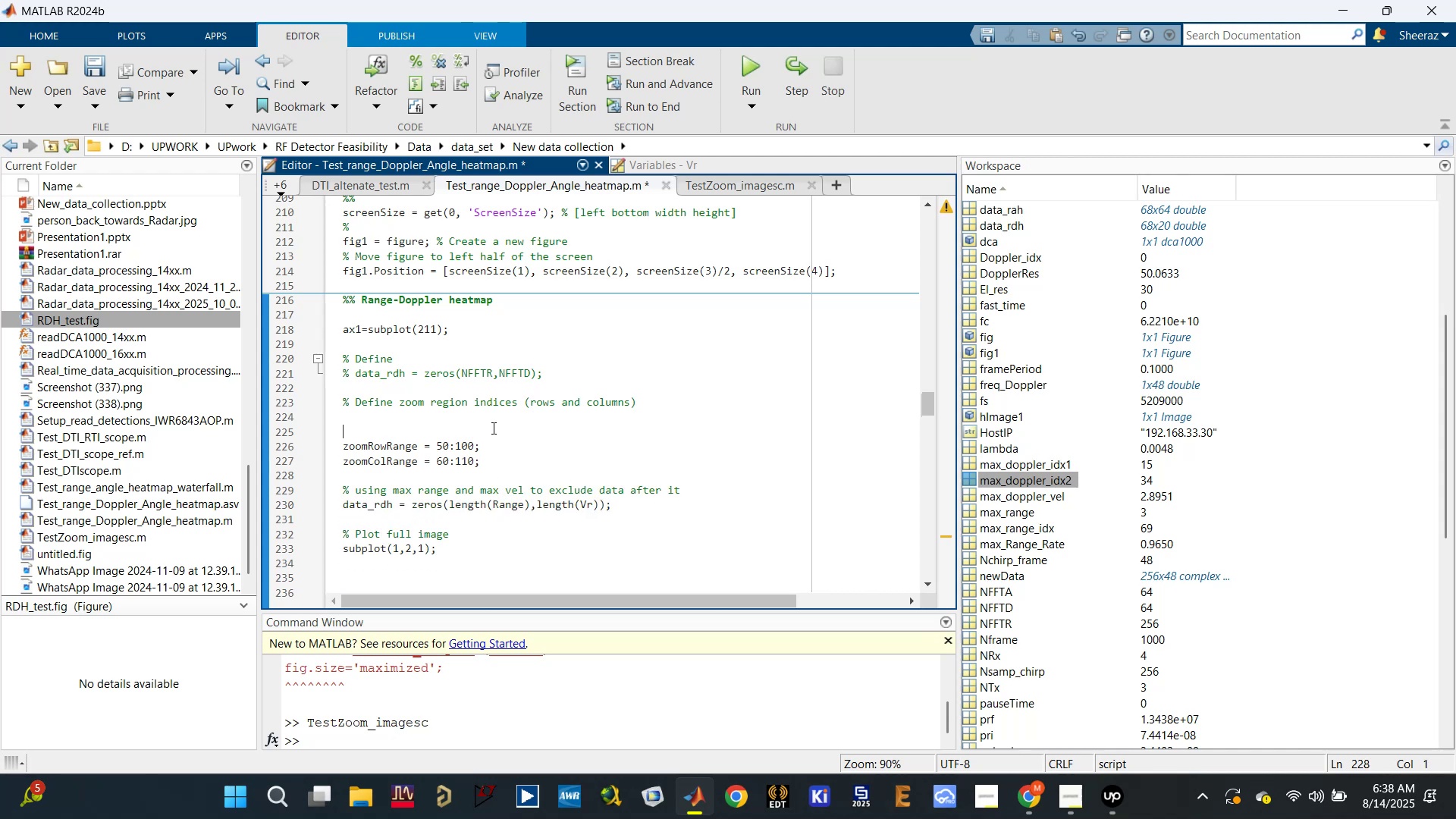 
key(Backspace)
 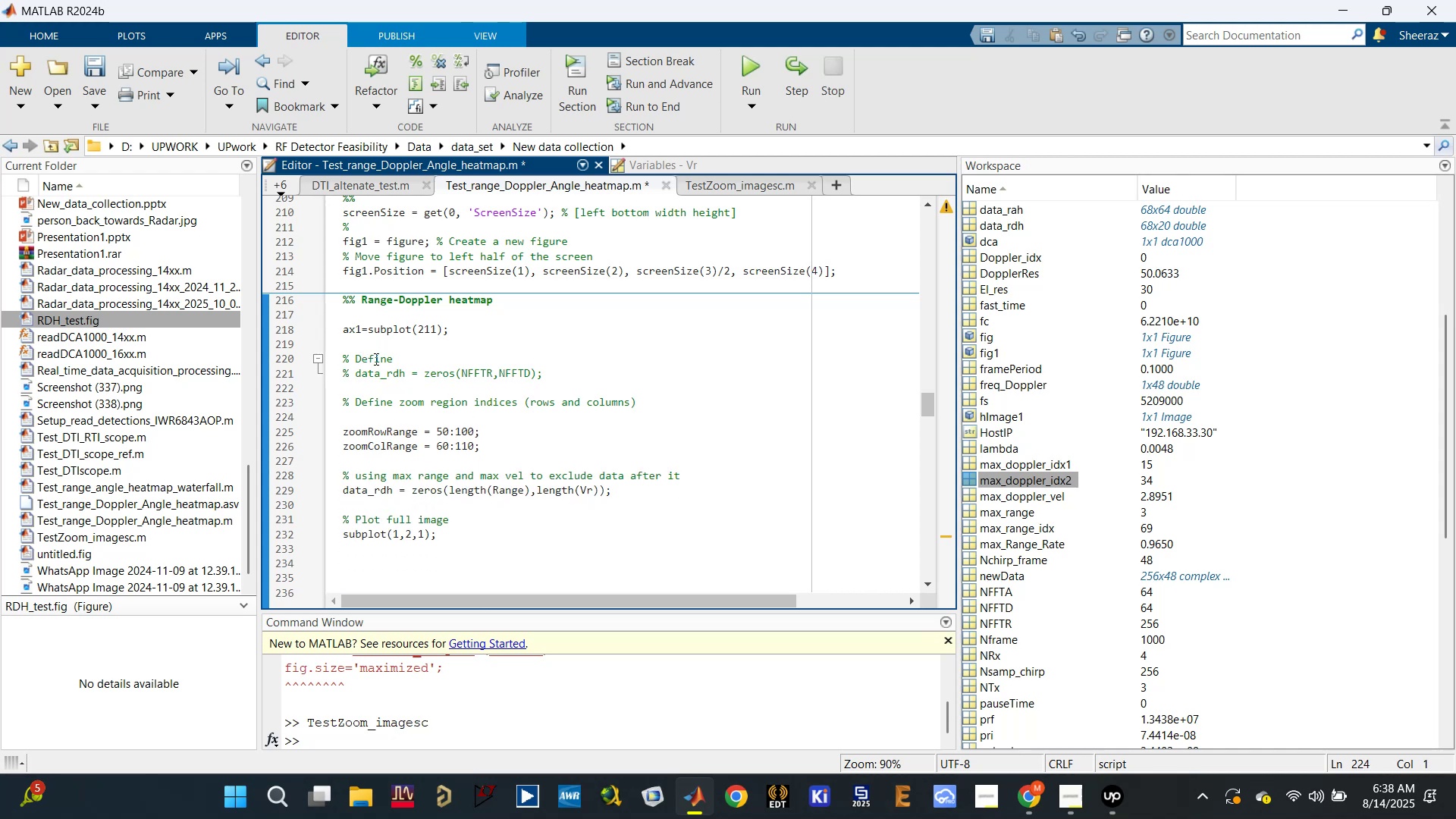 
left_click([367, 348])
 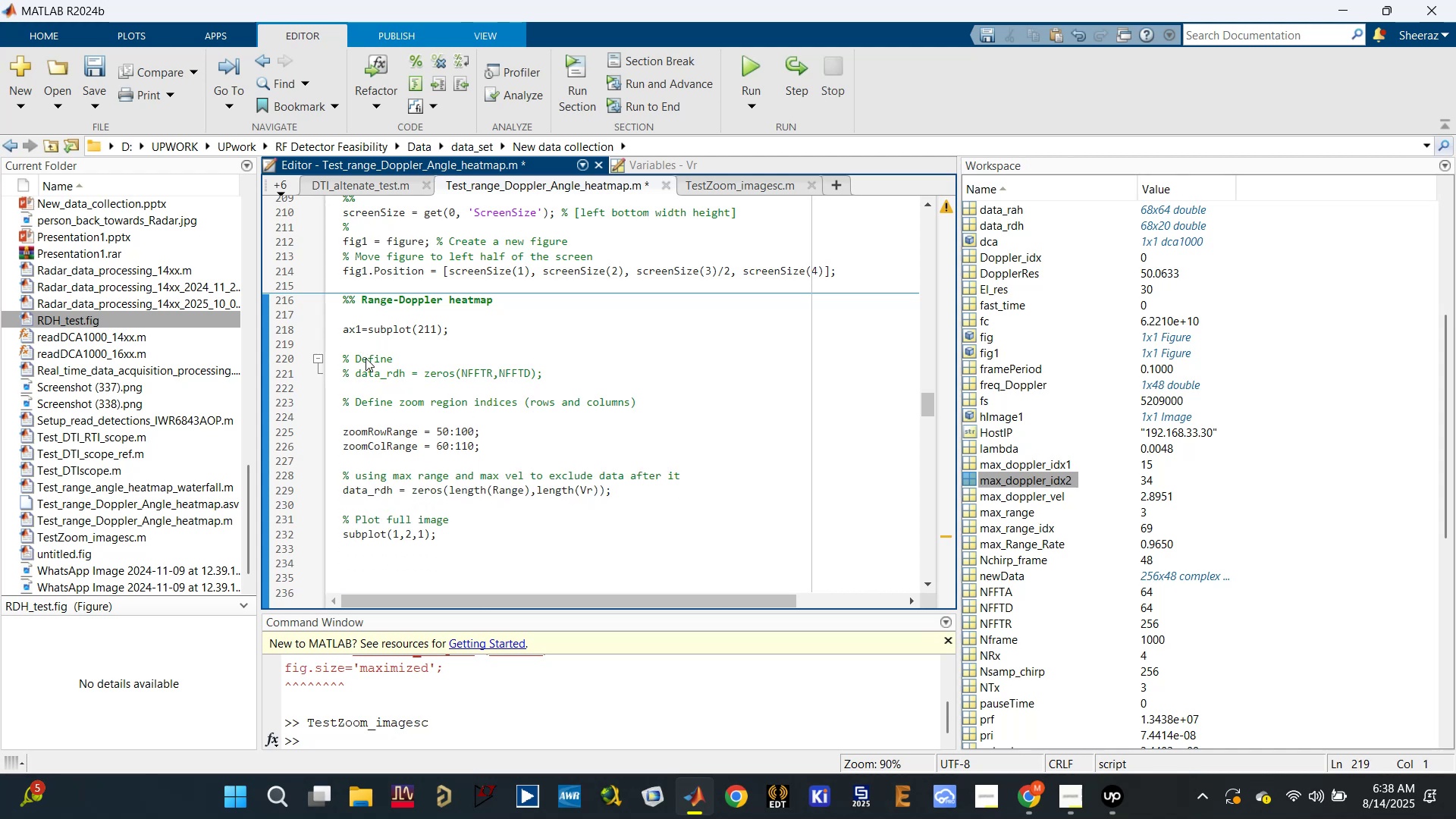 
key(Enter)
 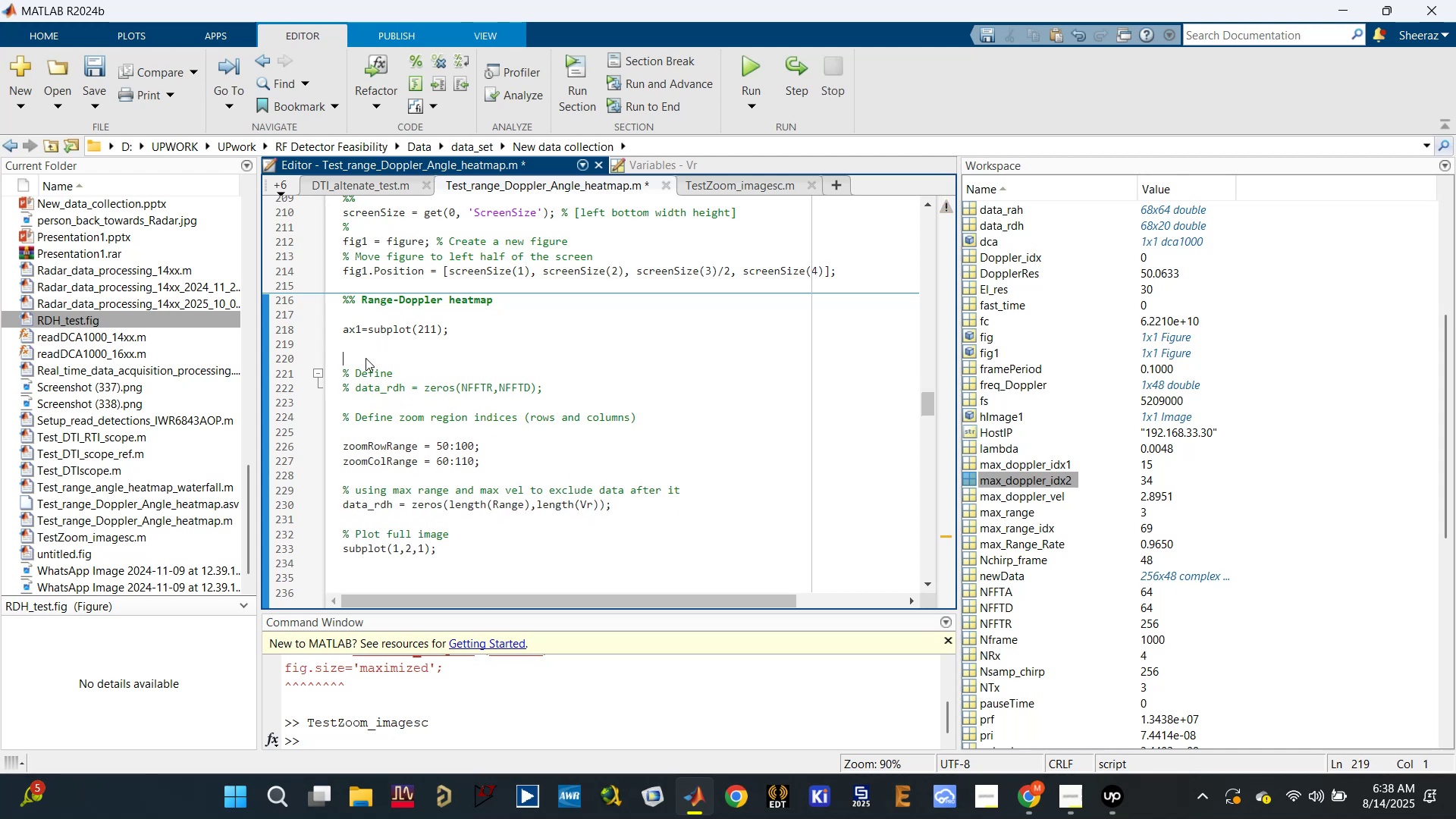 
type(%% Plot)
key(Backspace)
key(Backspace)
key(Backspace)
key(Backspace)
type(FIll)
key(Backspace)
key(Backspace)
key(Backspace)
type(ull scale plot data)
 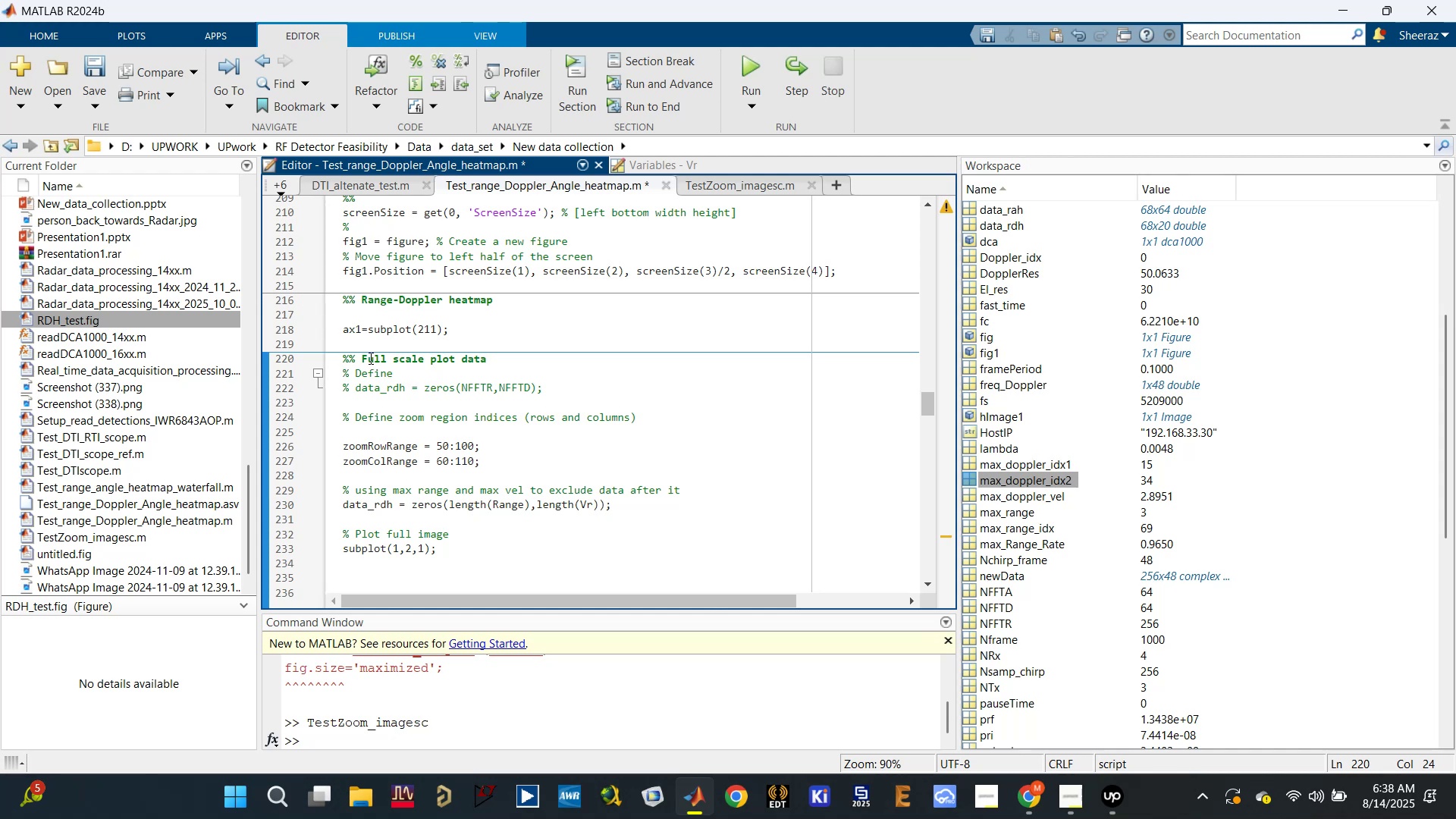 
double_click([369, 358])
 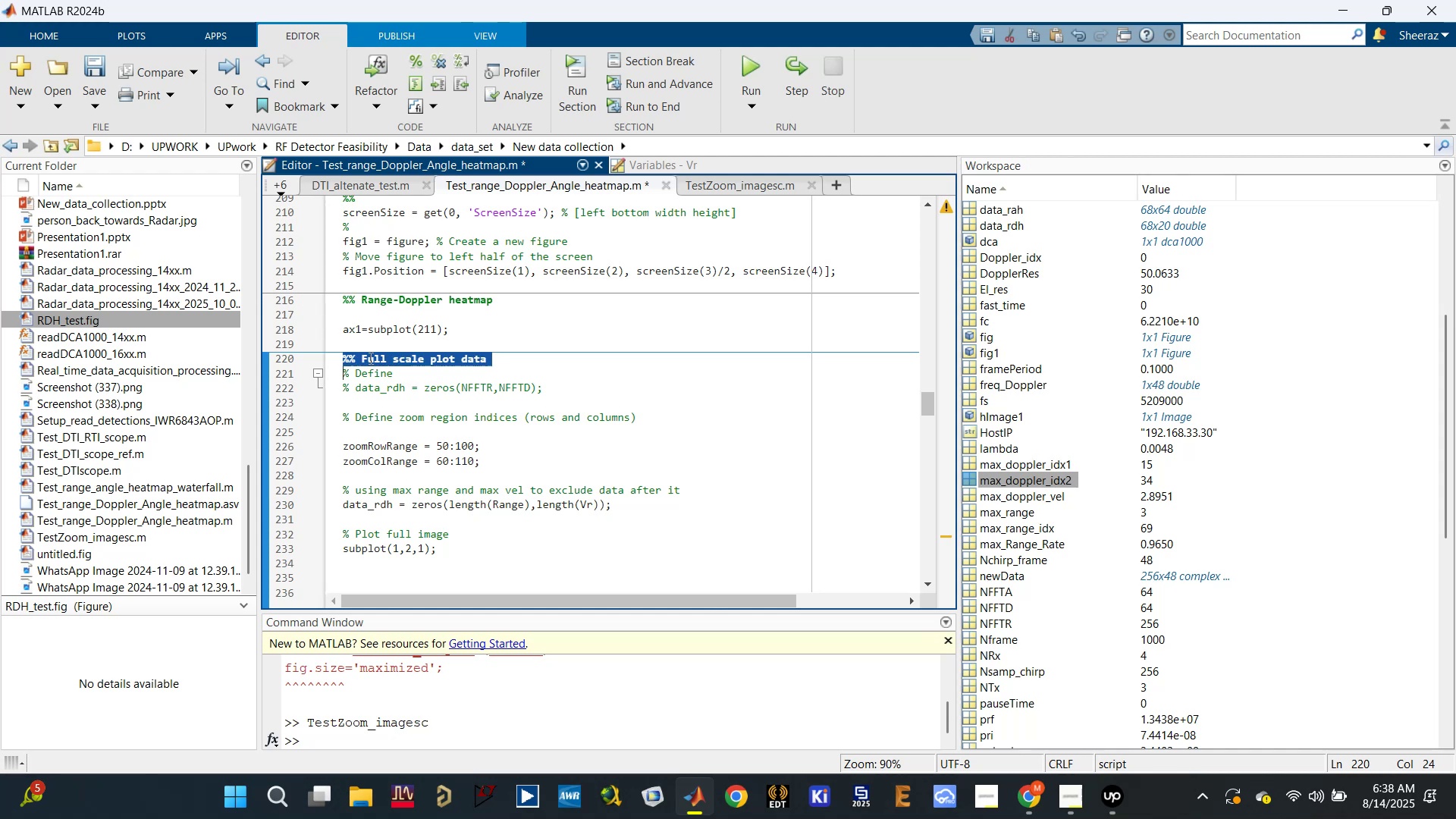 
triple_click([369, 358])
 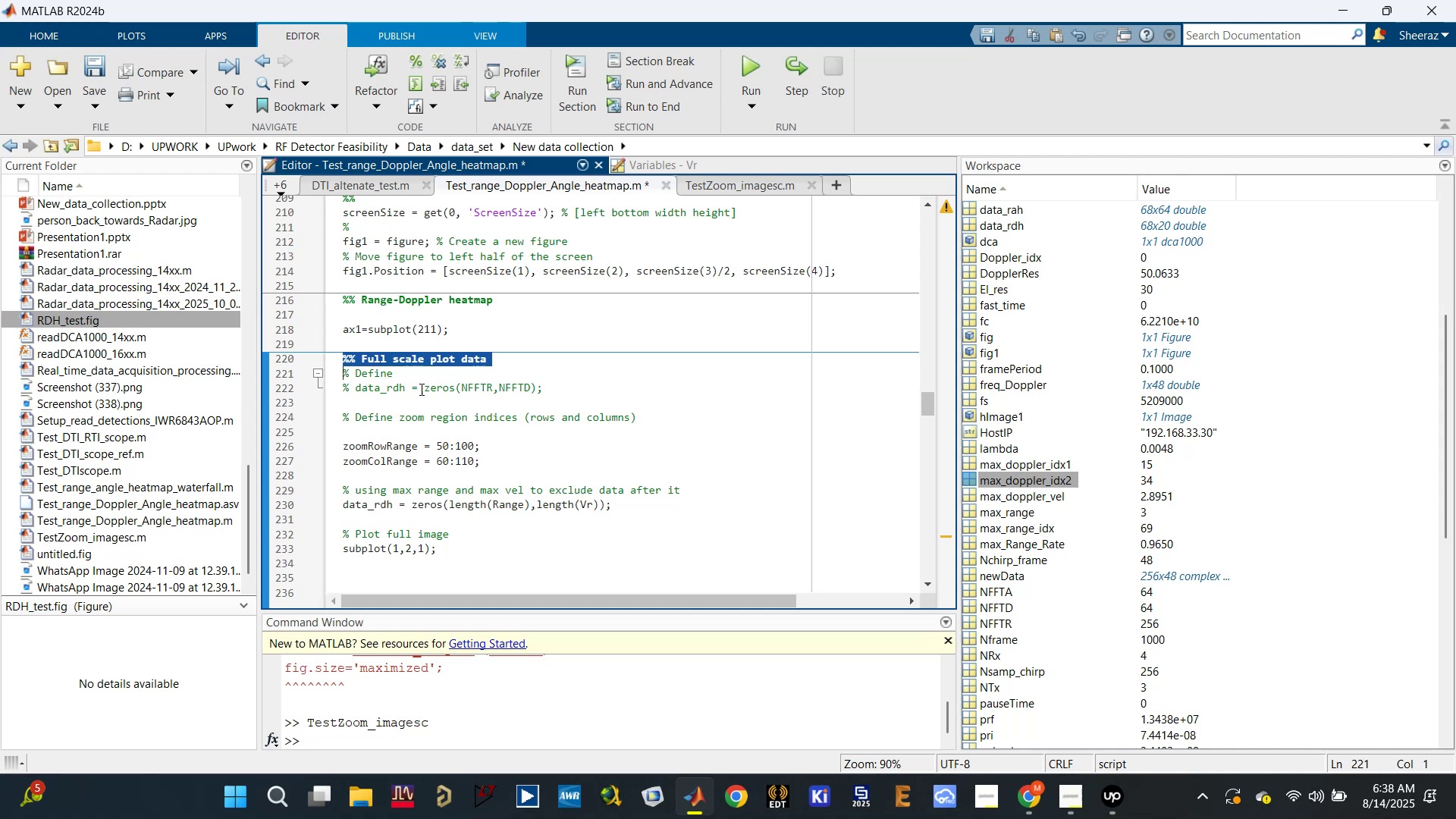 
key(Control+C)
 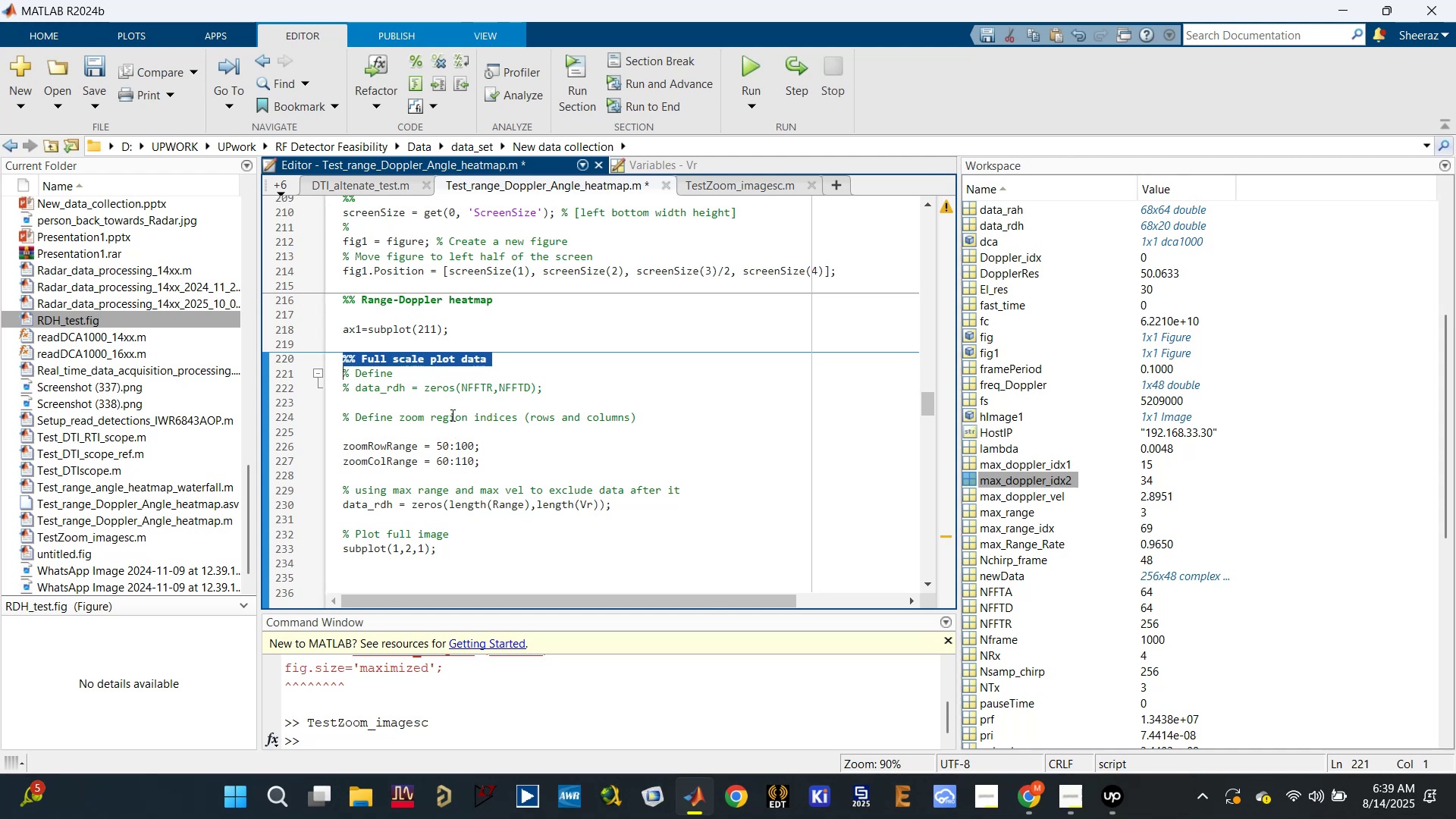 
left_click([455, 412])
 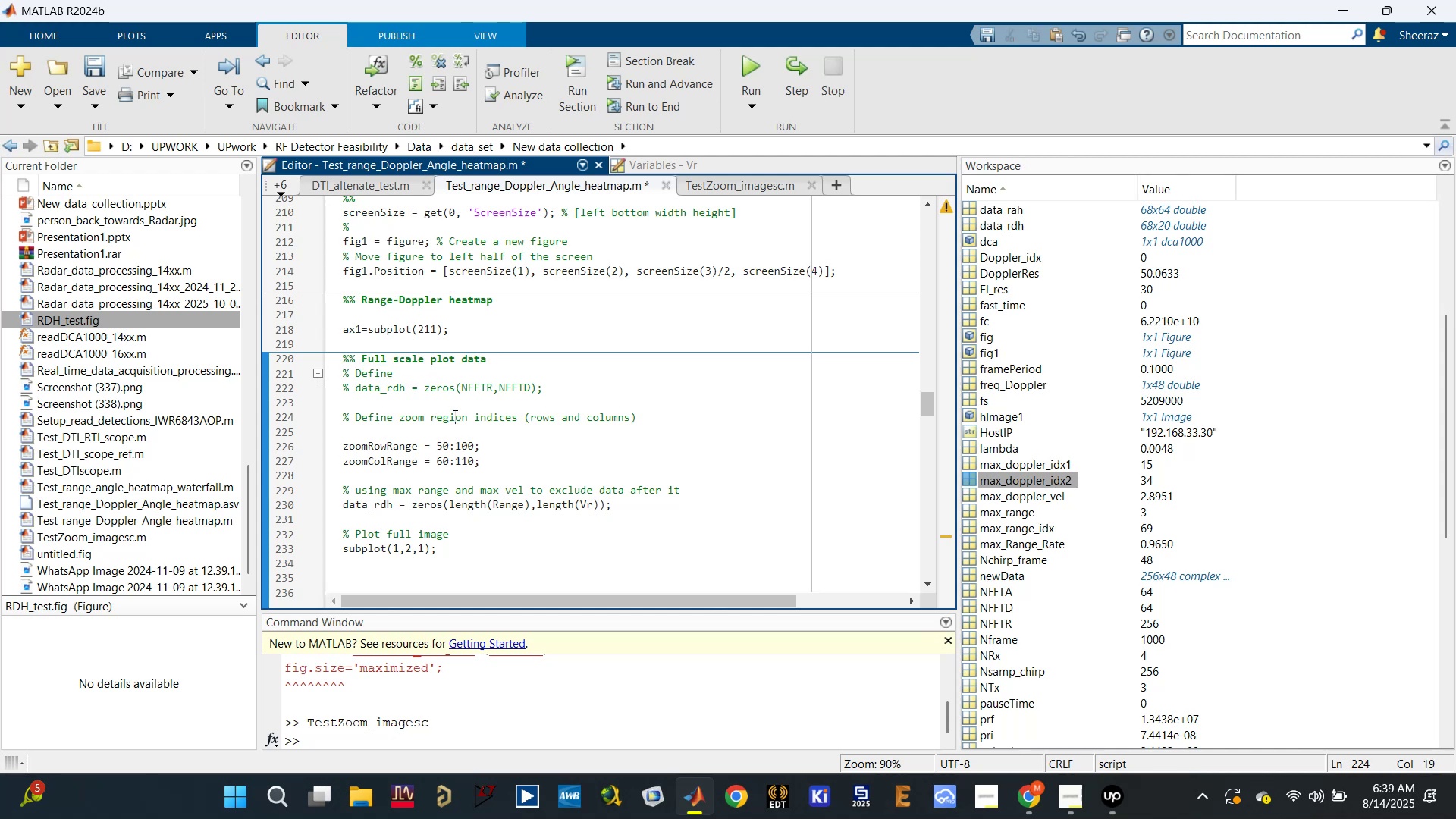 
key(ArrowUp)
 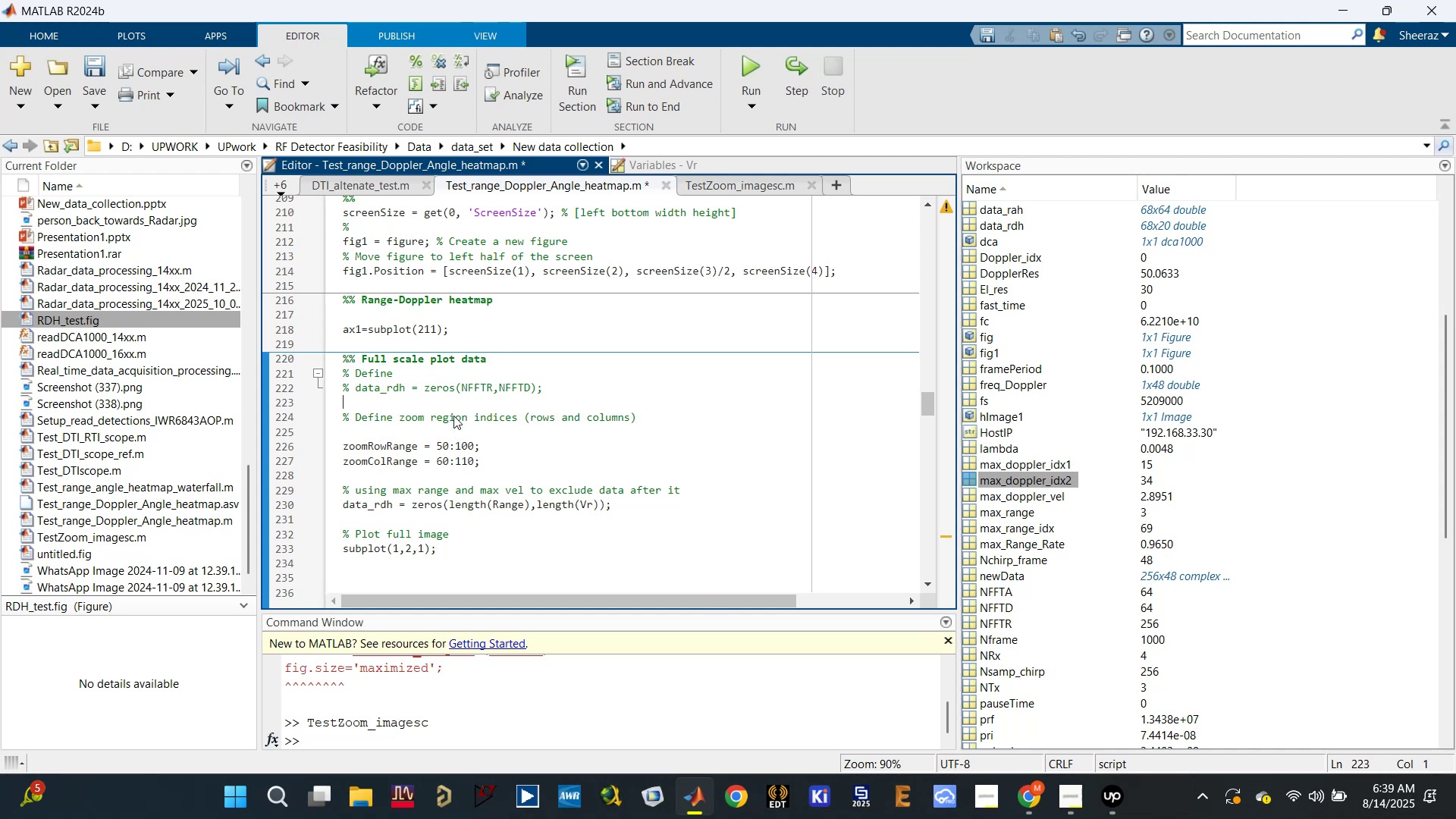 
key(Enter)
 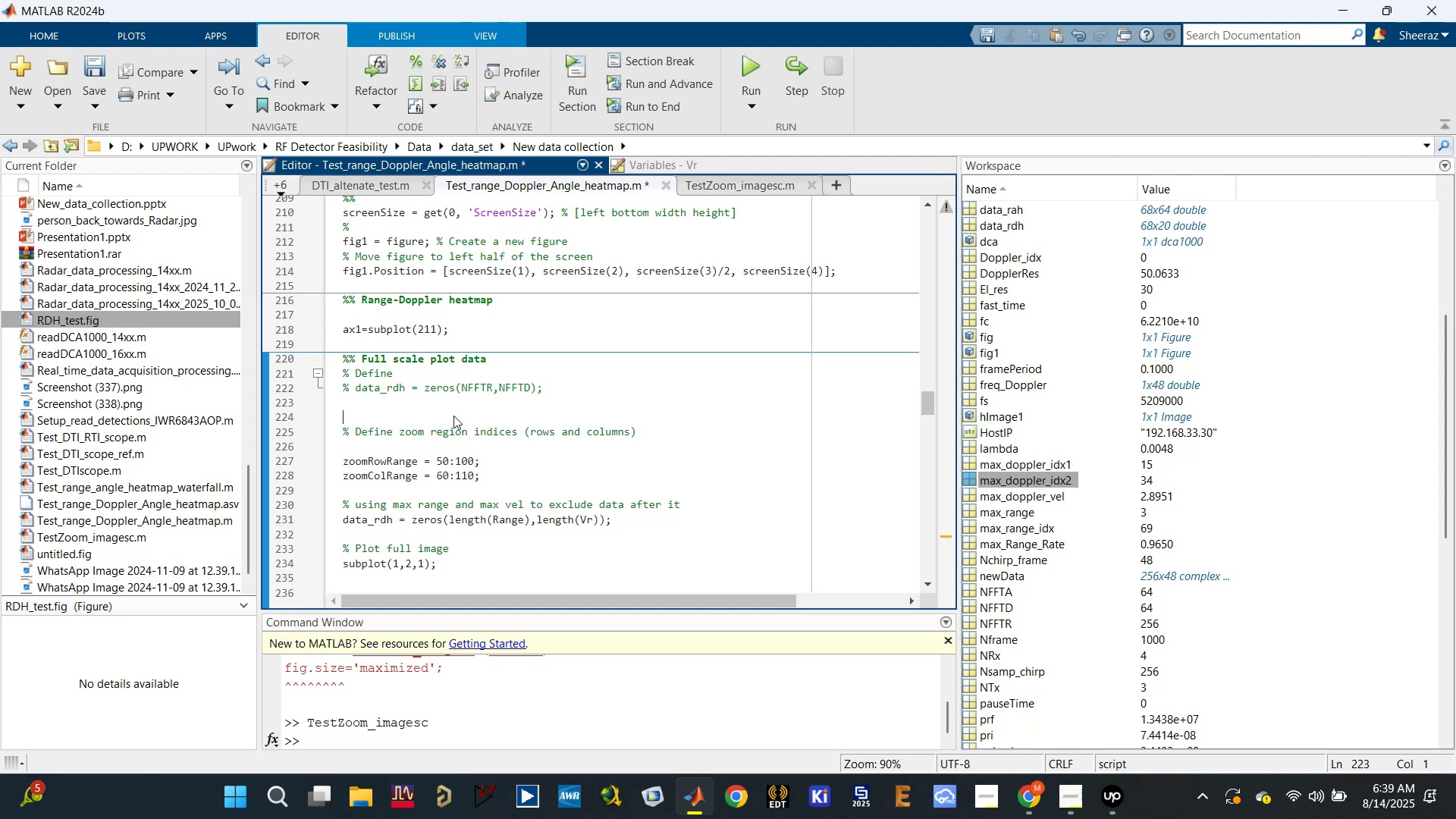 
key(Enter)
 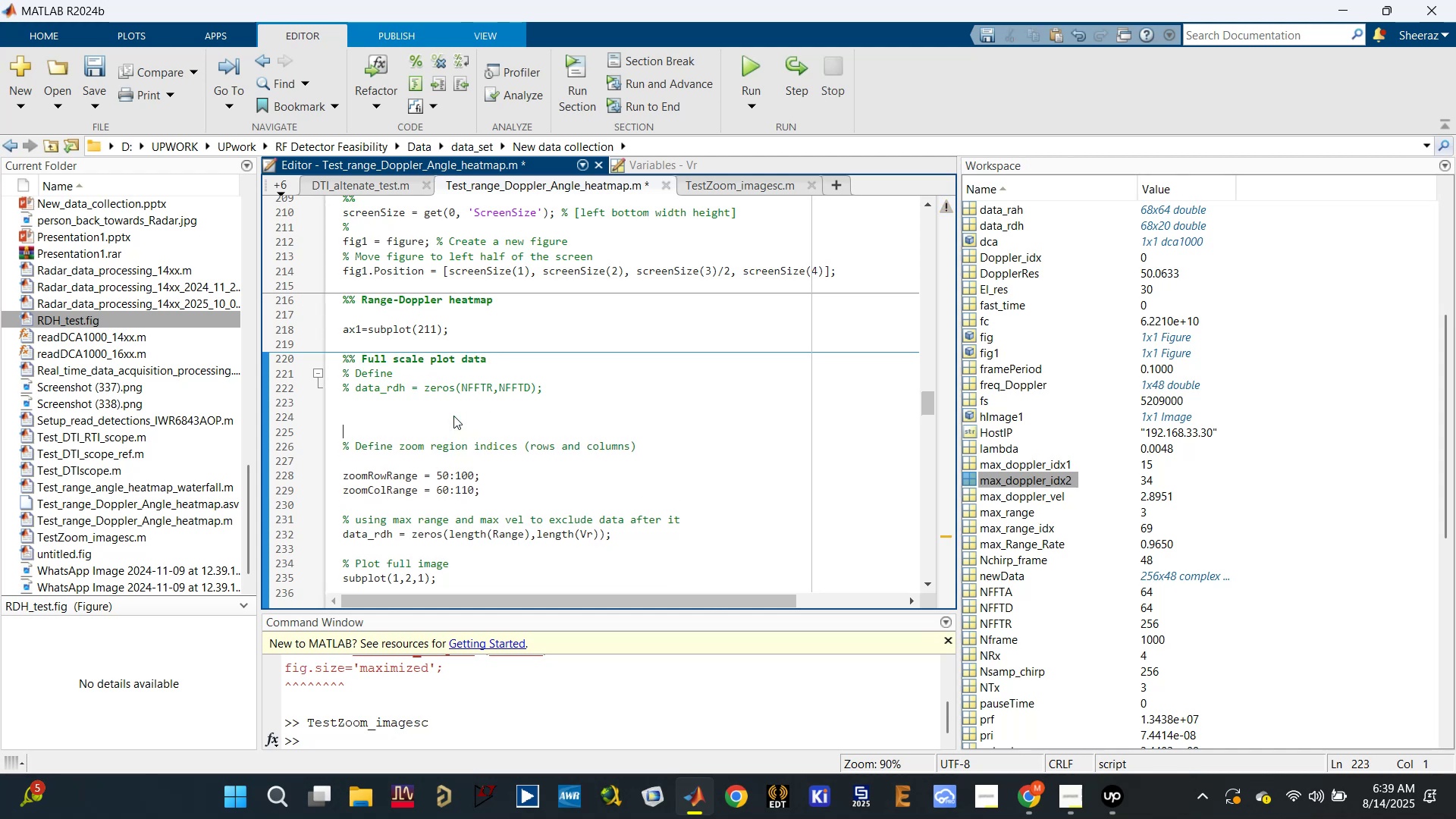 
key(Control+V)
 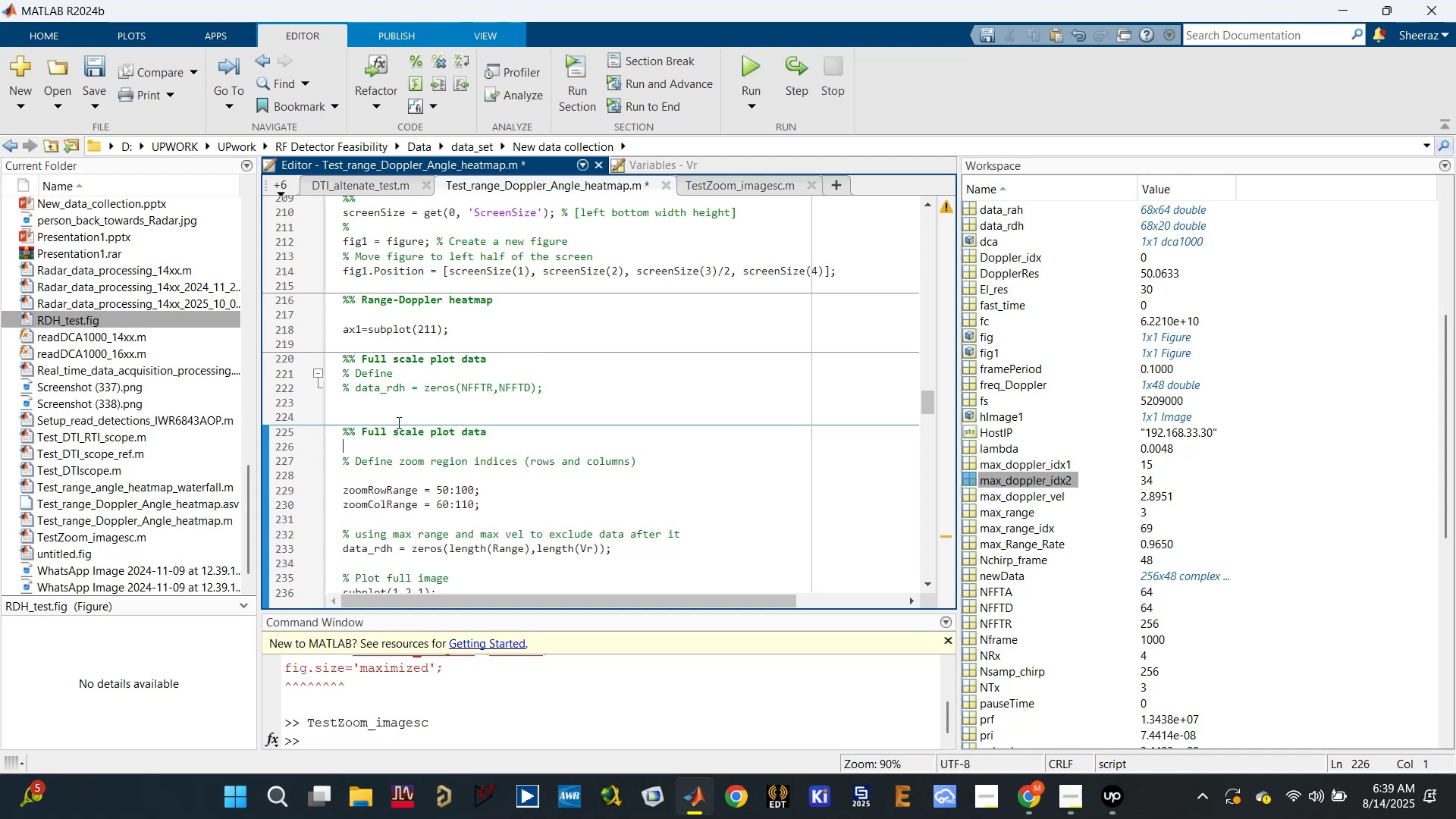 
left_click_drag(start_coordinate=[391, 431], to_coordinate=[363, 431])
 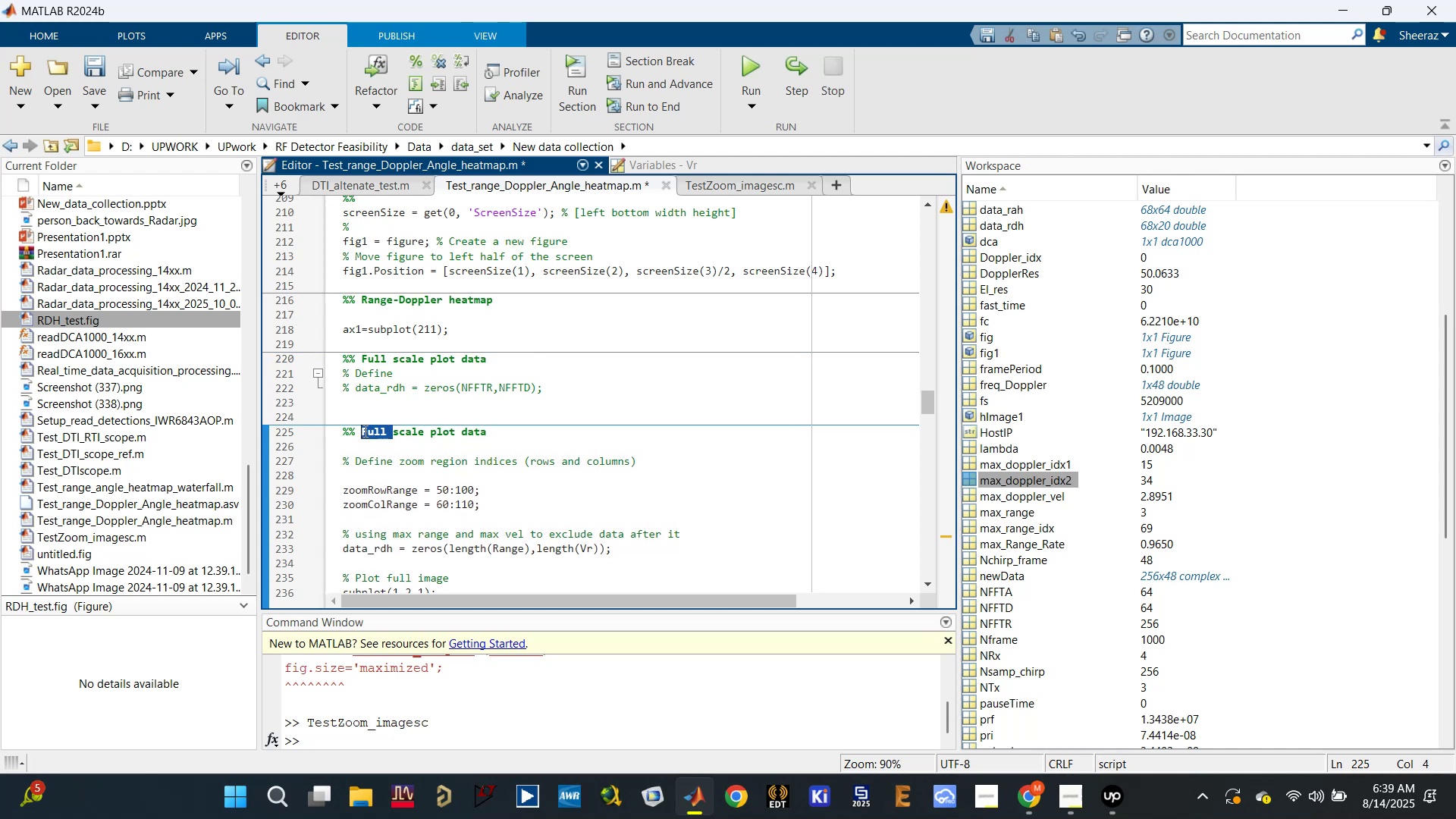 
type(Zoomed )
 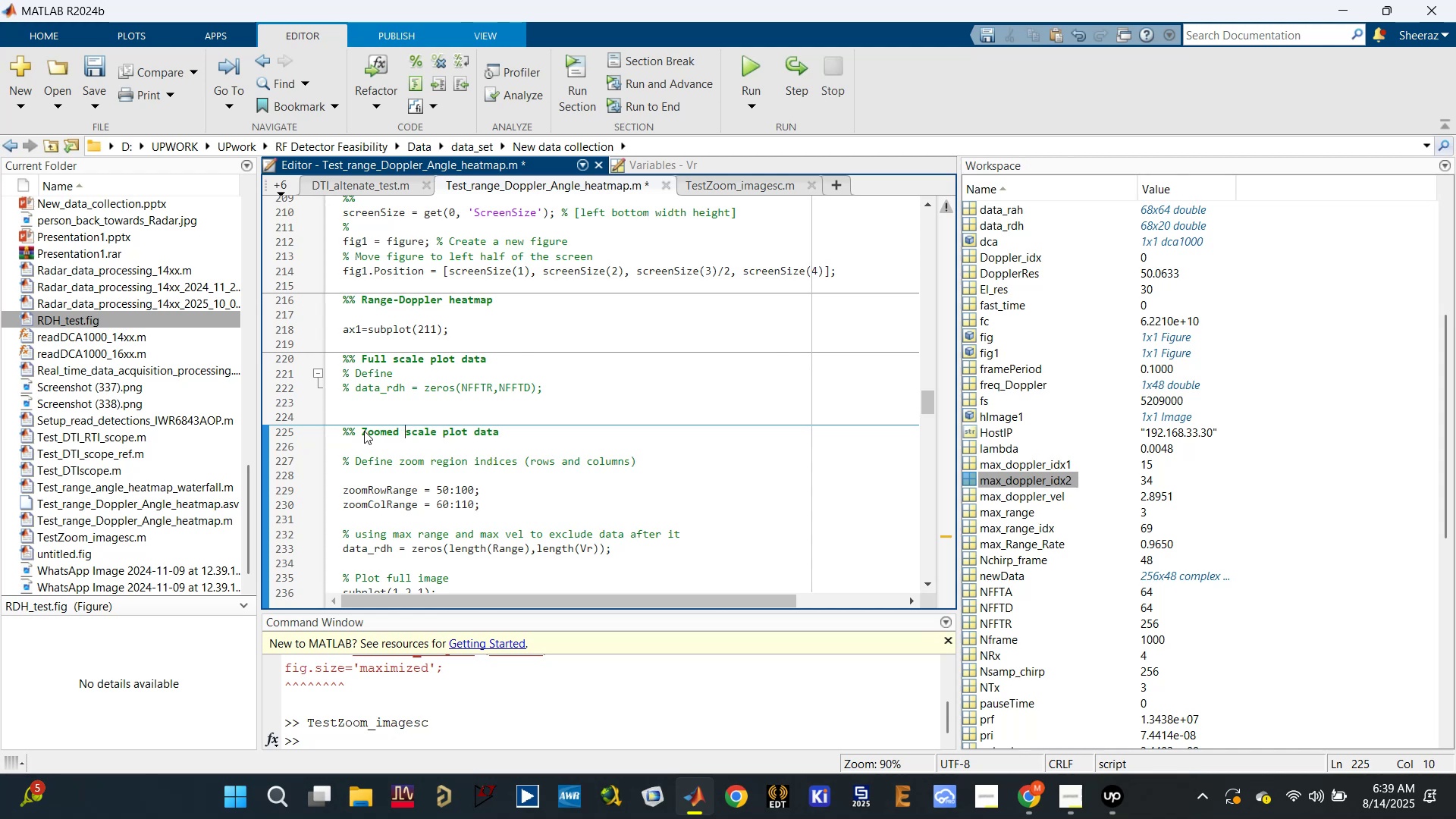 
key(Control+S)
 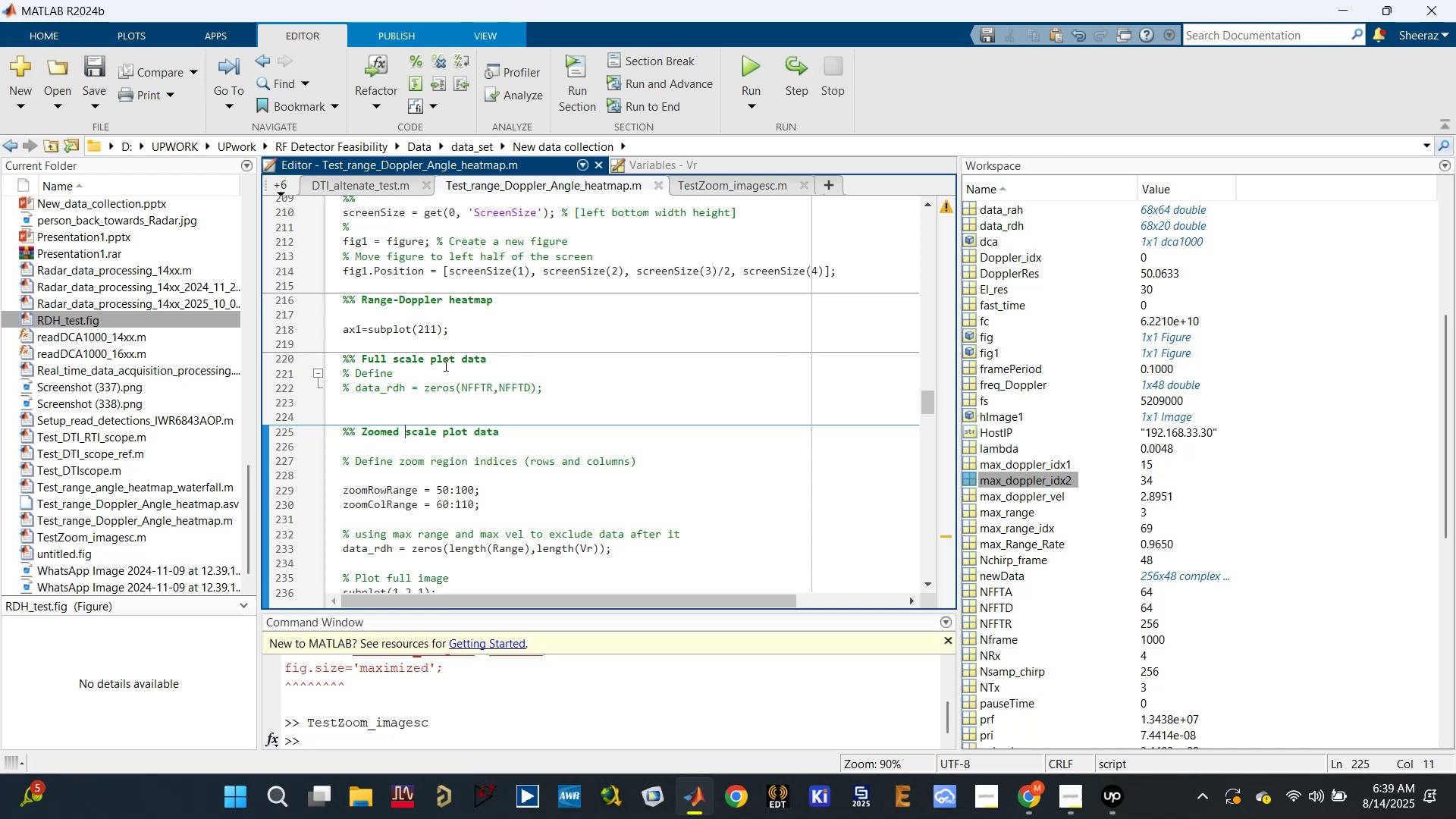 
left_click([396, 409])
 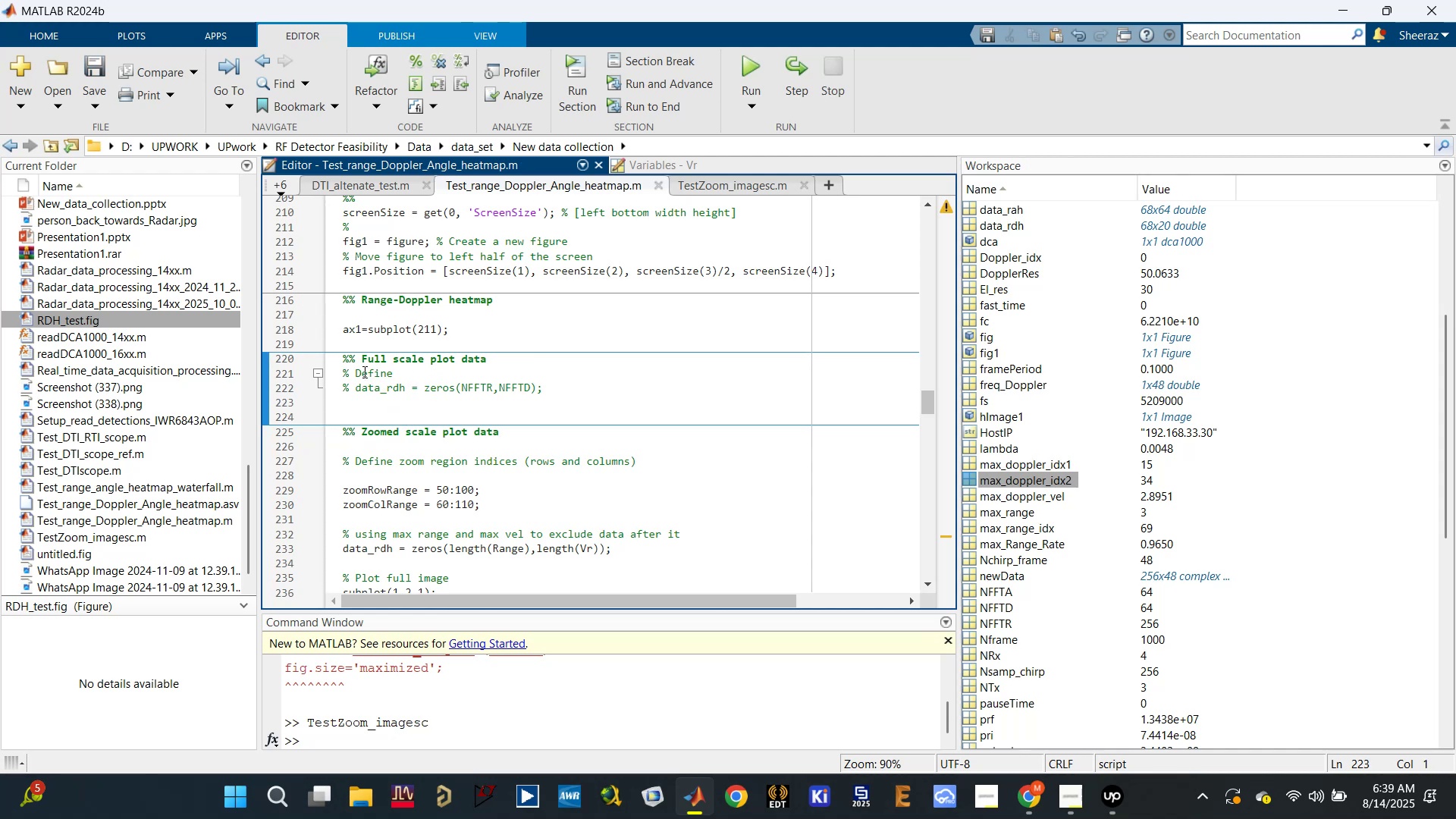 
left_click_drag(start_coordinate=[399, 375], to_coordinate=[320, 375])
 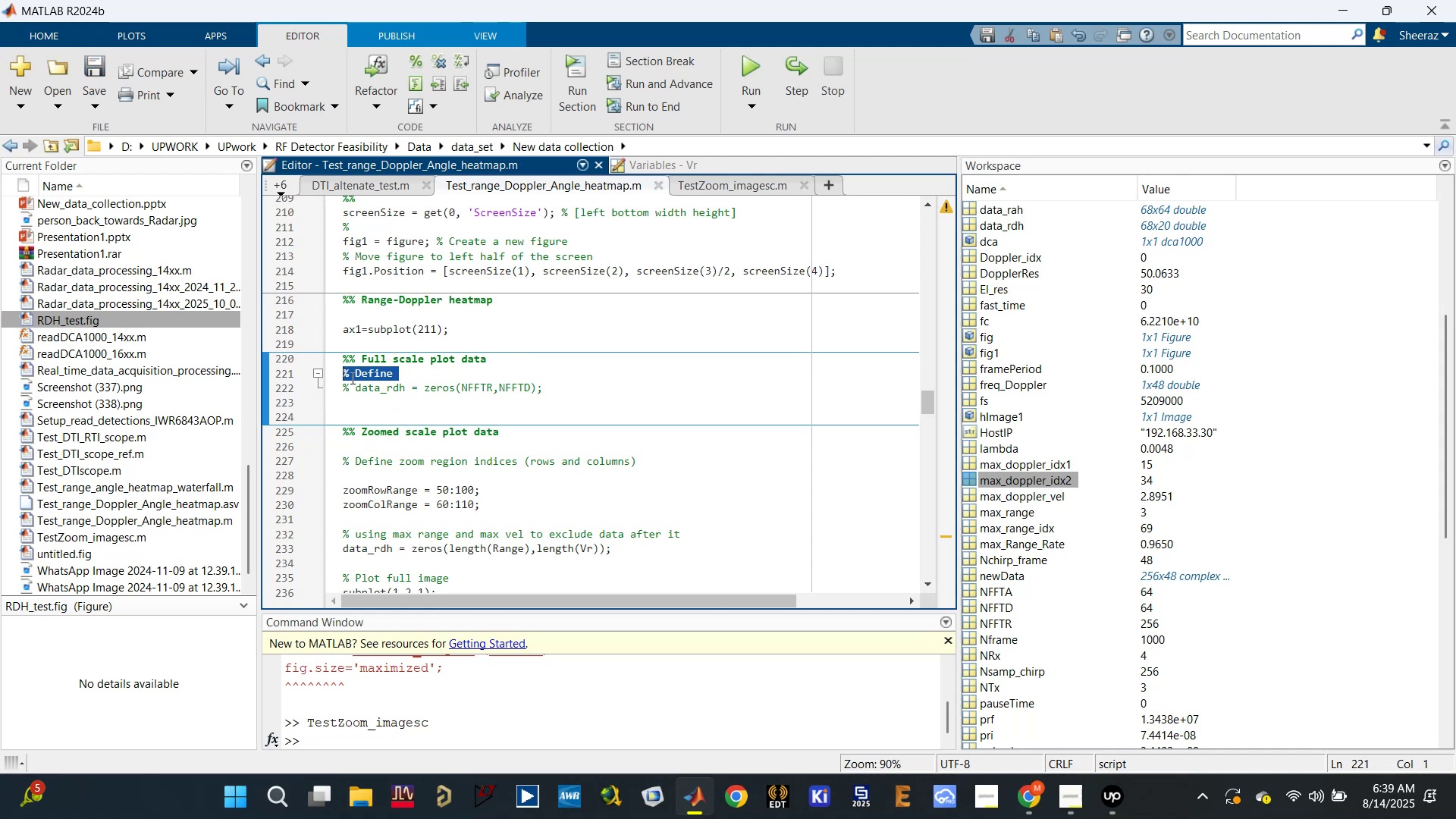 
left_click([353, 379])
 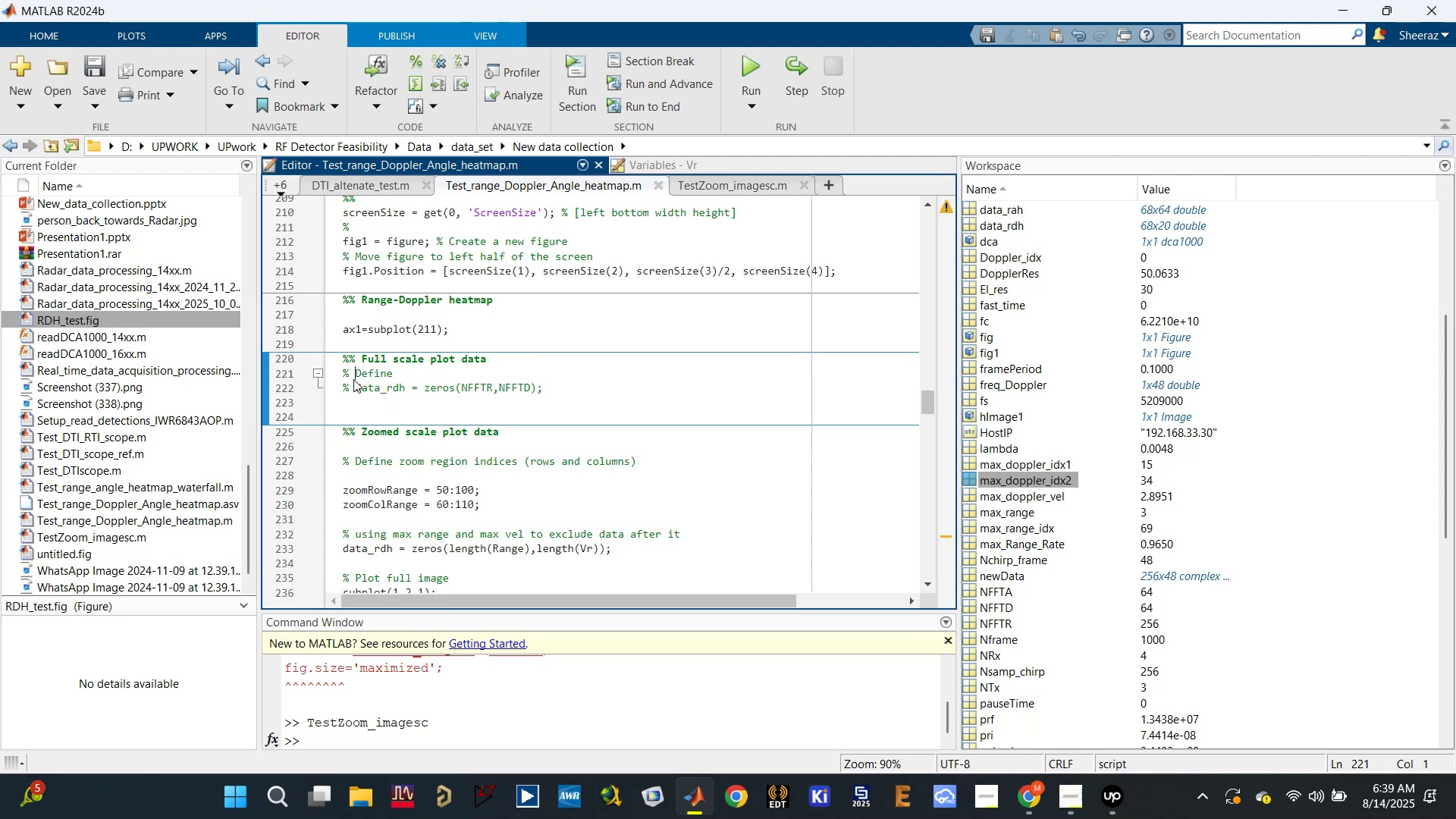 
key(Control+T)
 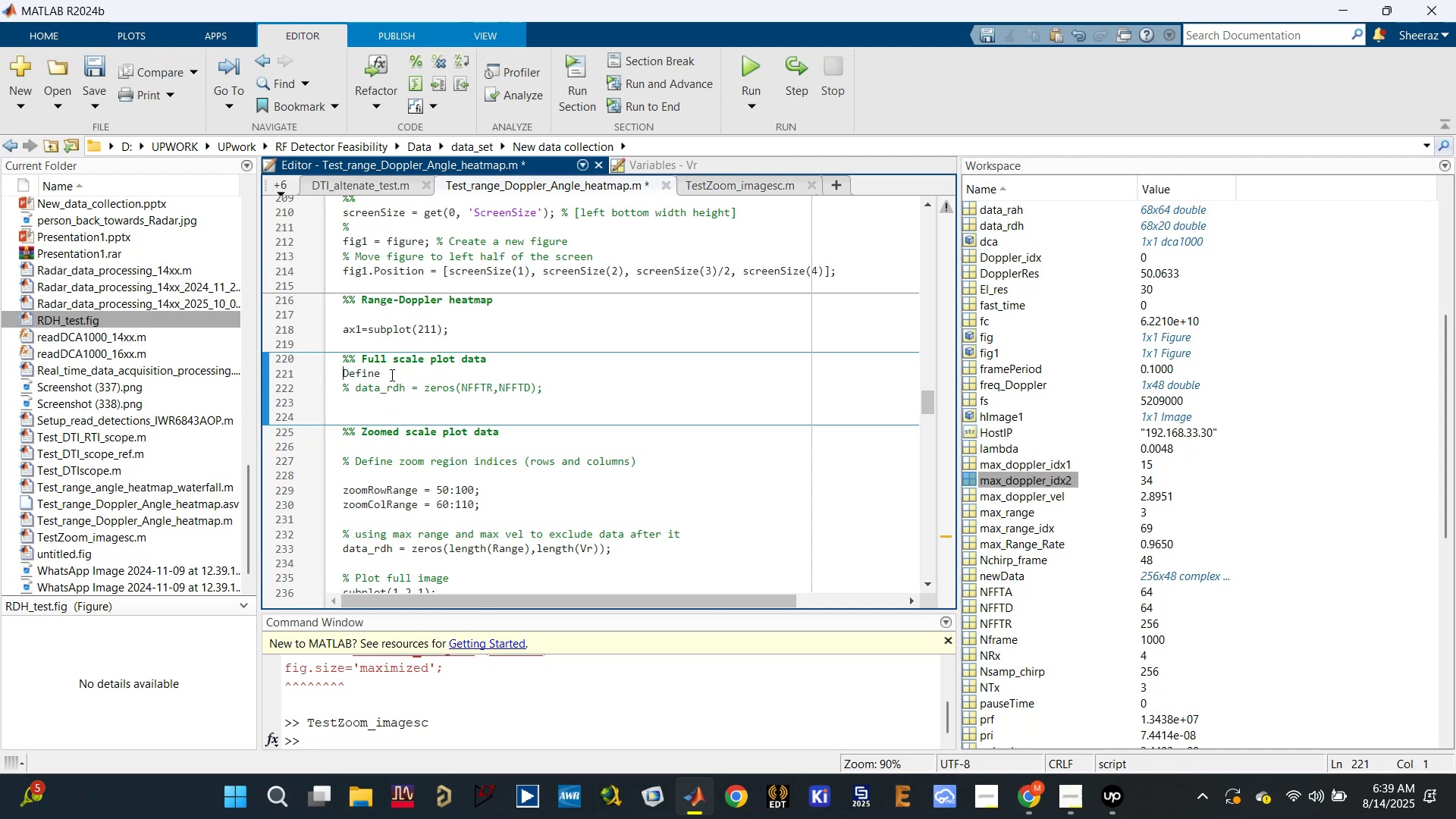 
left_click_drag(start_coordinate=[392, 372], to_coordinate=[328, 376])
 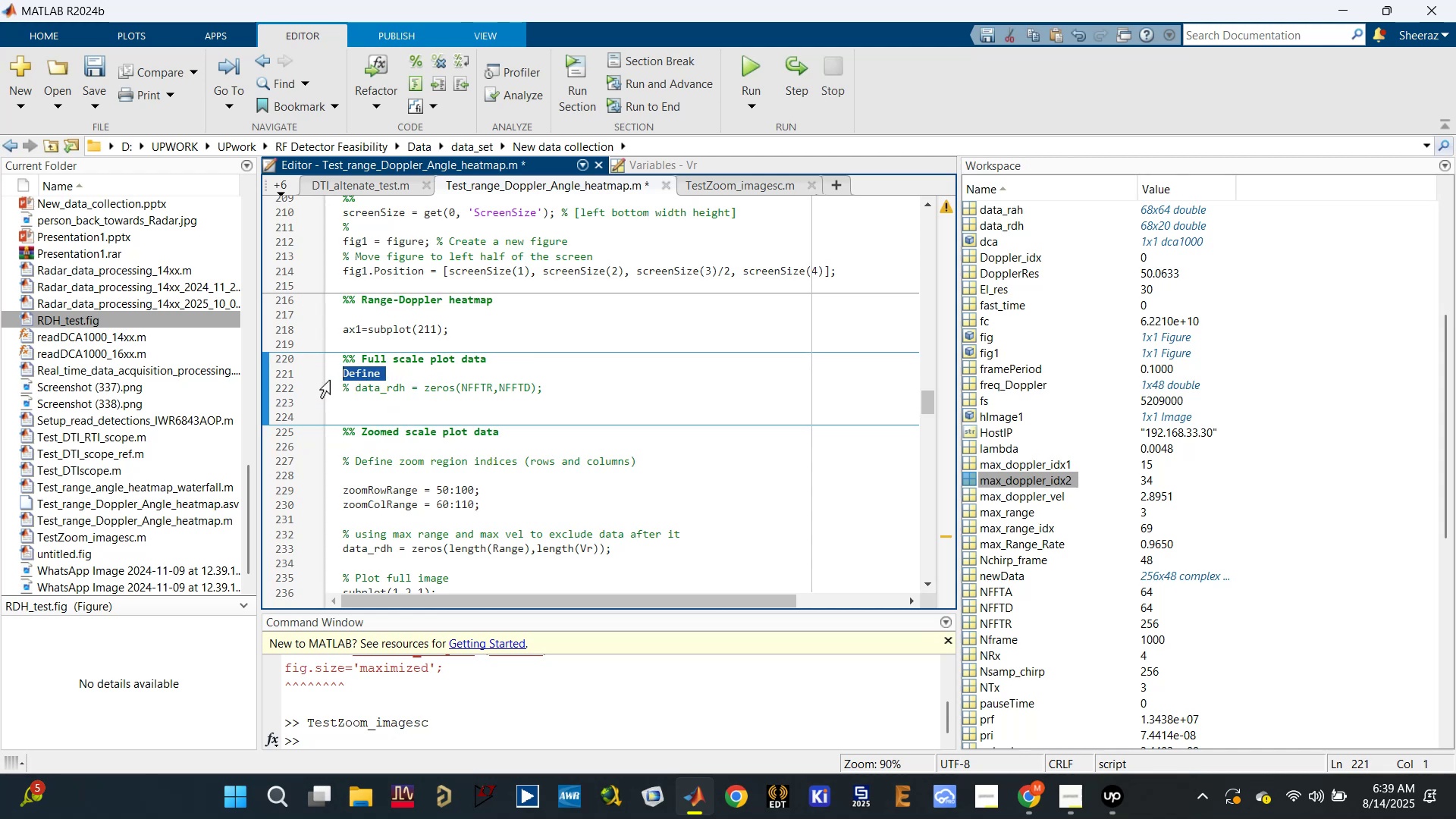 
key(Backspace)
 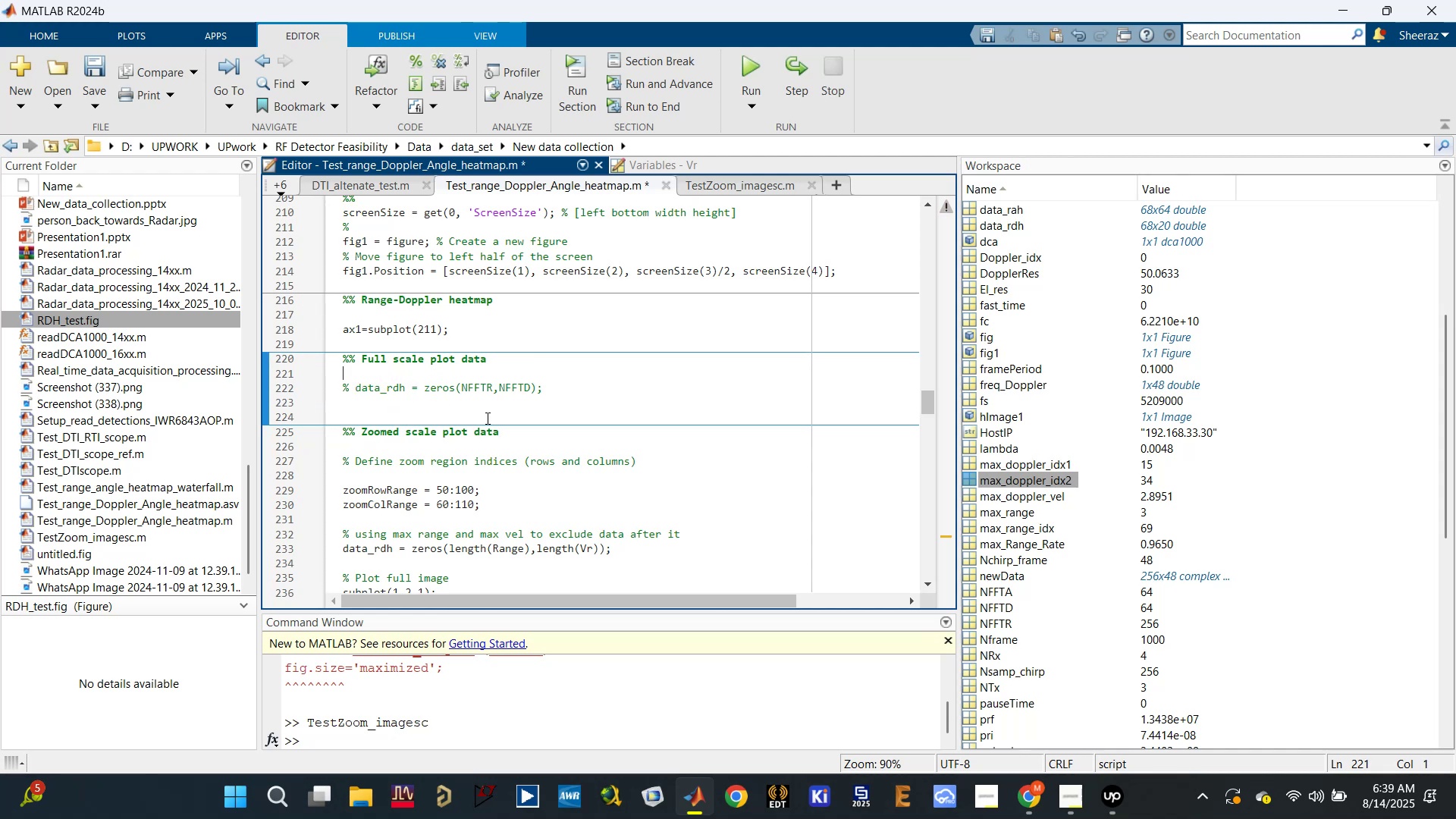 
scroll: coordinate [491, 429], scroll_direction: down, amount: 4.0
 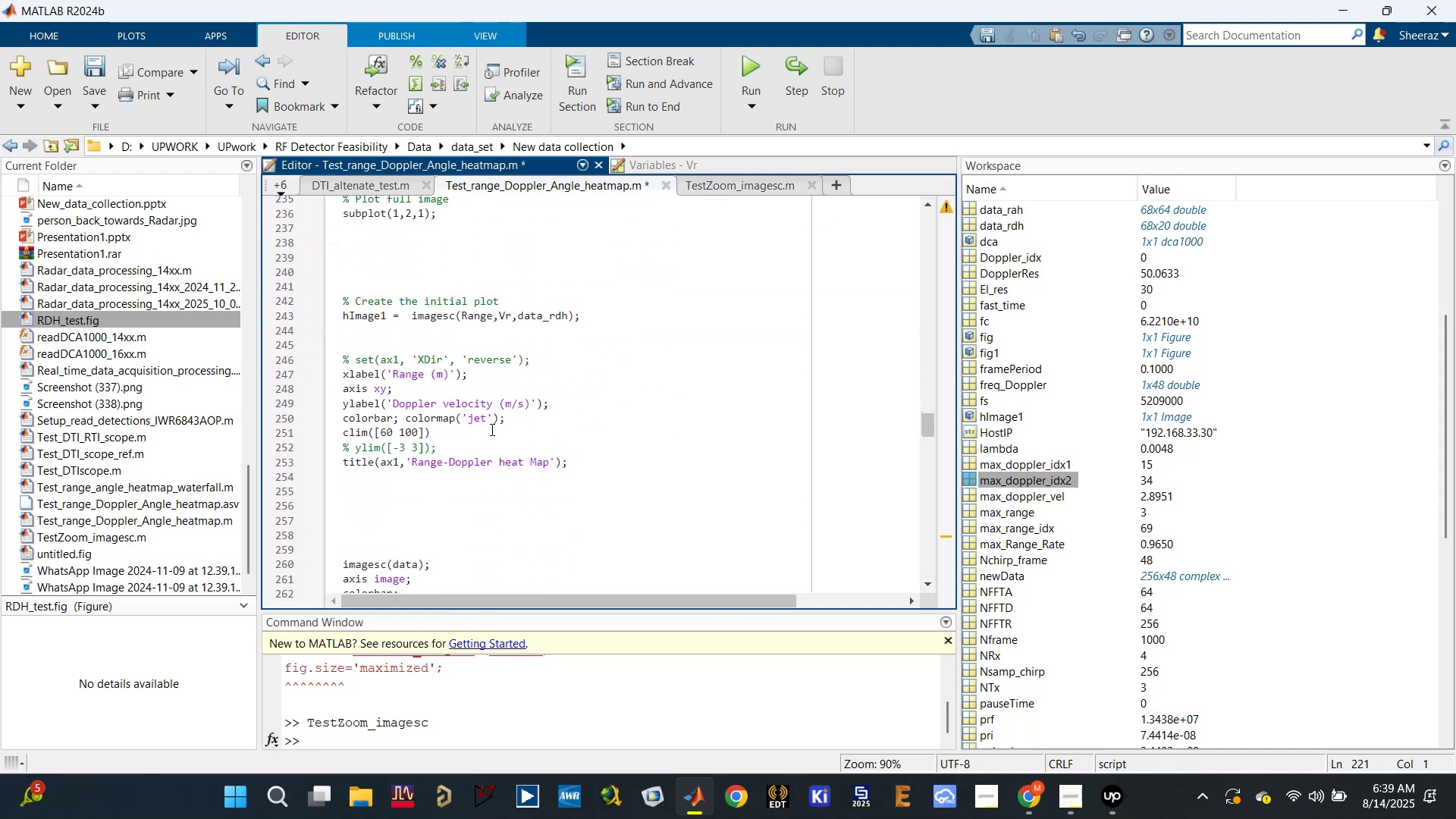 
scroll: coordinate [479, 435], scroll_direction: up, amount: 2.0
 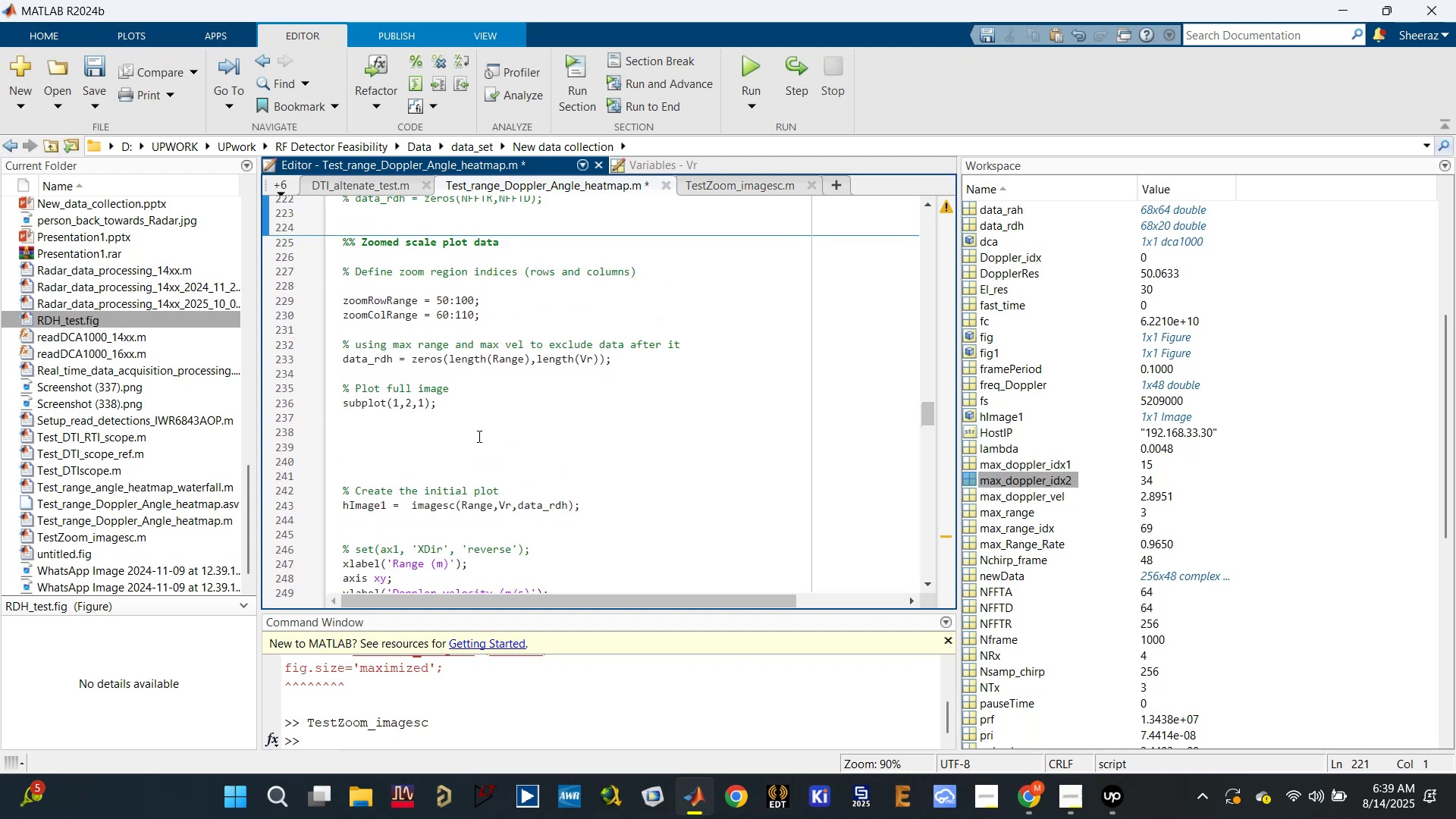 
scroll: coordinate [476, 439], scroll_direction: down, amount: 3.0
 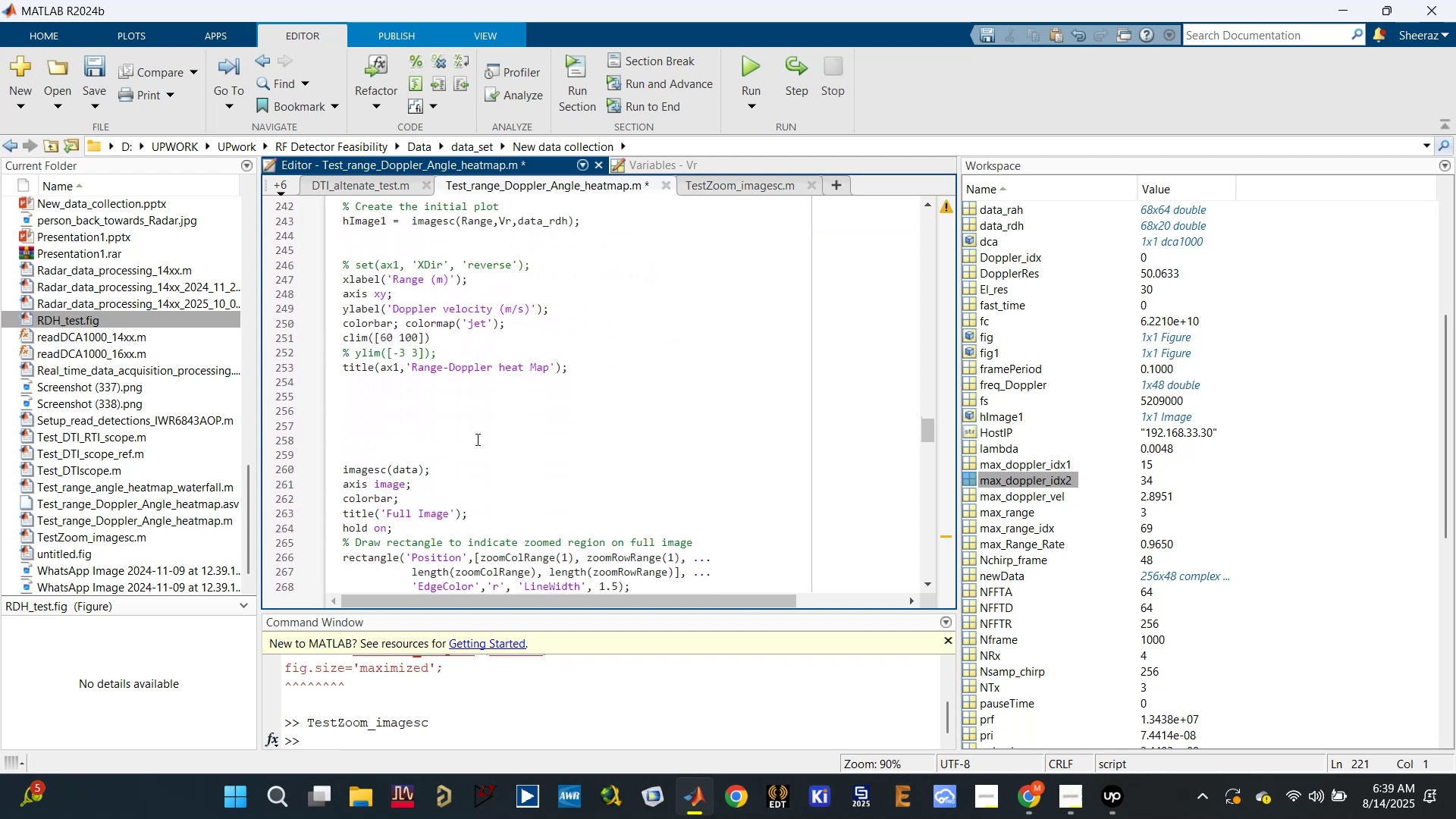 
scroll: coordinate [531, 425], scroll_direction: up, amount: 1.0
 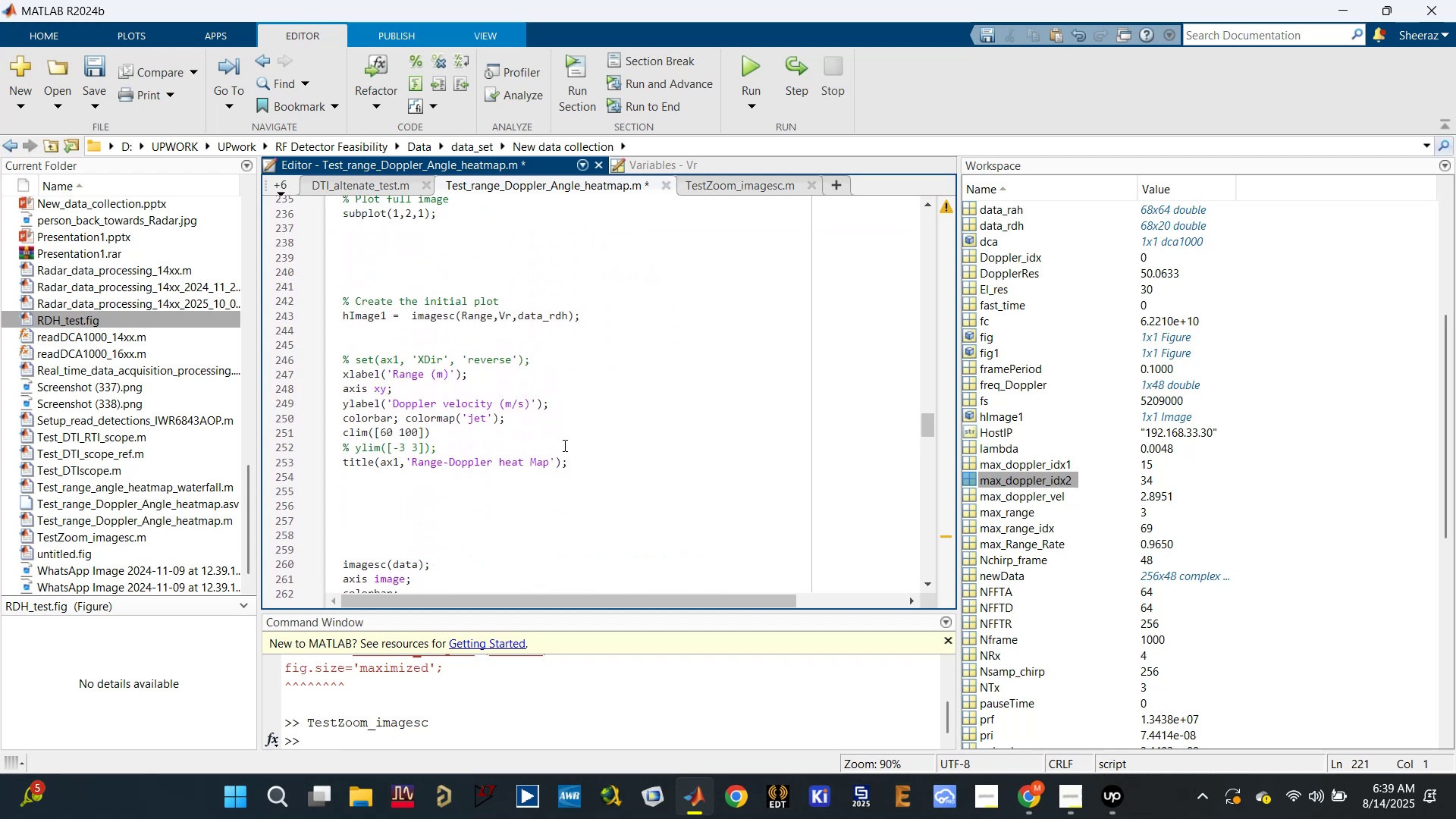 
left_click_drag(start_coordinate=[578, 468], to_coordinate=[339, 271])
 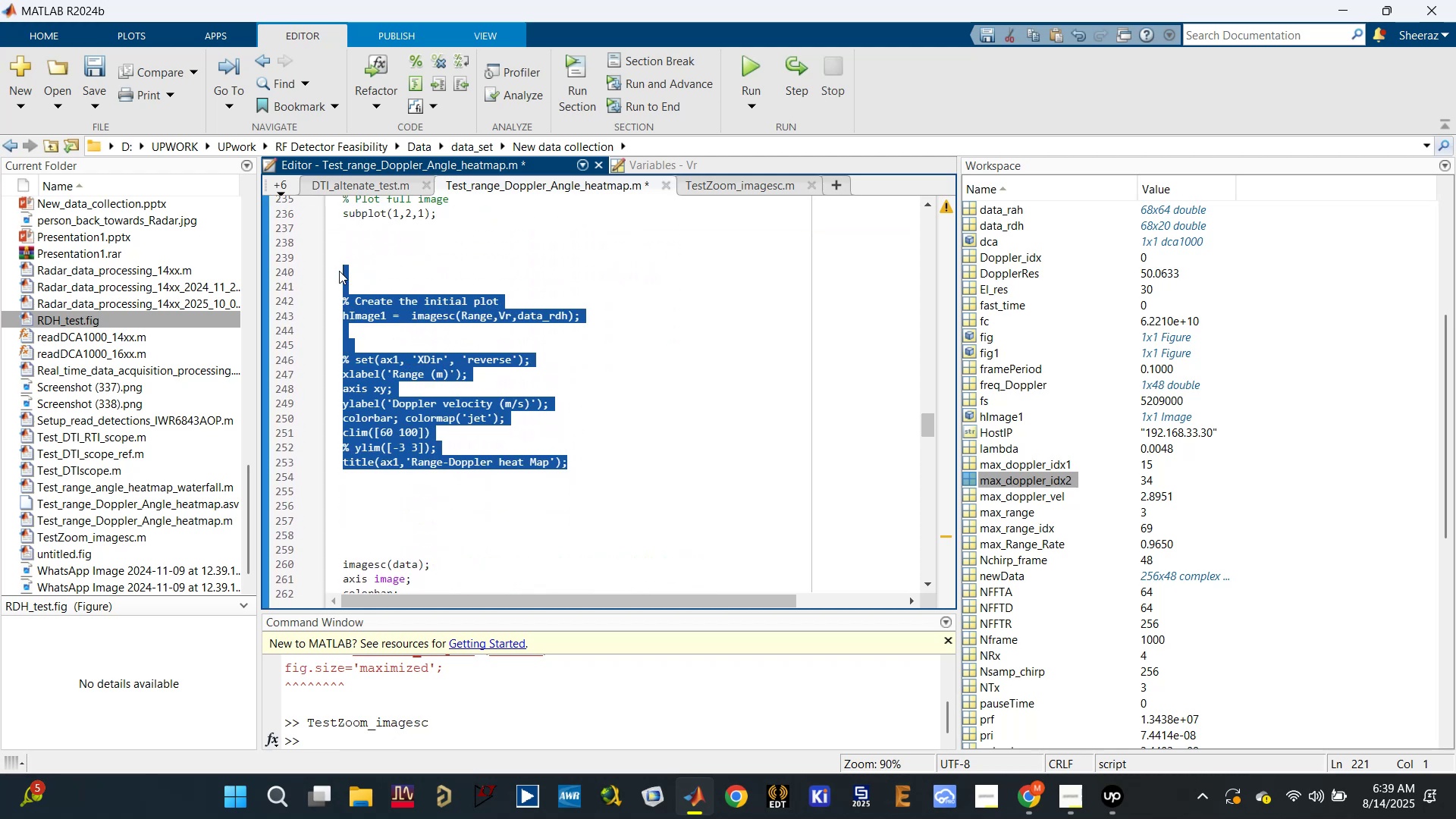 
key(Control+X)
 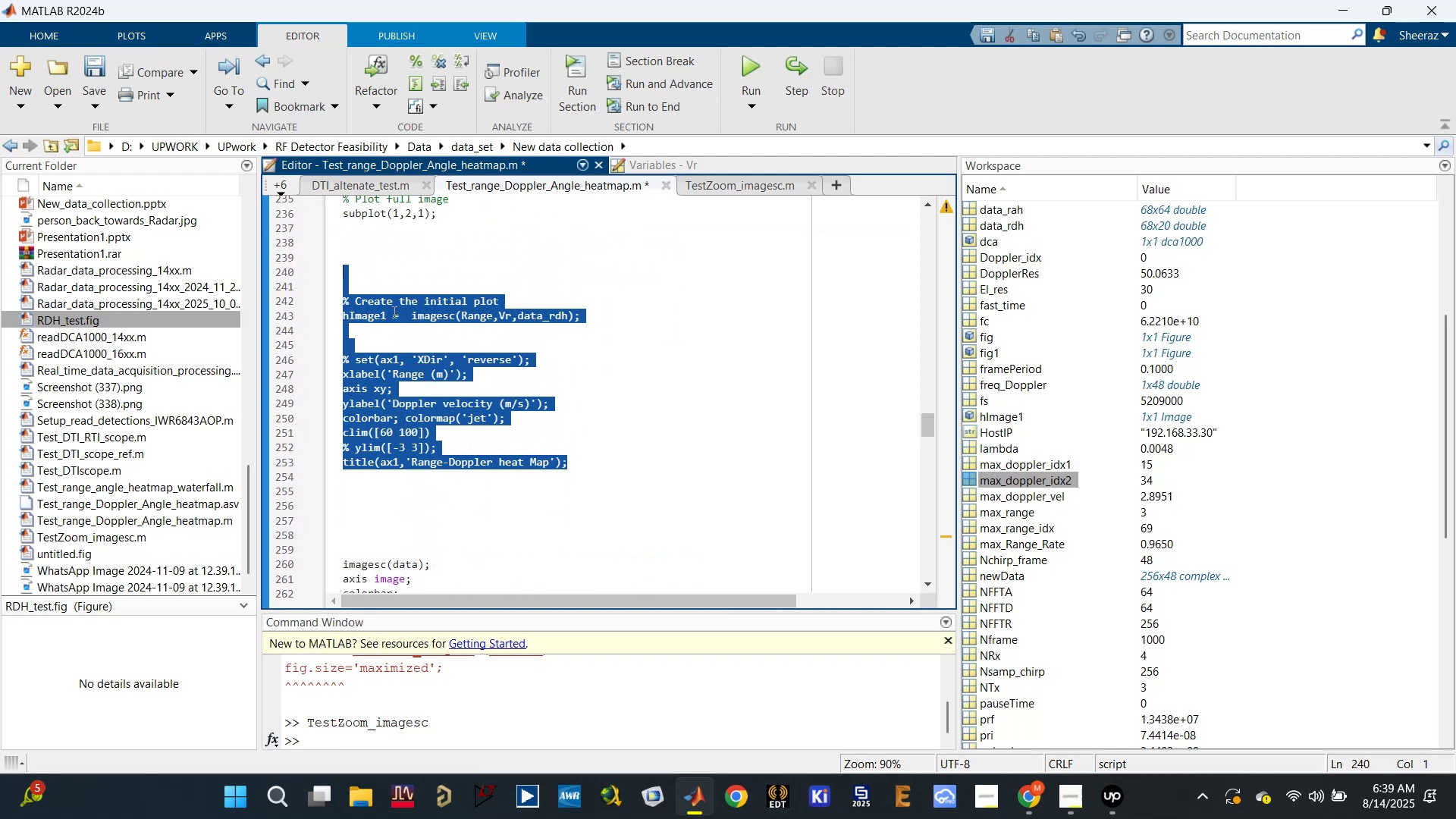 
scroll: coordinate [413, 332], scroll_direction: up, amount: 3.0
 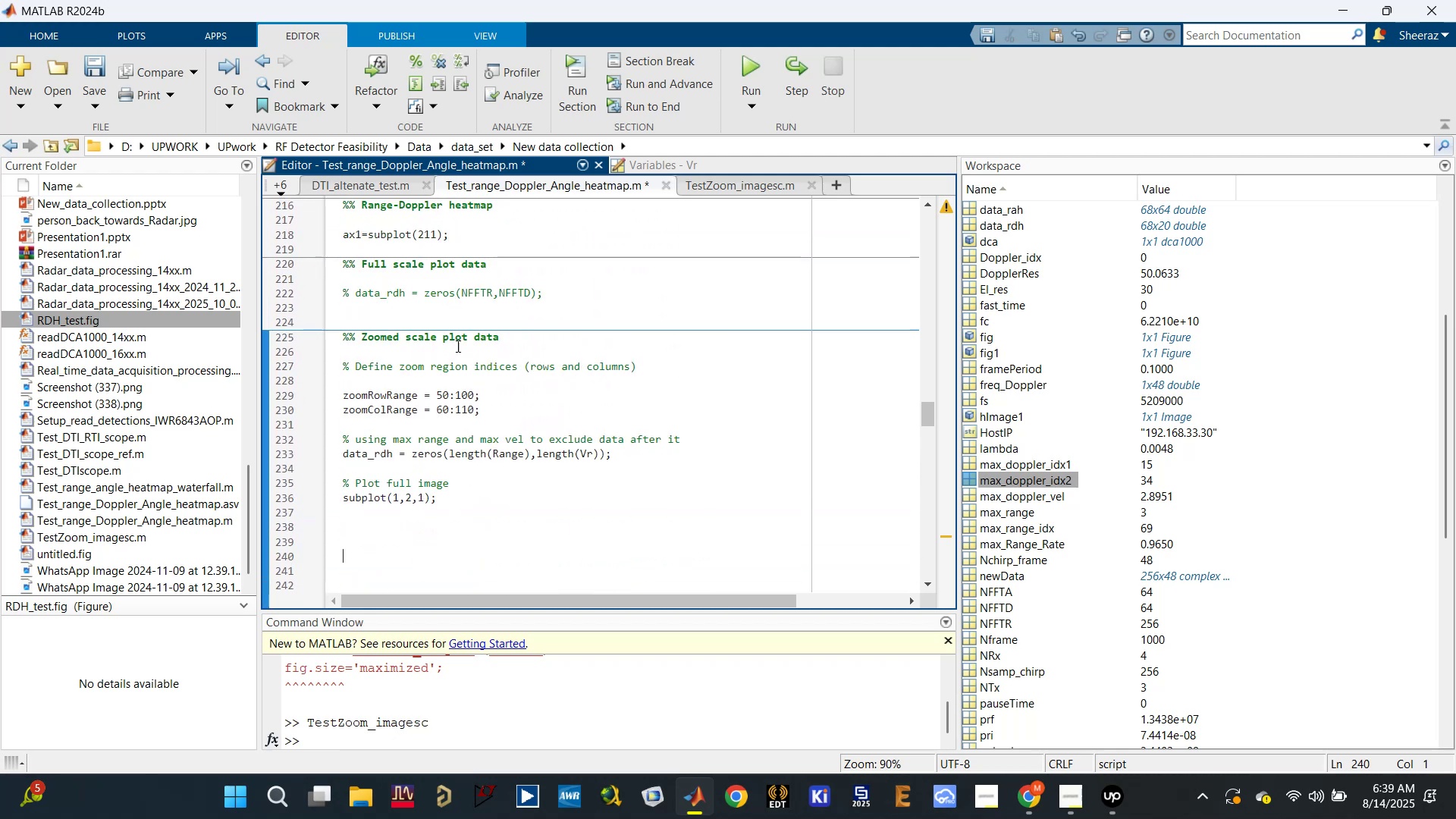 
left_click([461, 328])
 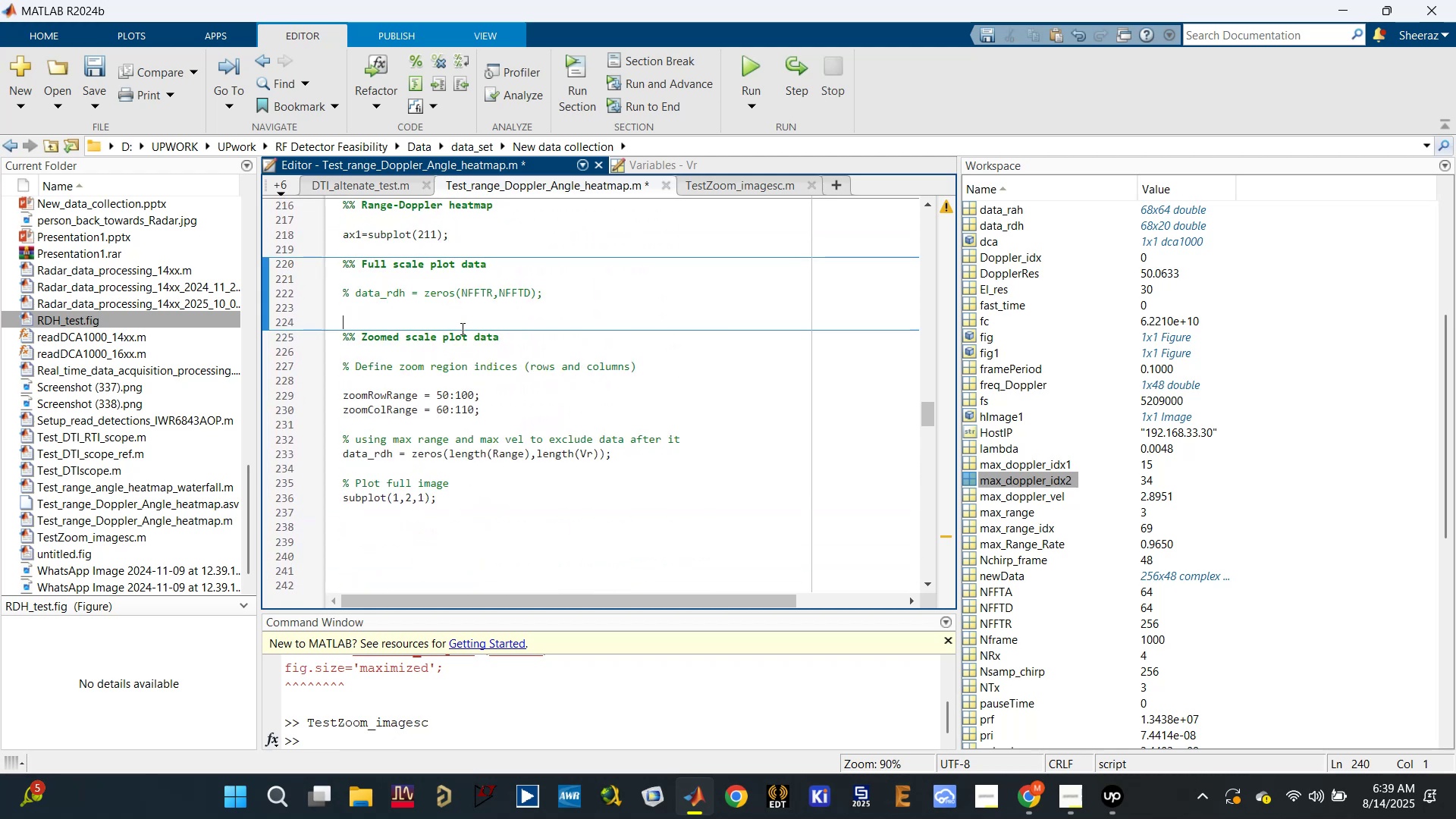 
key(Control+V)
 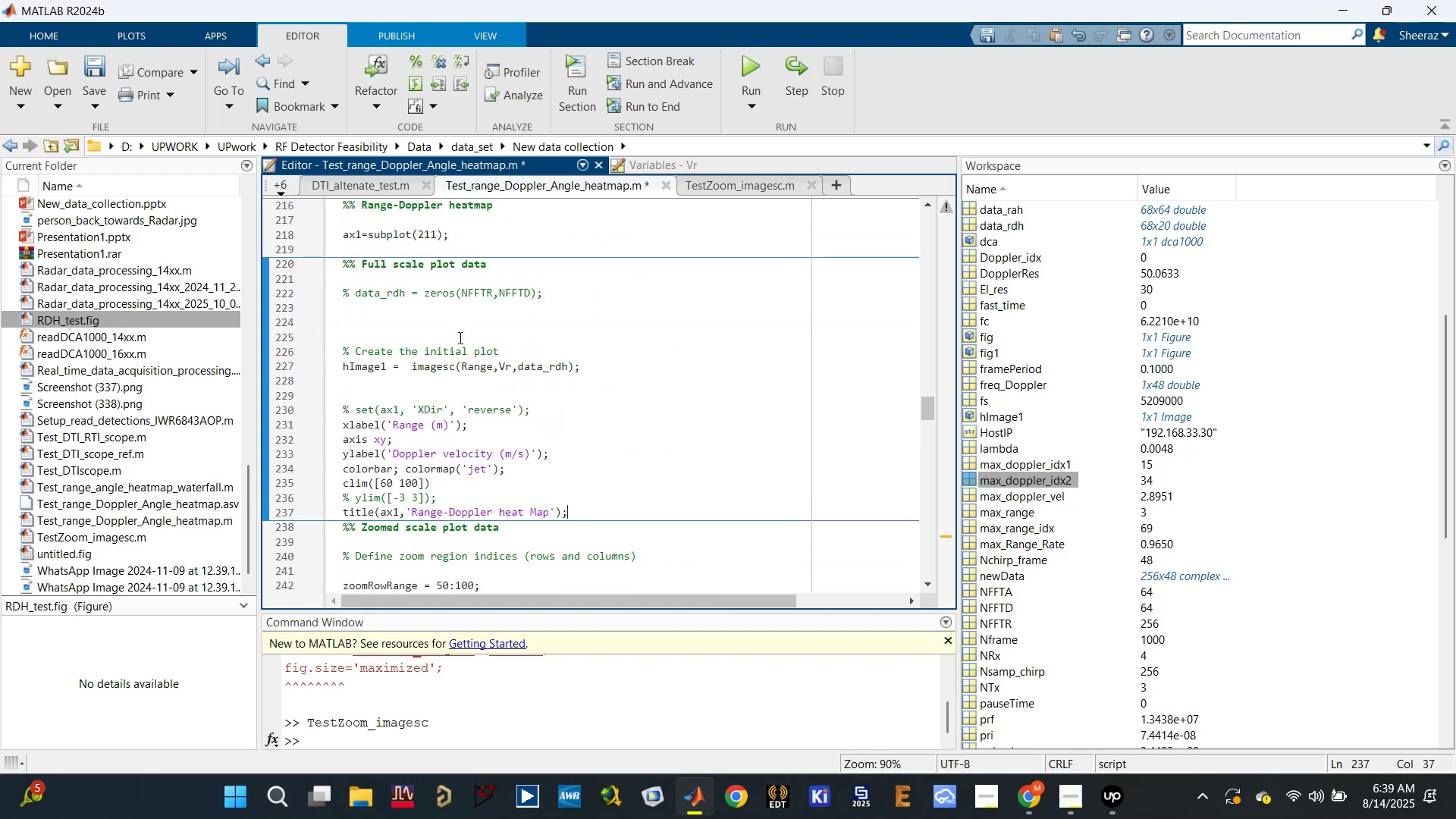 
scroll: coordinate [462, 362], scroll_direction: down, amount: 2.0
 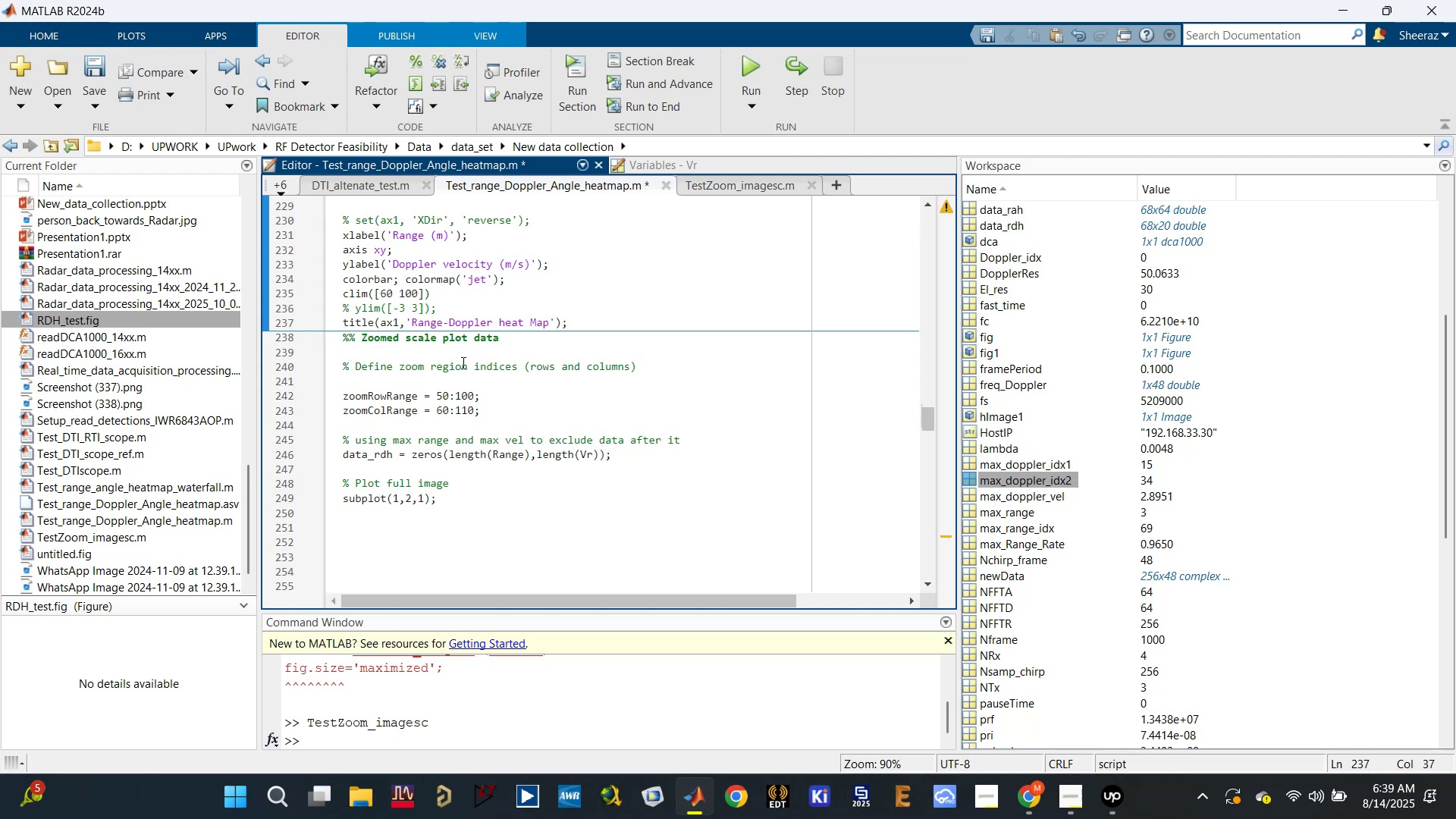 
scroll: coordinate [462, 362], scroll_direction: up, amount: 1.0
 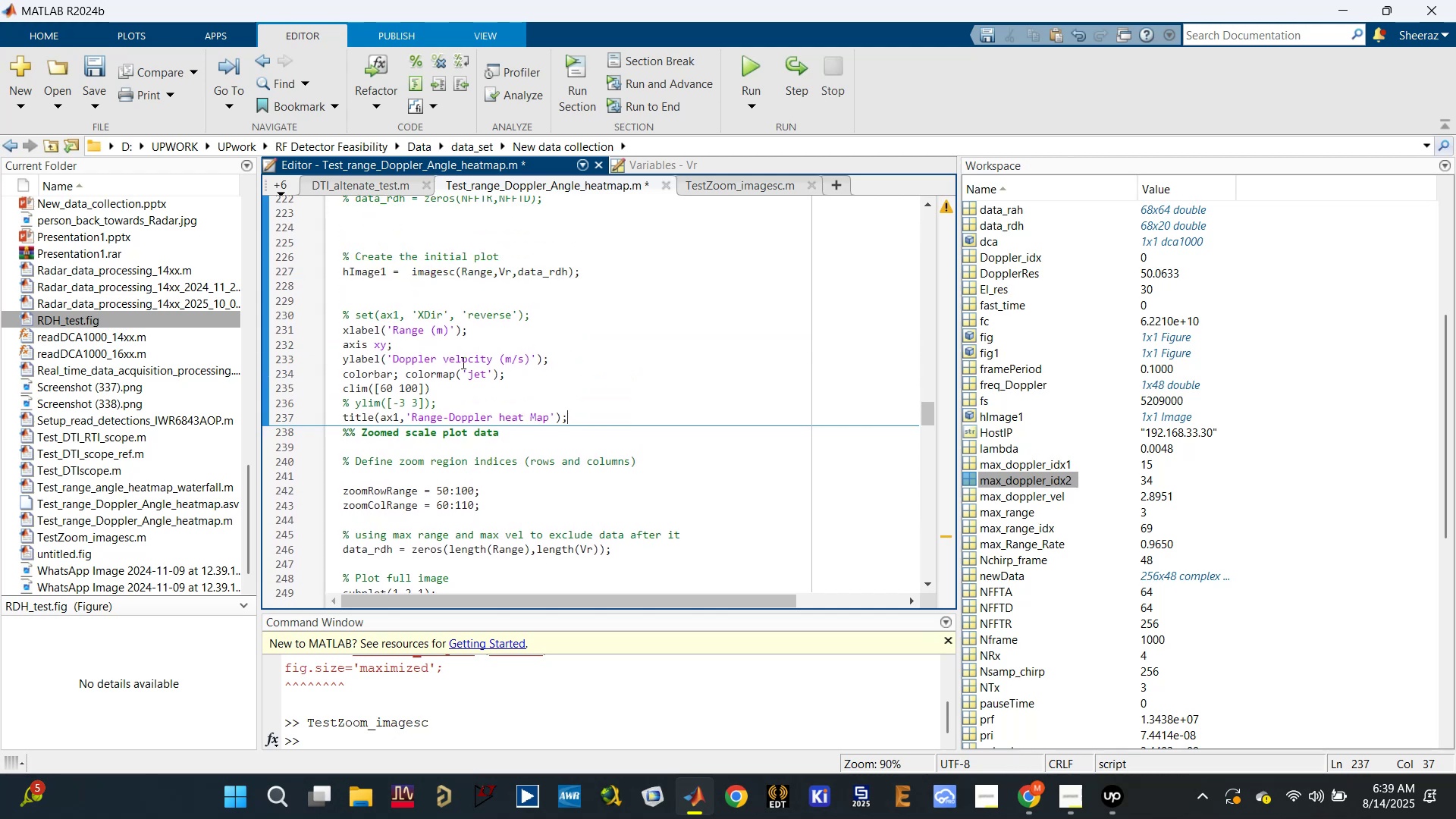 
key(Control+Z)
 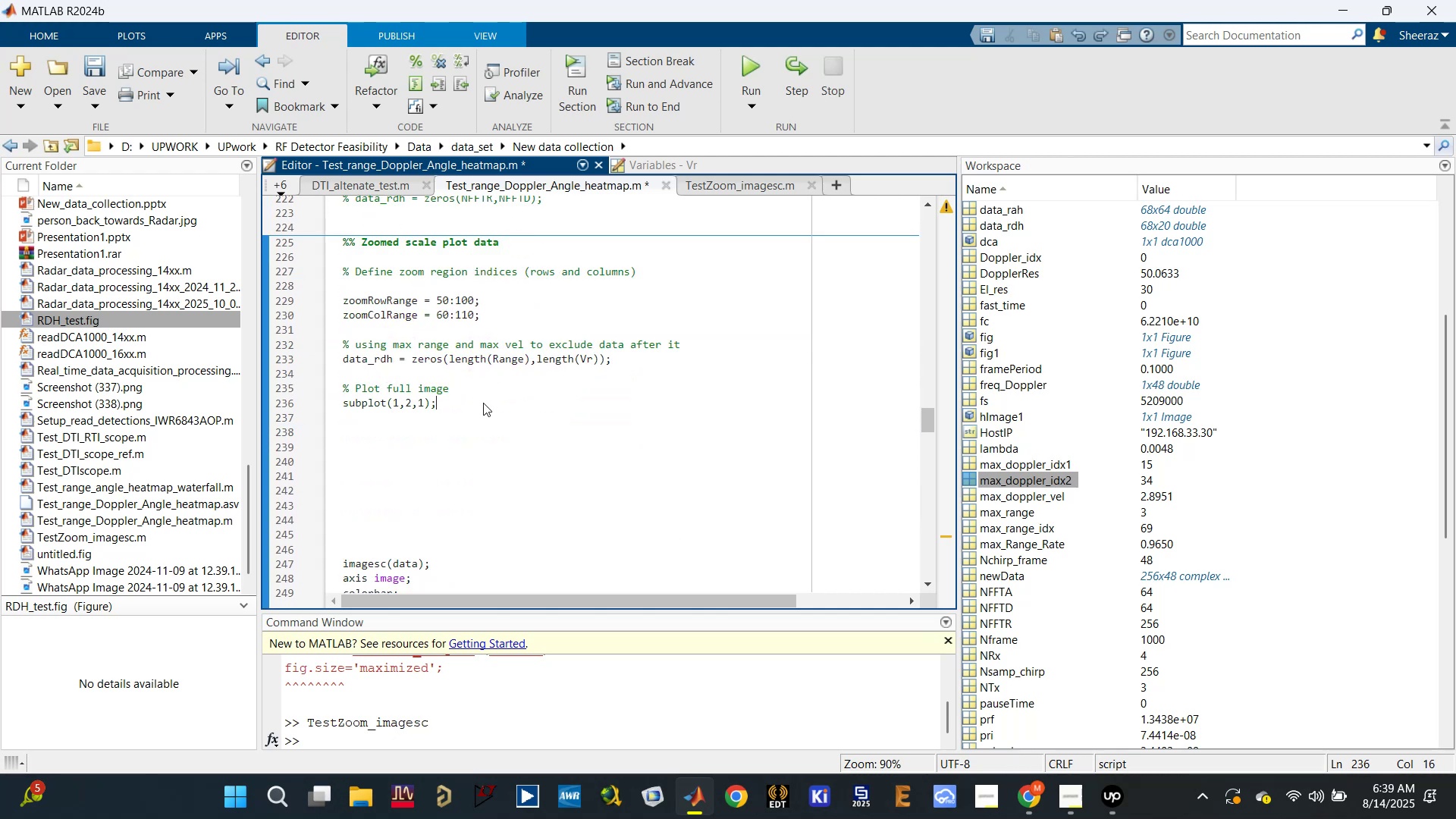 
scroll: coordinate [483, 403], scroll_direction: up, amount: 1.0
 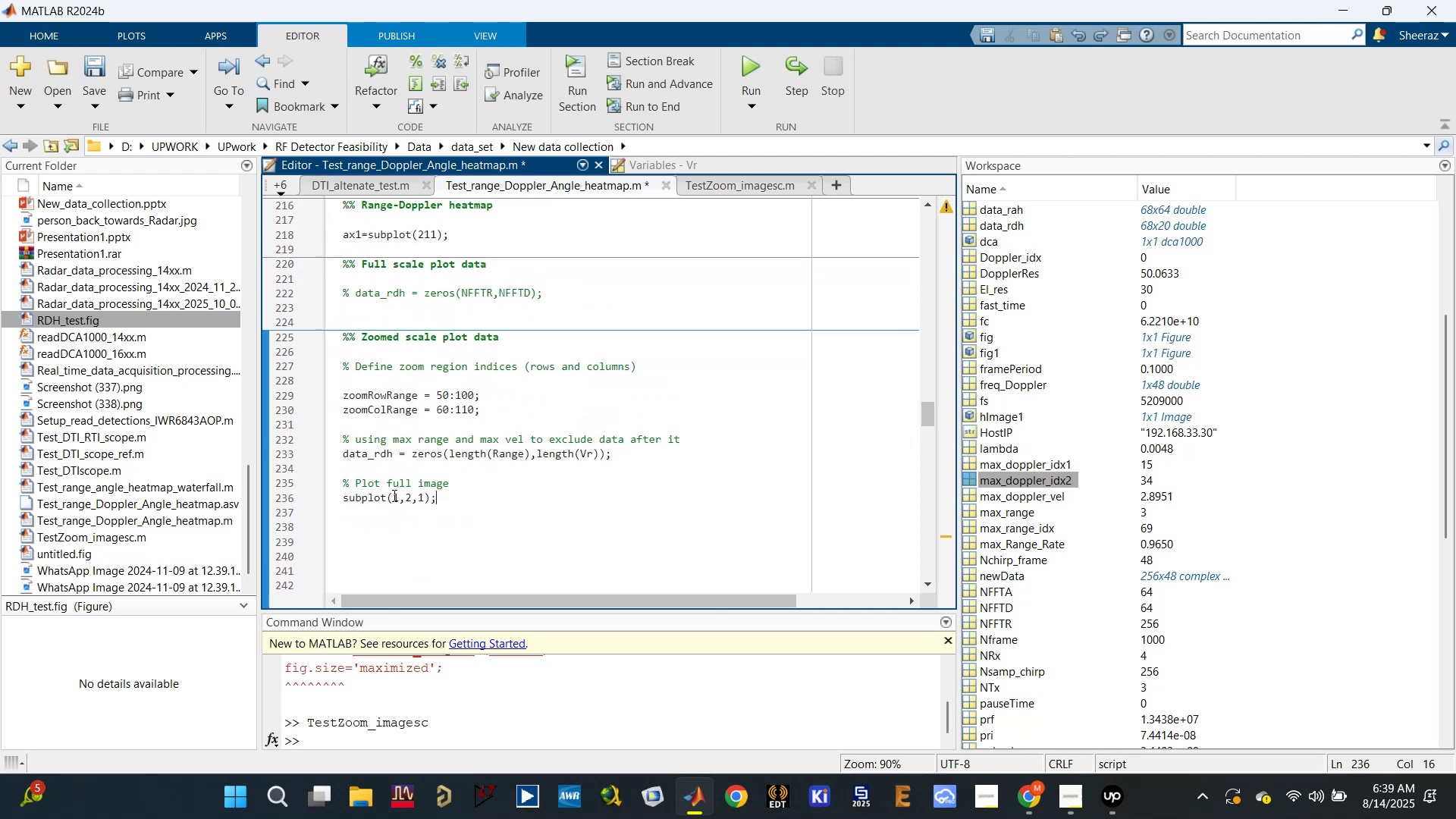 
type(21)
 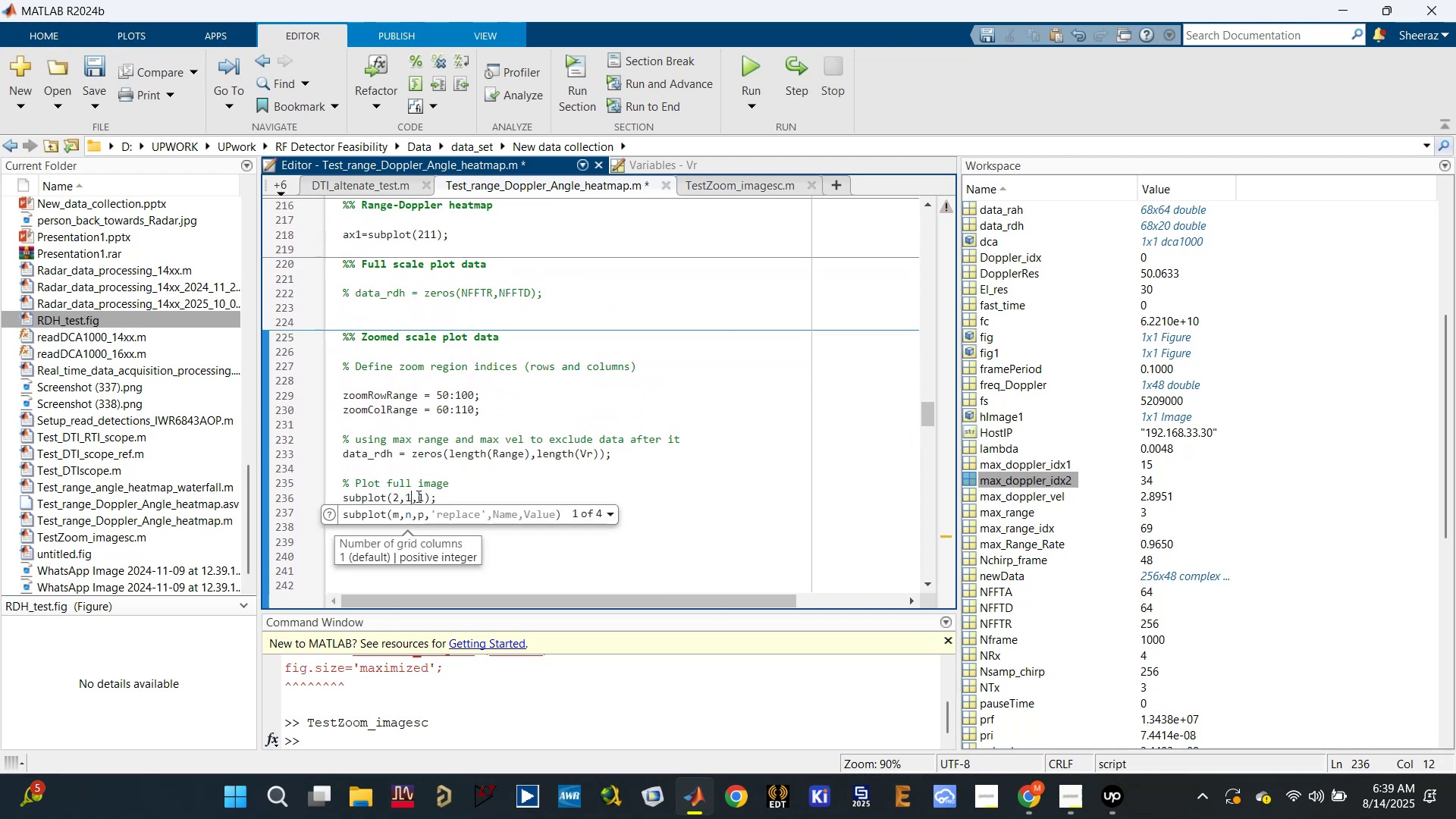 
left_click_drag(start_coordinate=[412, 497], to_coordinate=[407, 497])
 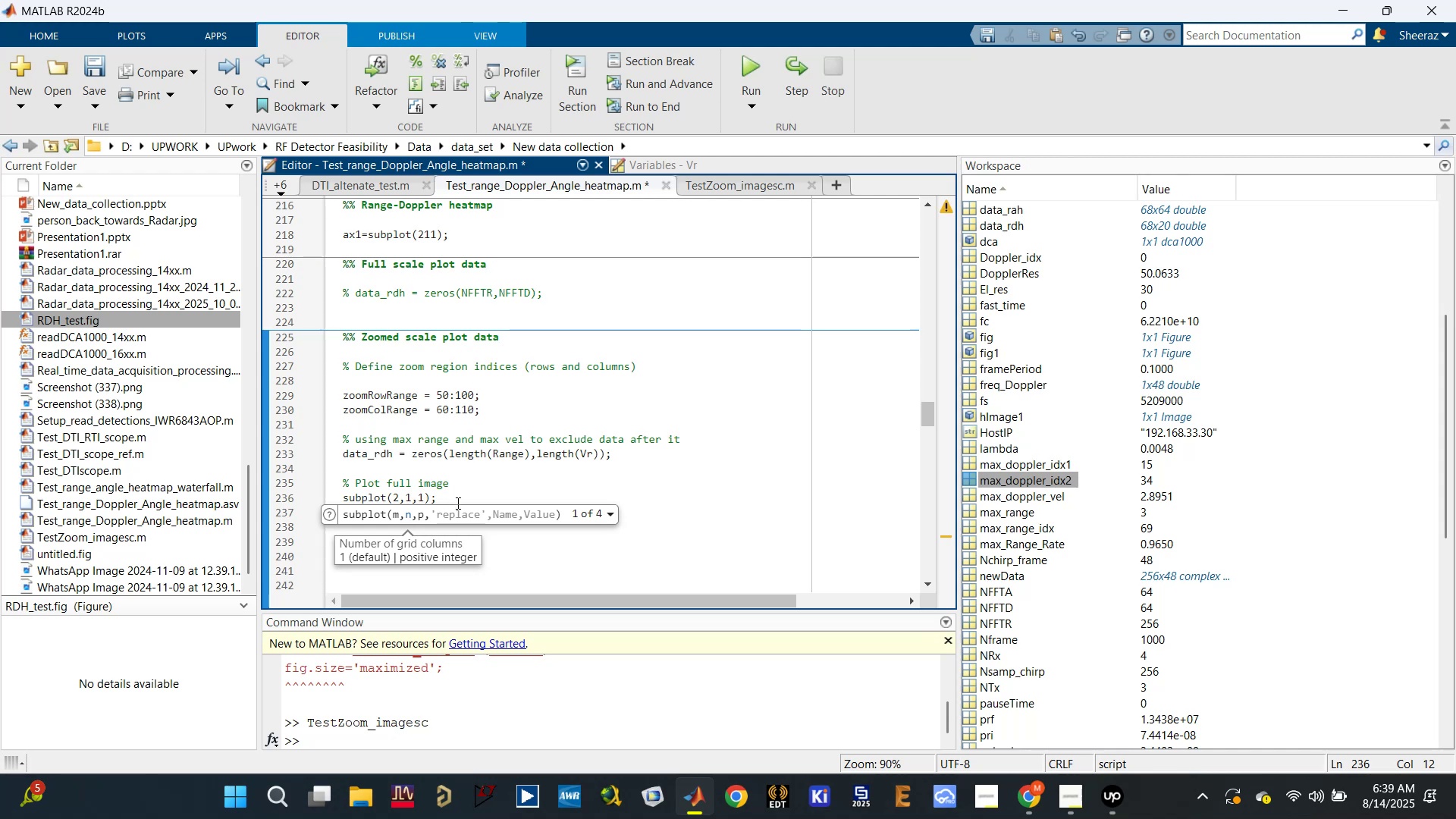 
left_click([457, 503])
 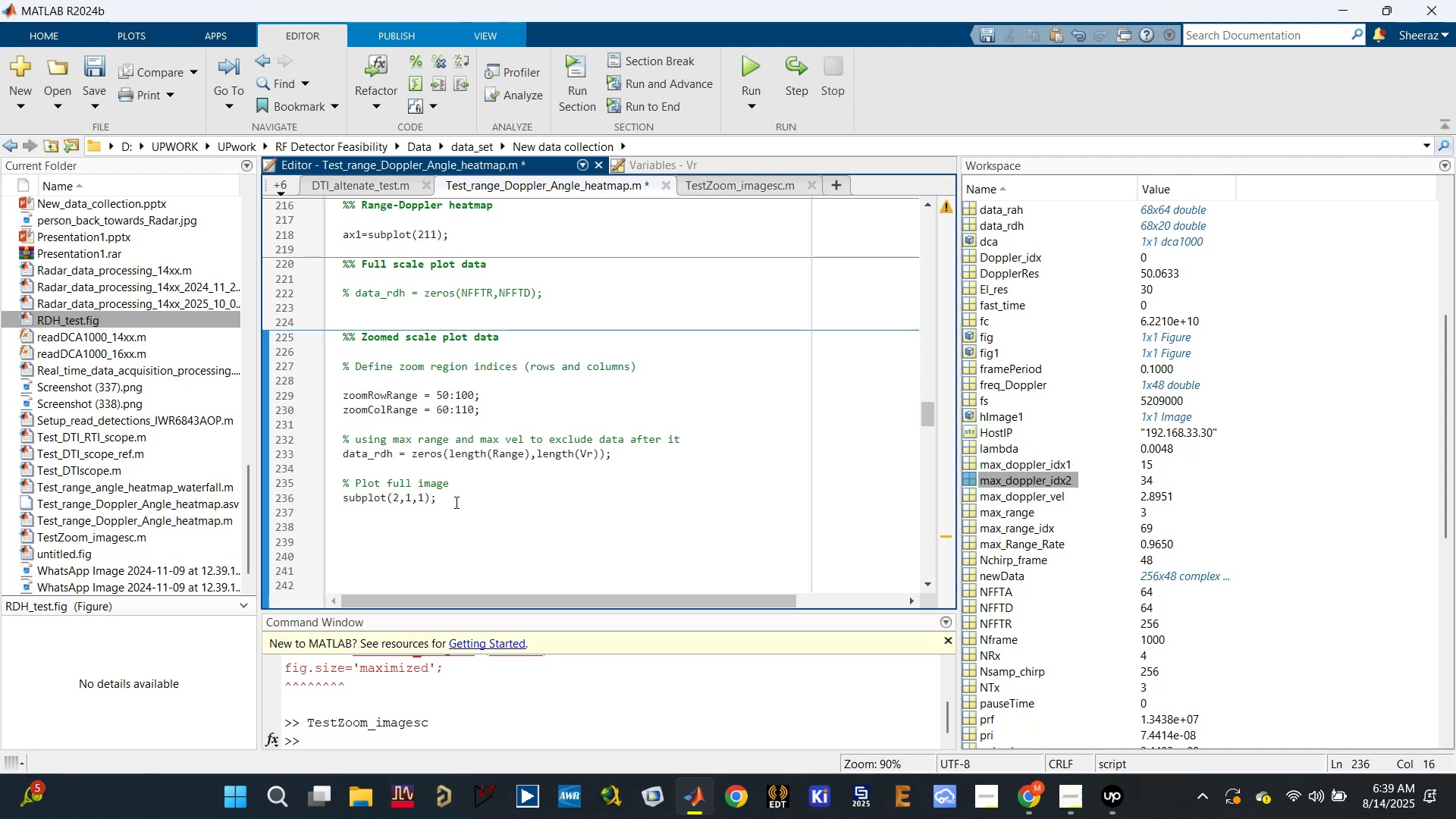 
key(Enter)
 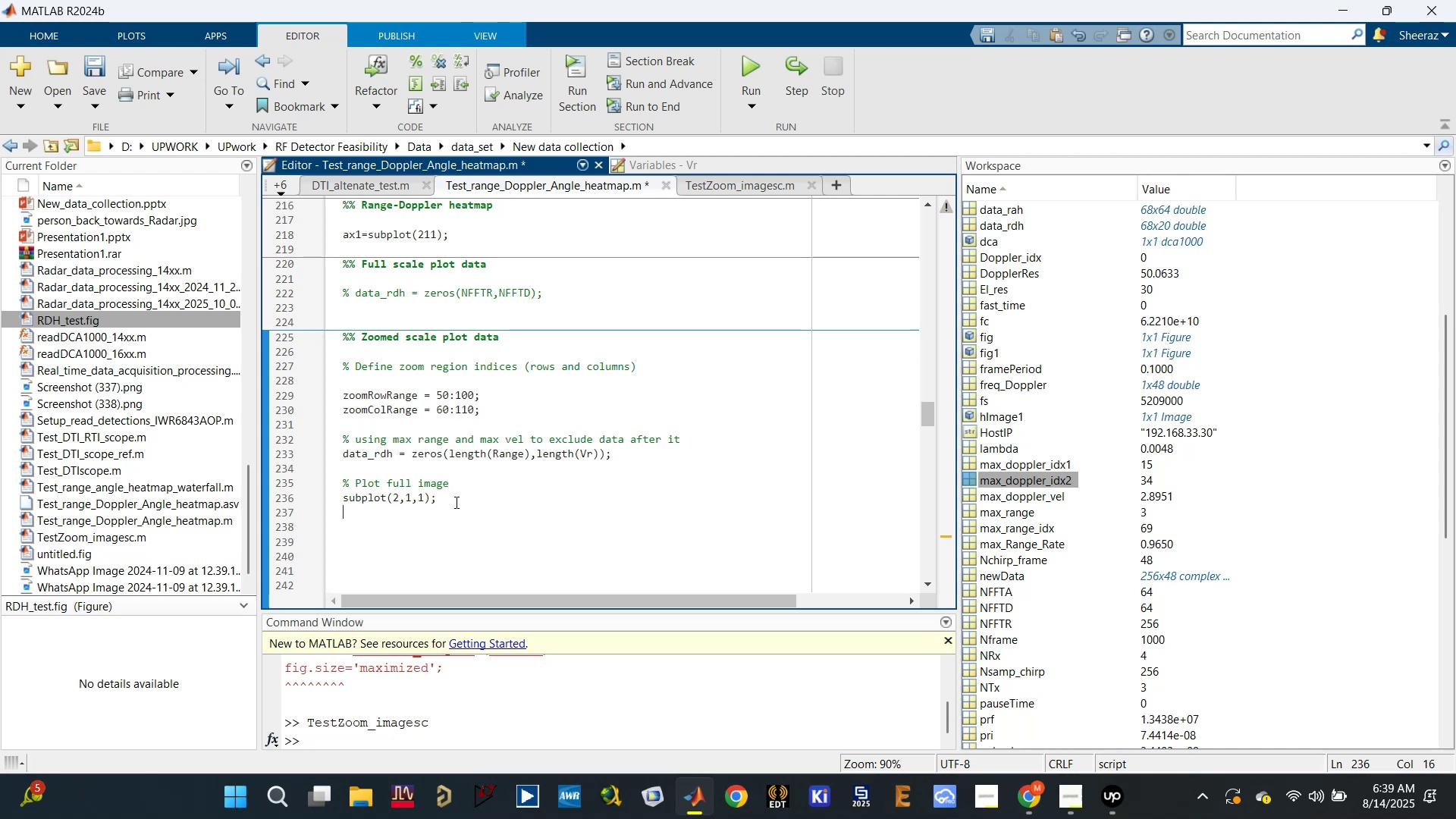 
key(Enter)
 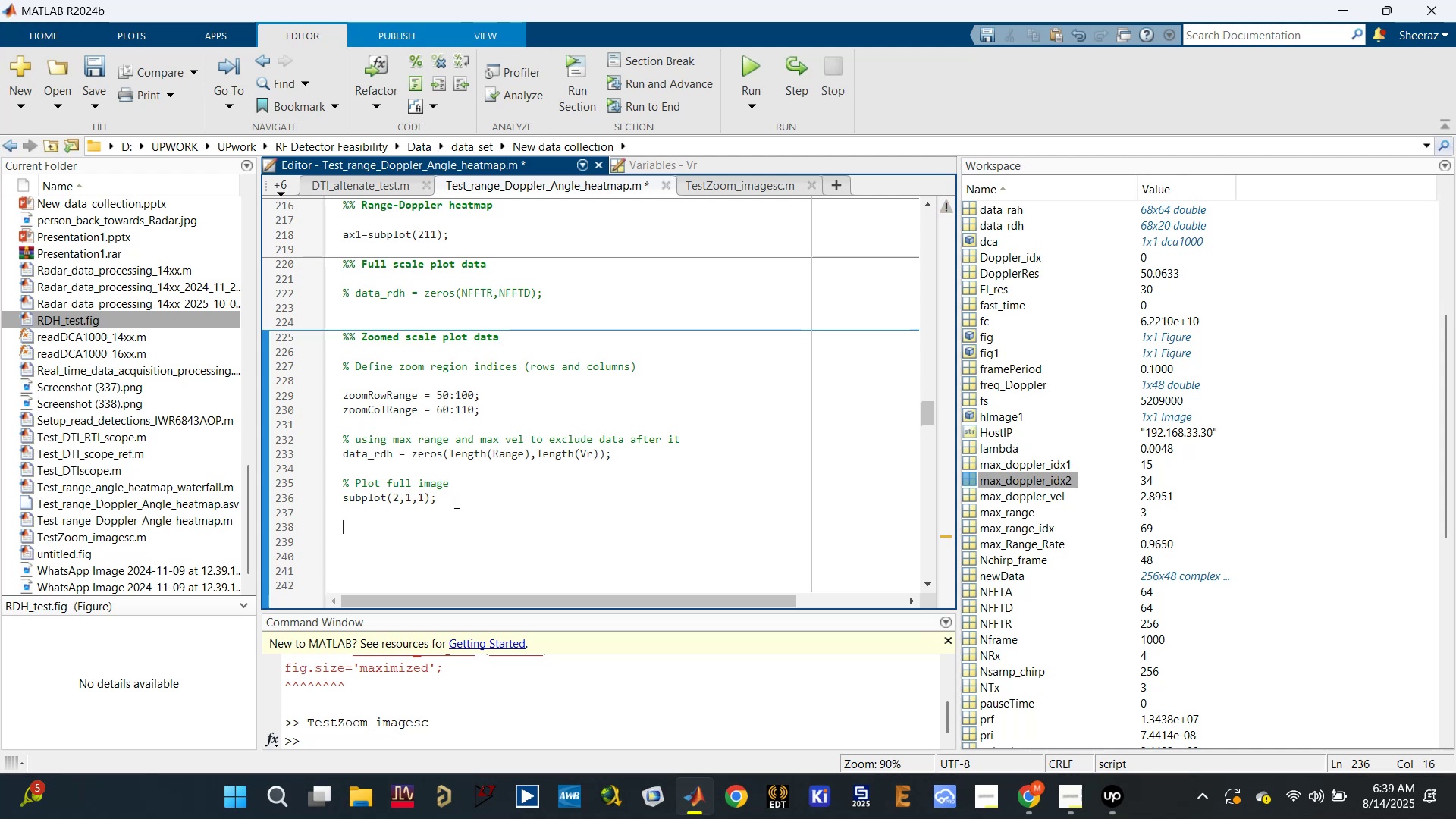 
key(Control+V)
 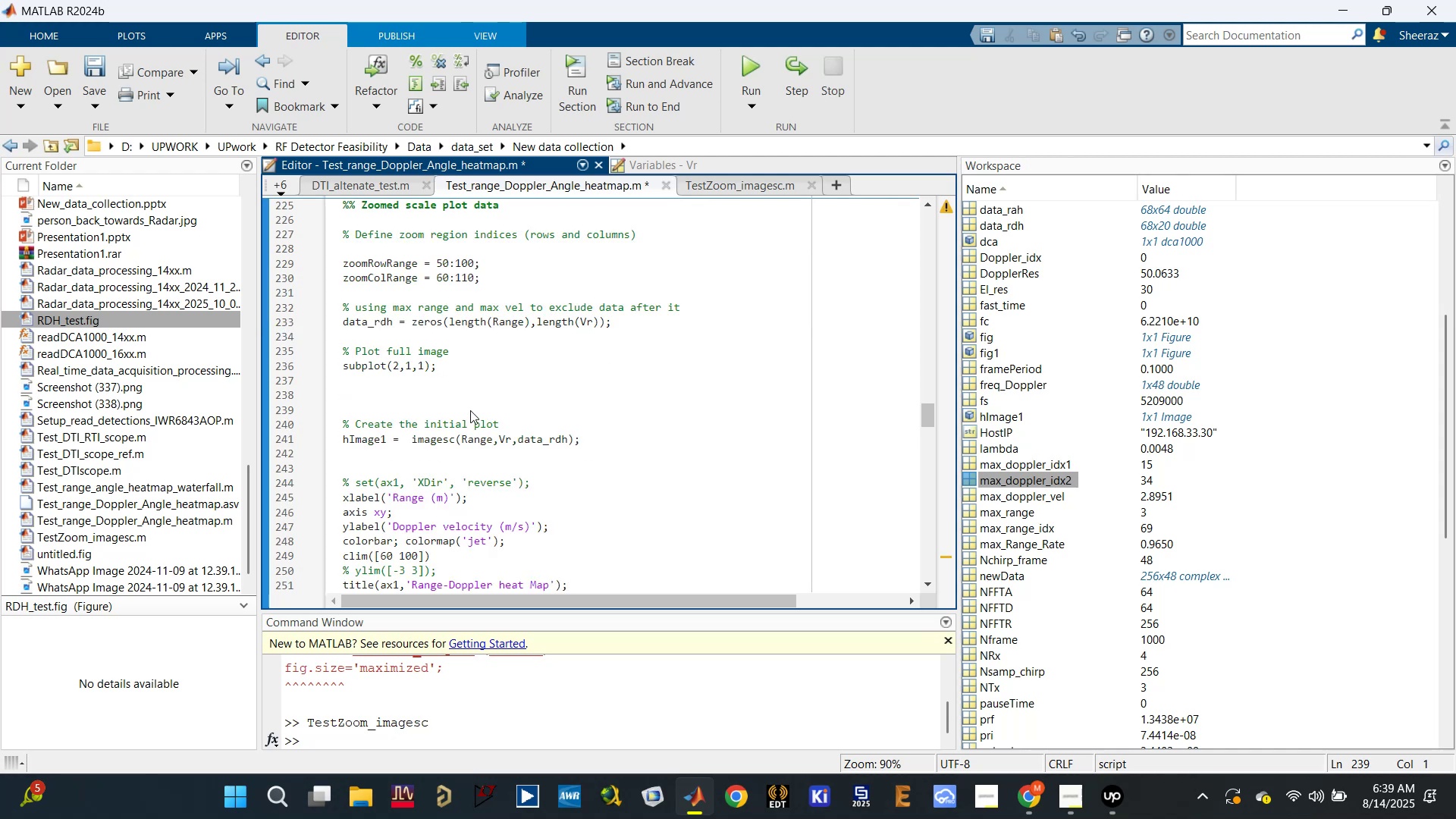 
key(Backspace)
 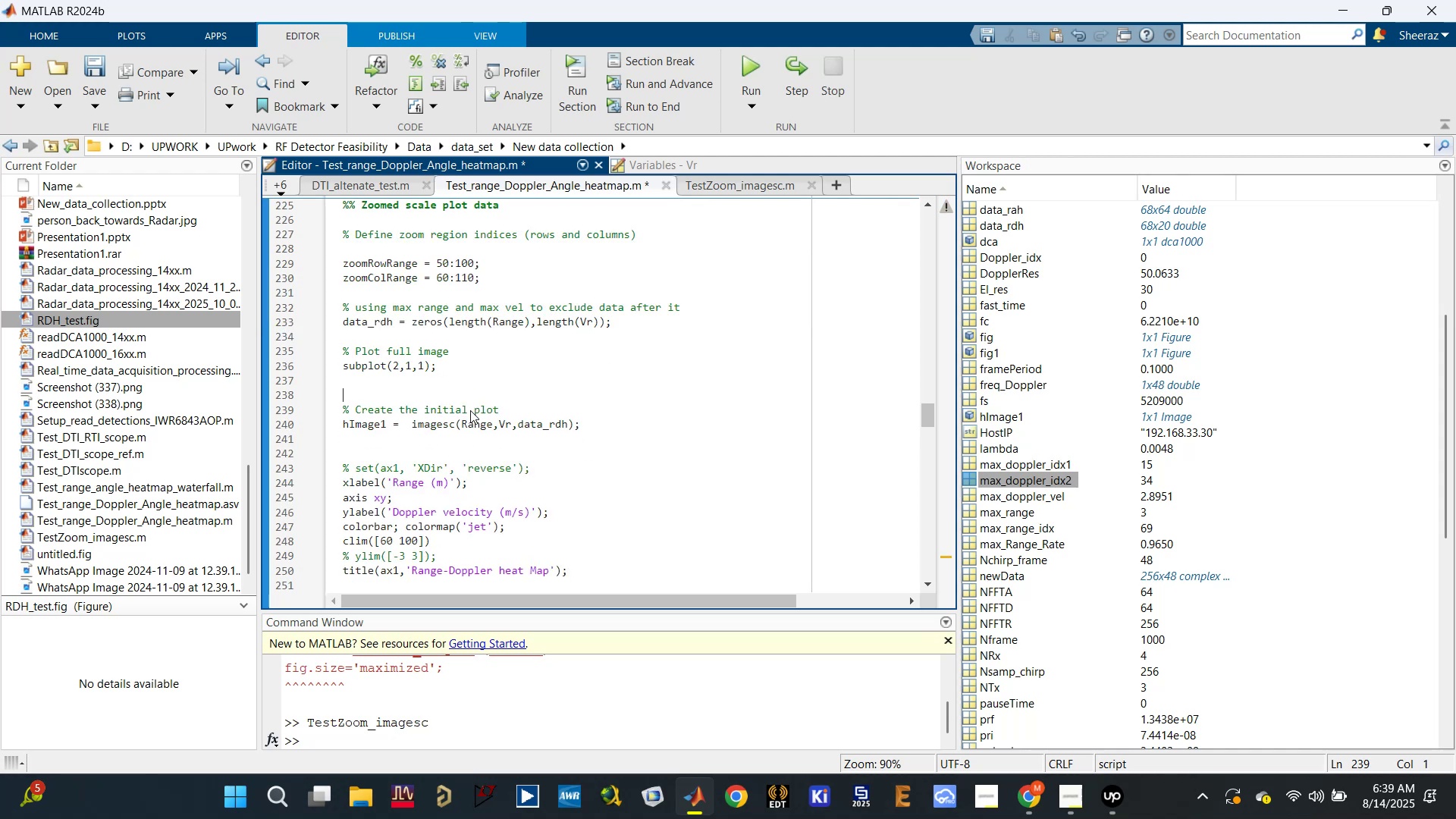 
key(Backspace)
 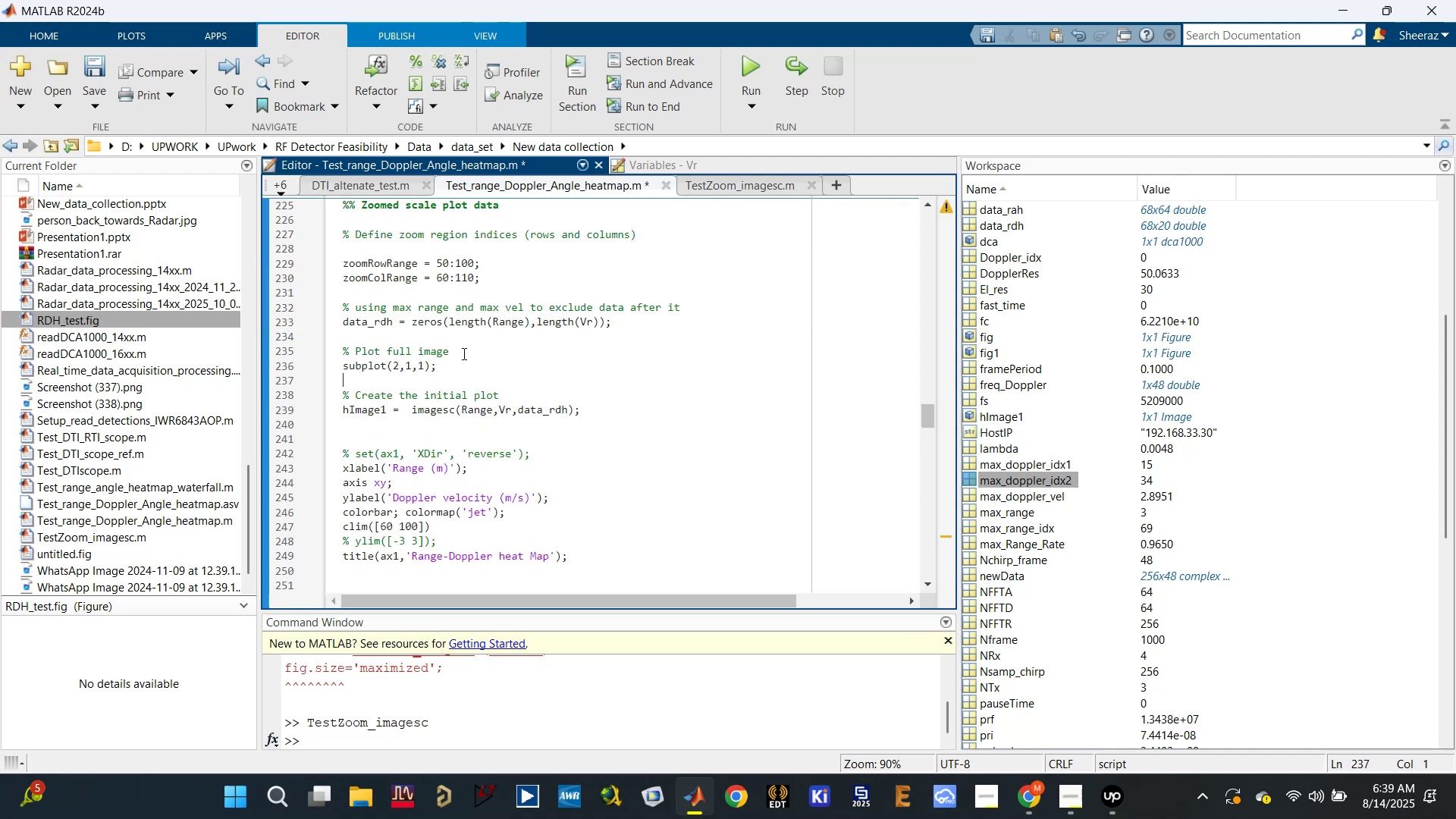 
scroll: coordinate [394, 369], scroll_direction: up, amount: 1.0
 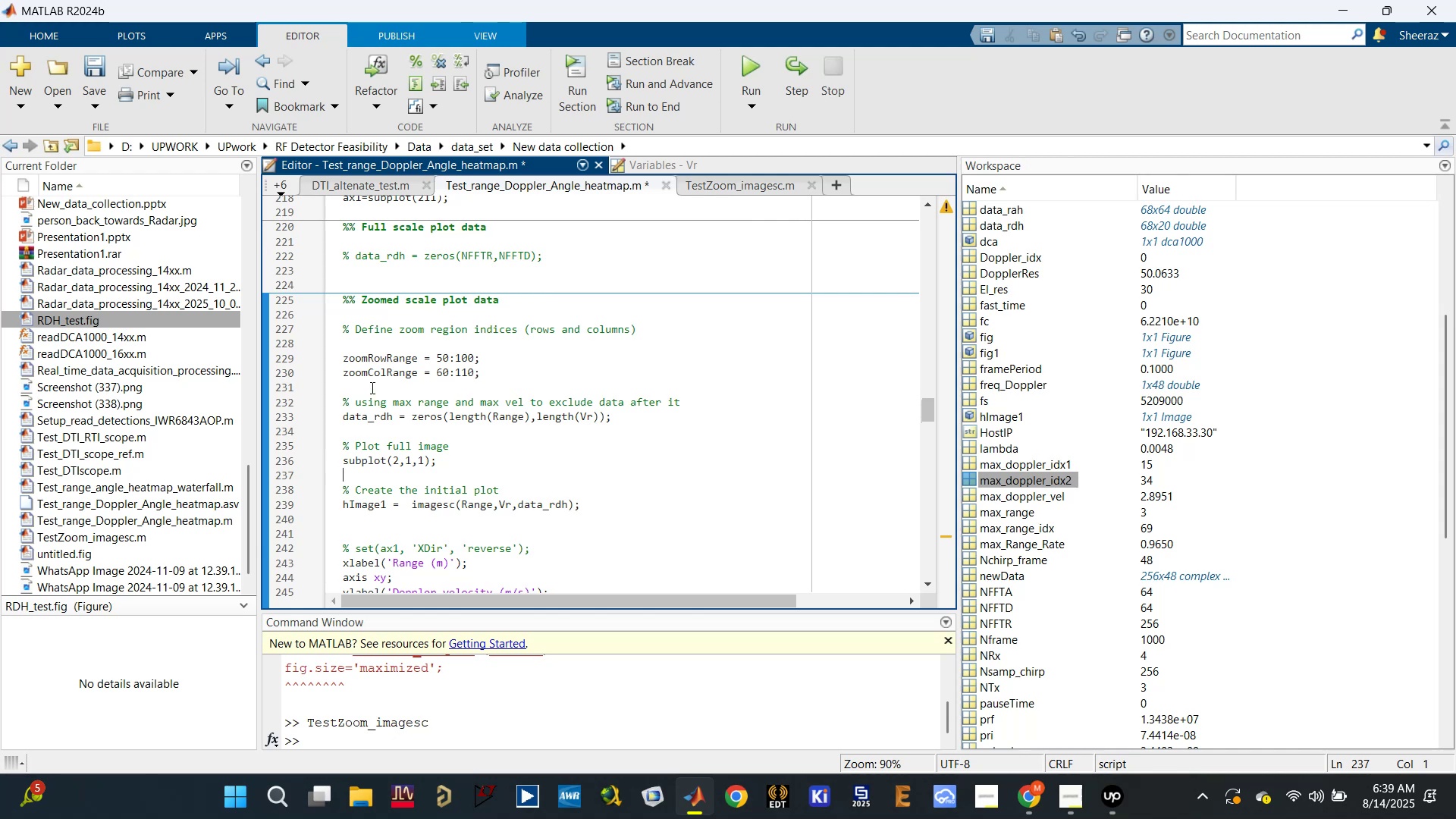 
left_click([347, 447])
 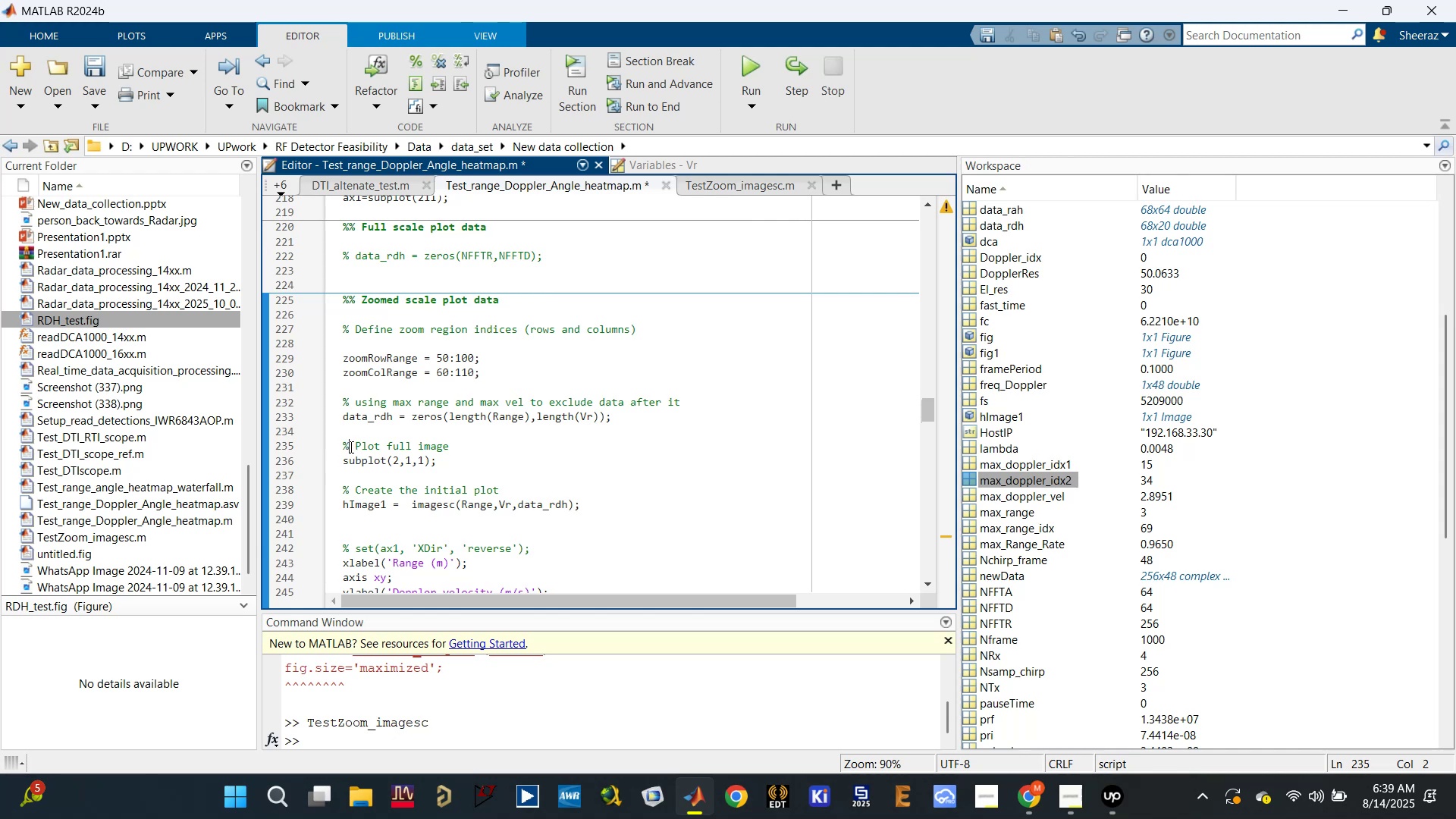 
scroll: coordinate [378, 453], scroll_direction: down, amount: 4.0
 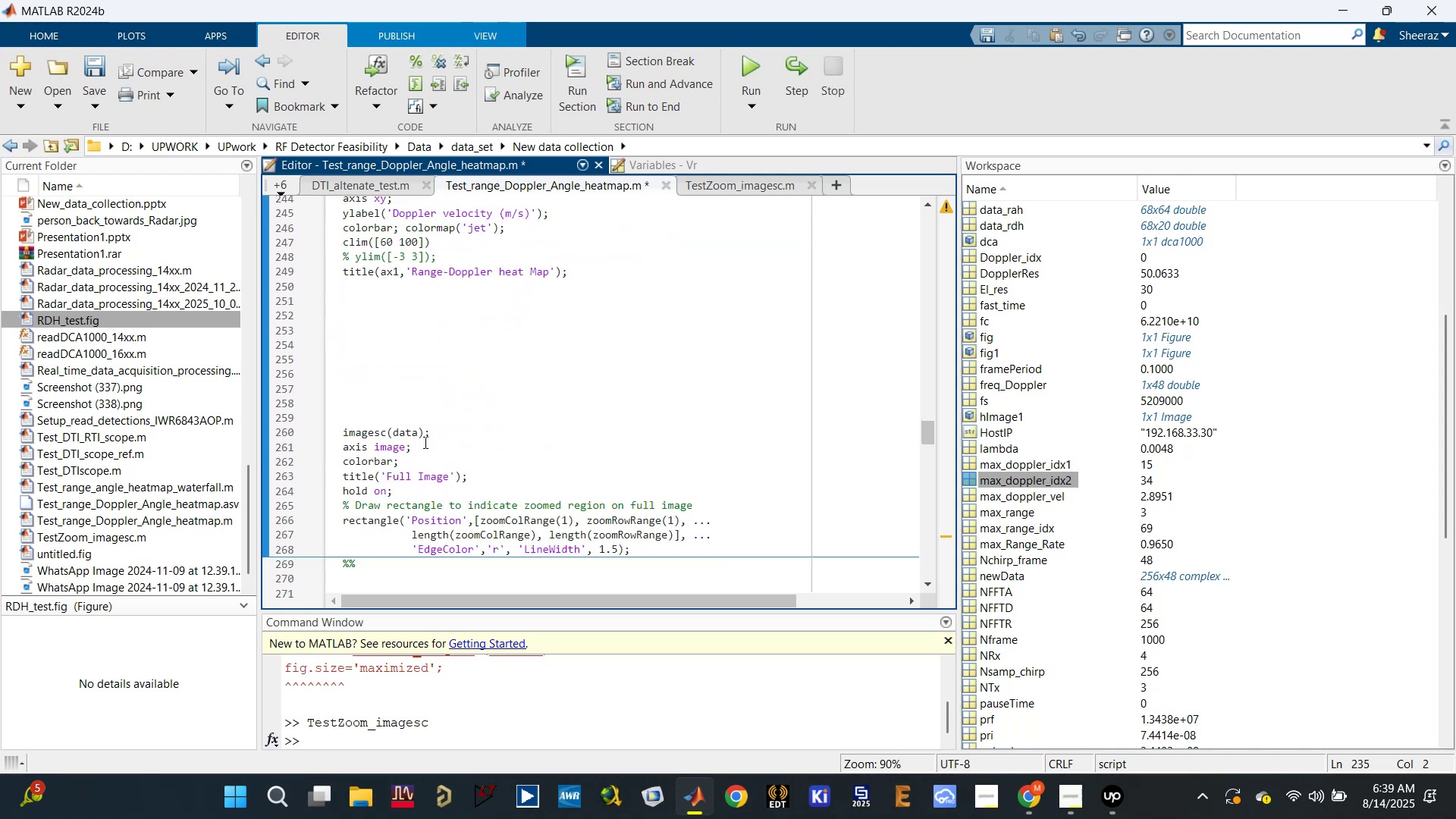 
left_click([429, 403])
 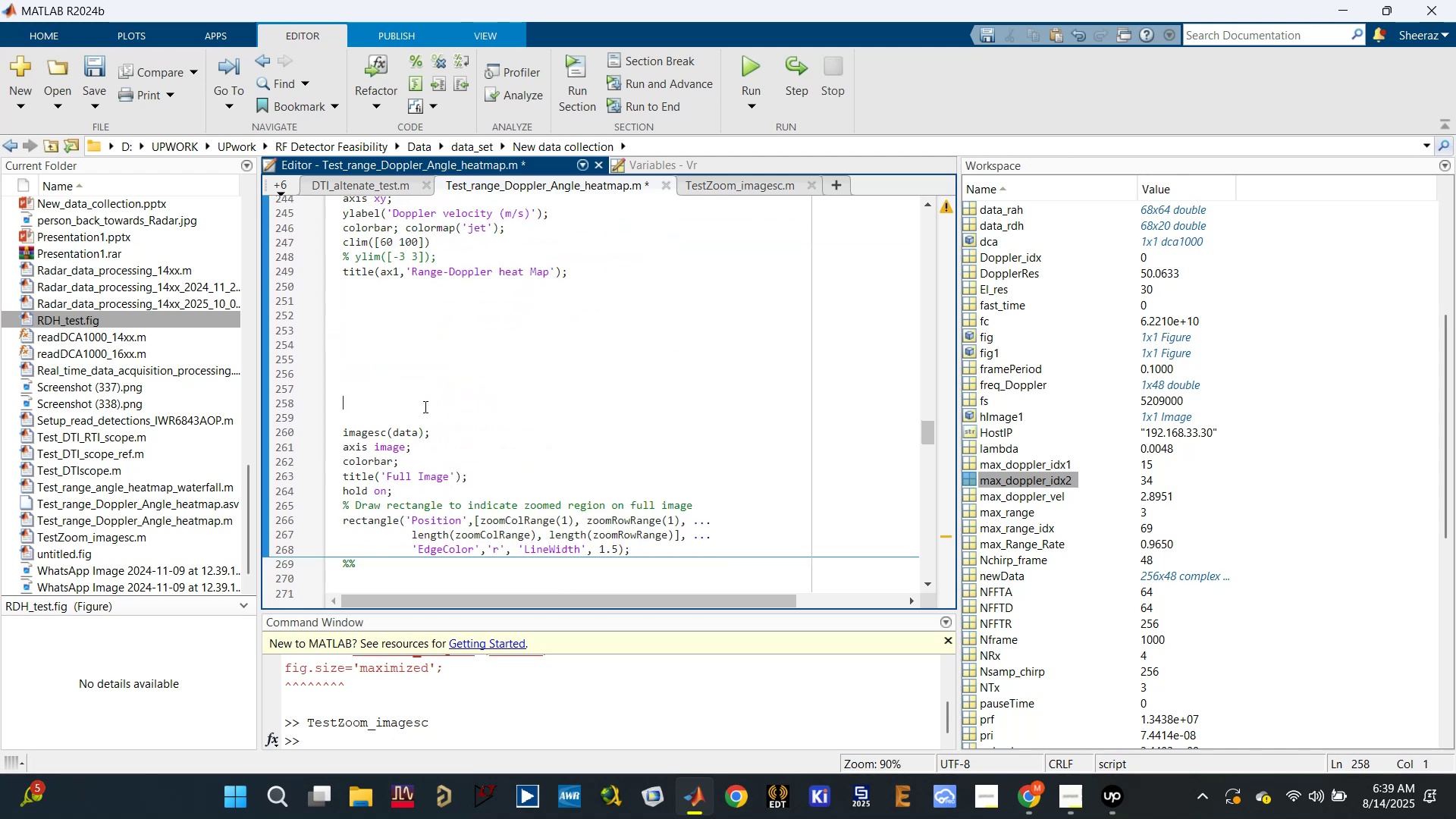 
key(Backspace)
 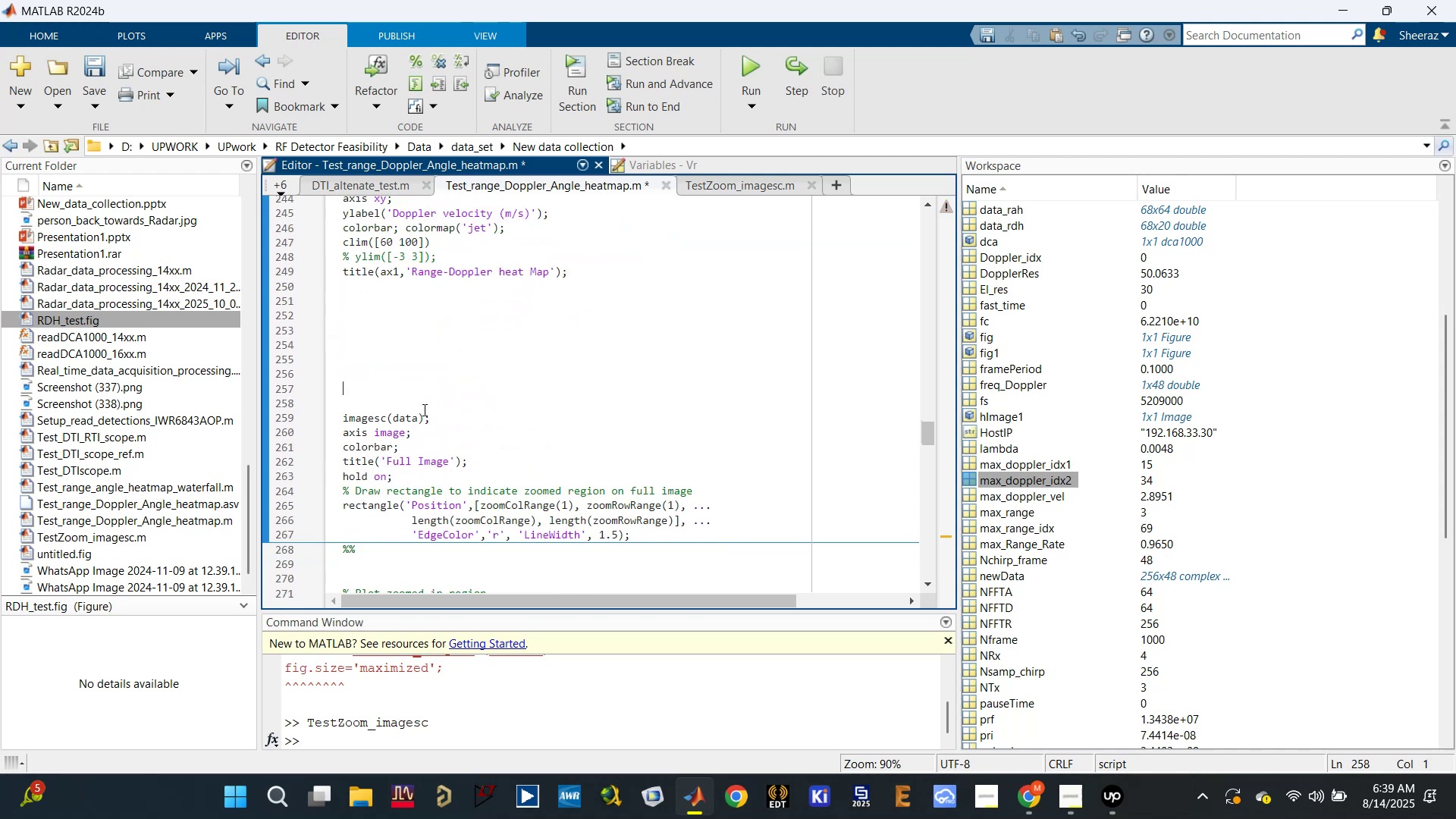 
key(Backspace)
 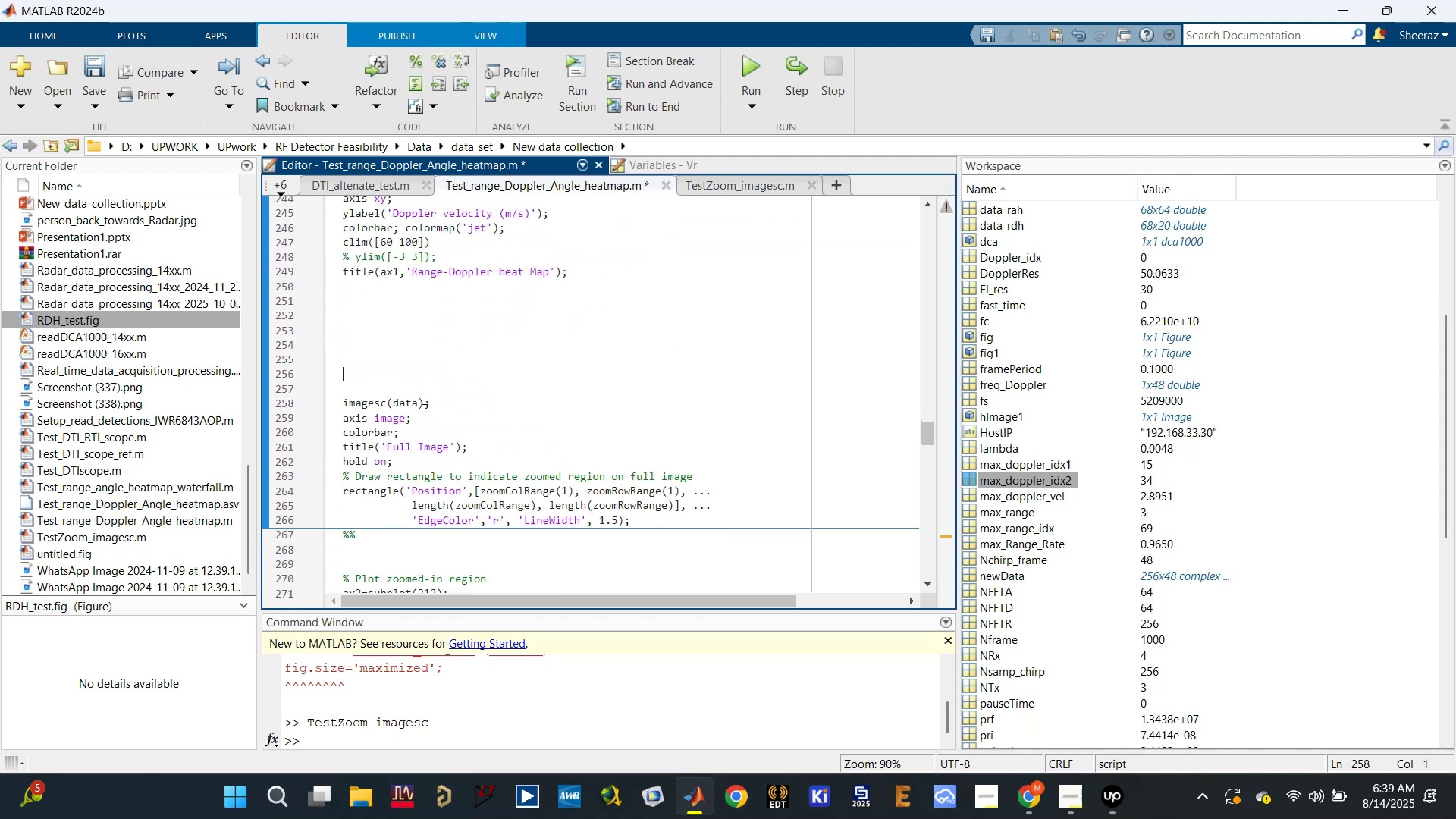 
key(Backspace)
 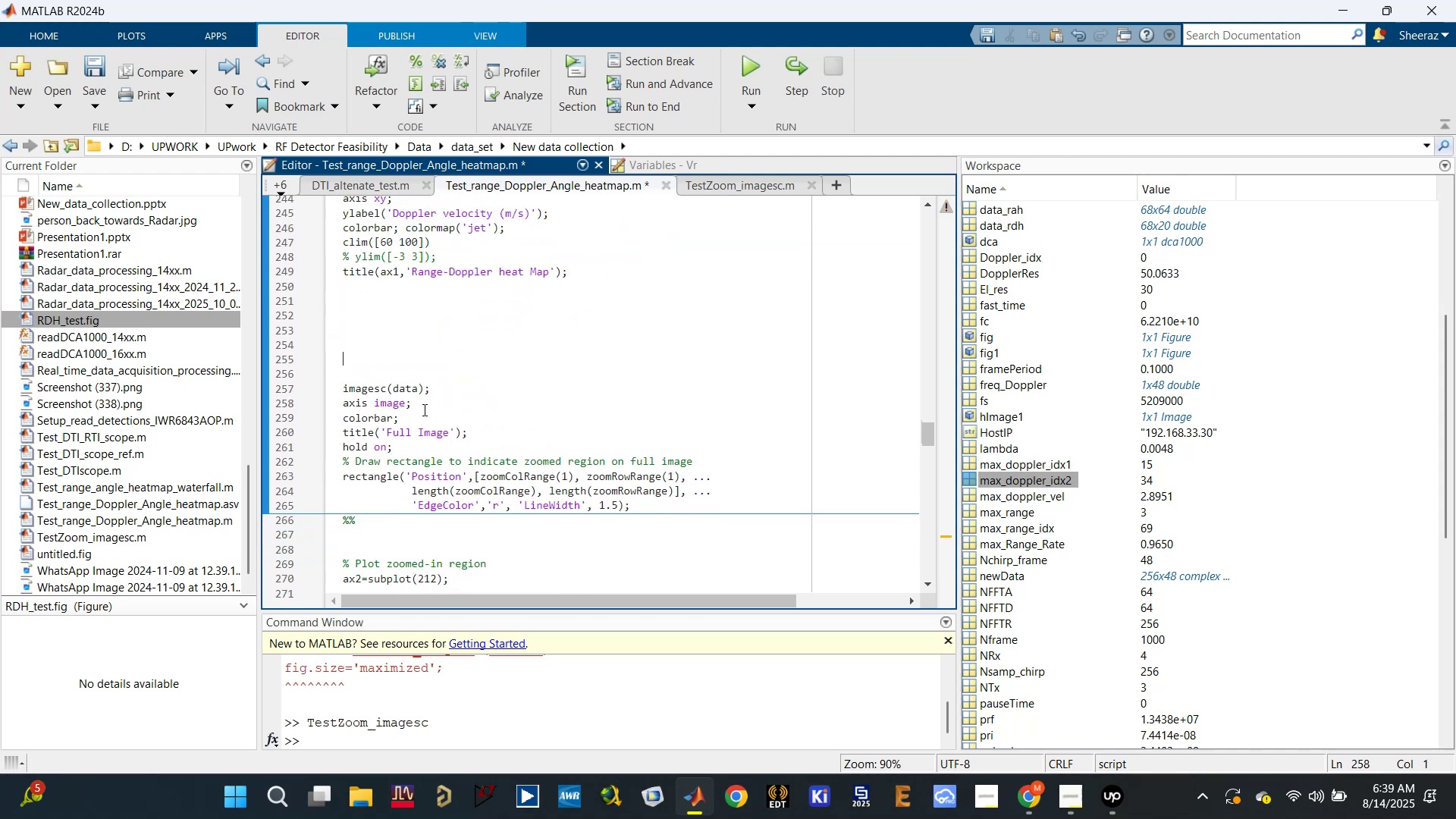 
key(Backspace)
 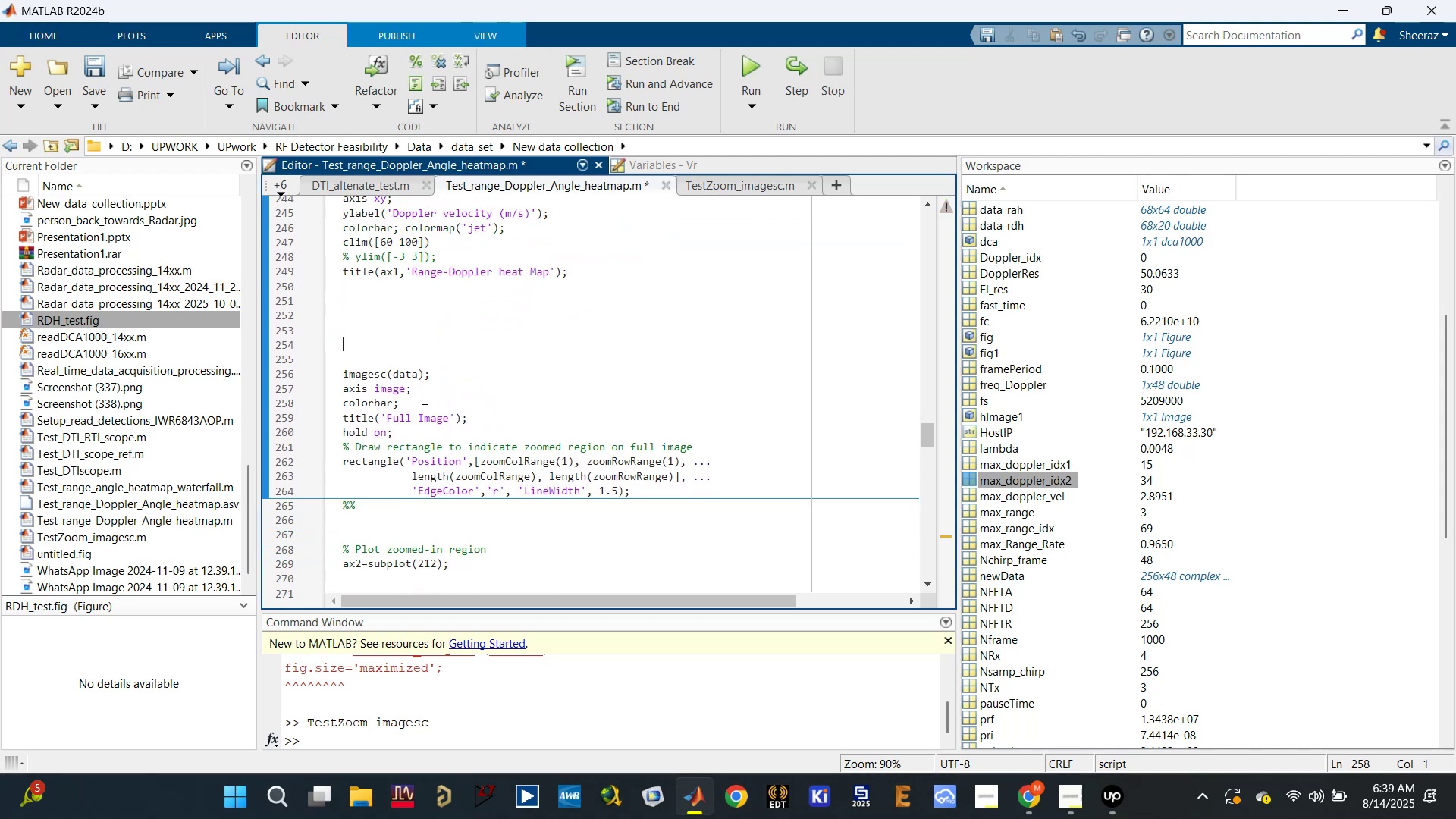 
key(Backspace)
 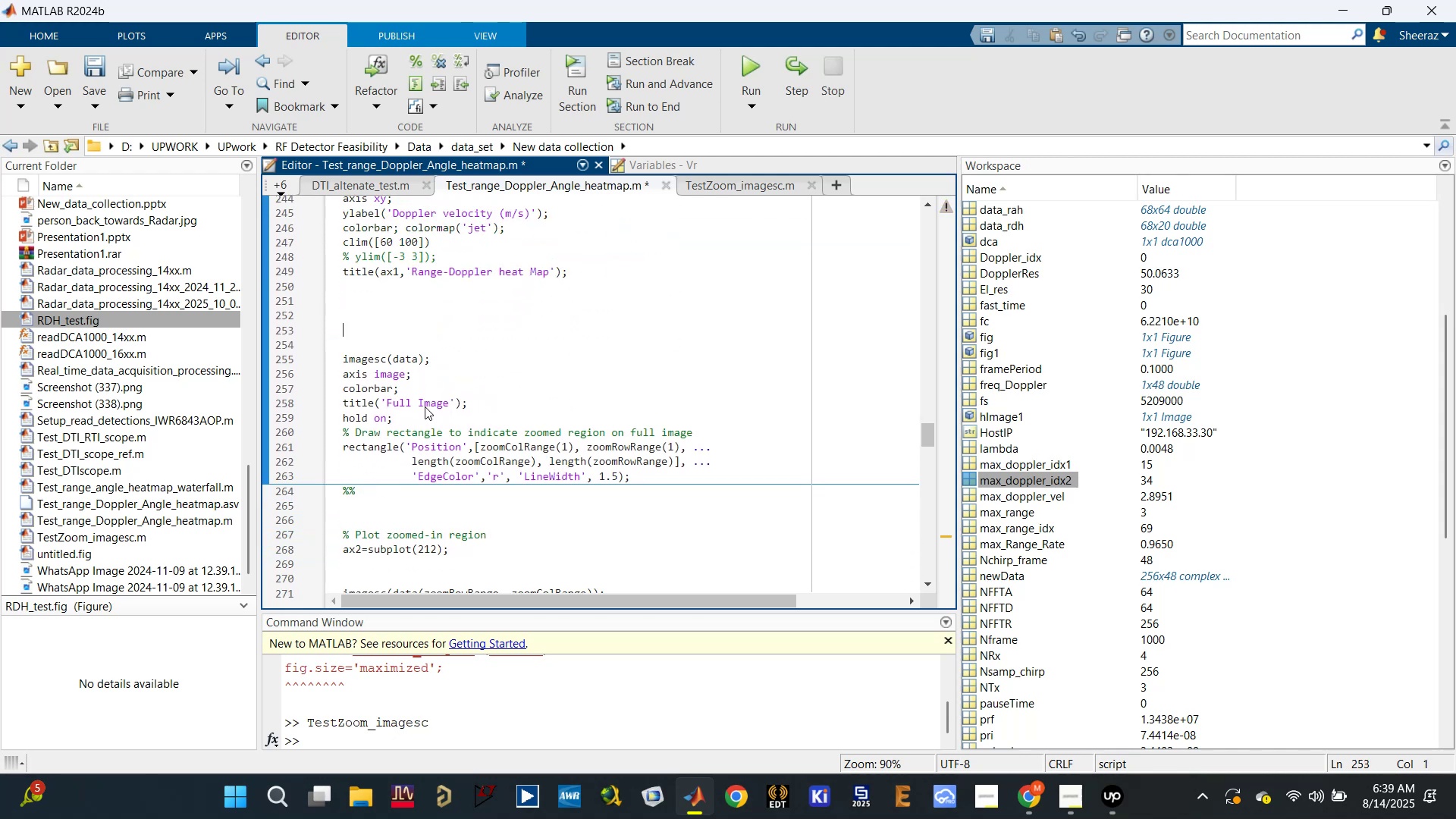 
scroll: coordinate [425, 416], scroll_direction: down, amount: 1.0
 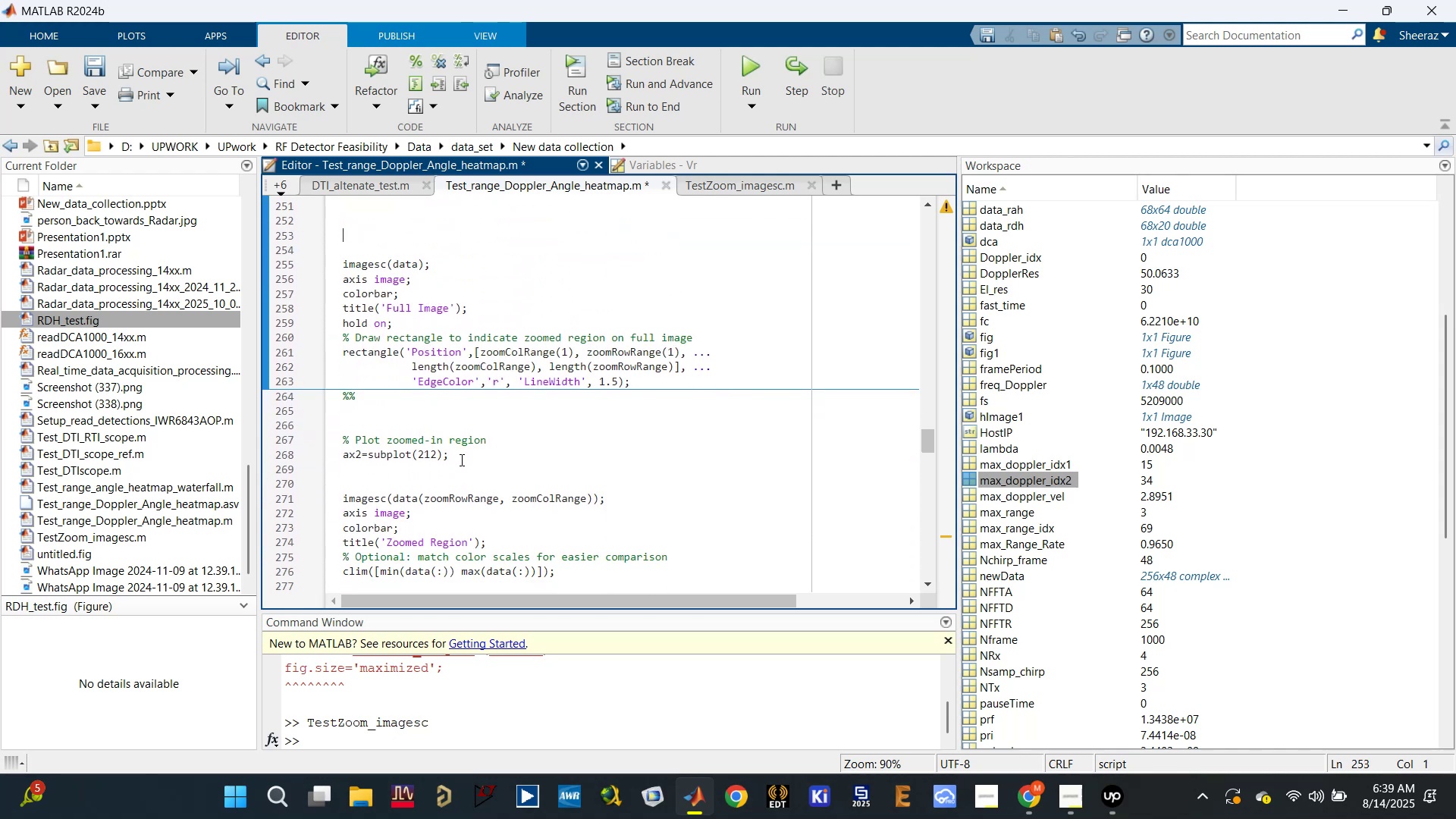 
left_click_drag(start_coordinate=[463, 467], to_coordinate=[315, 422])
 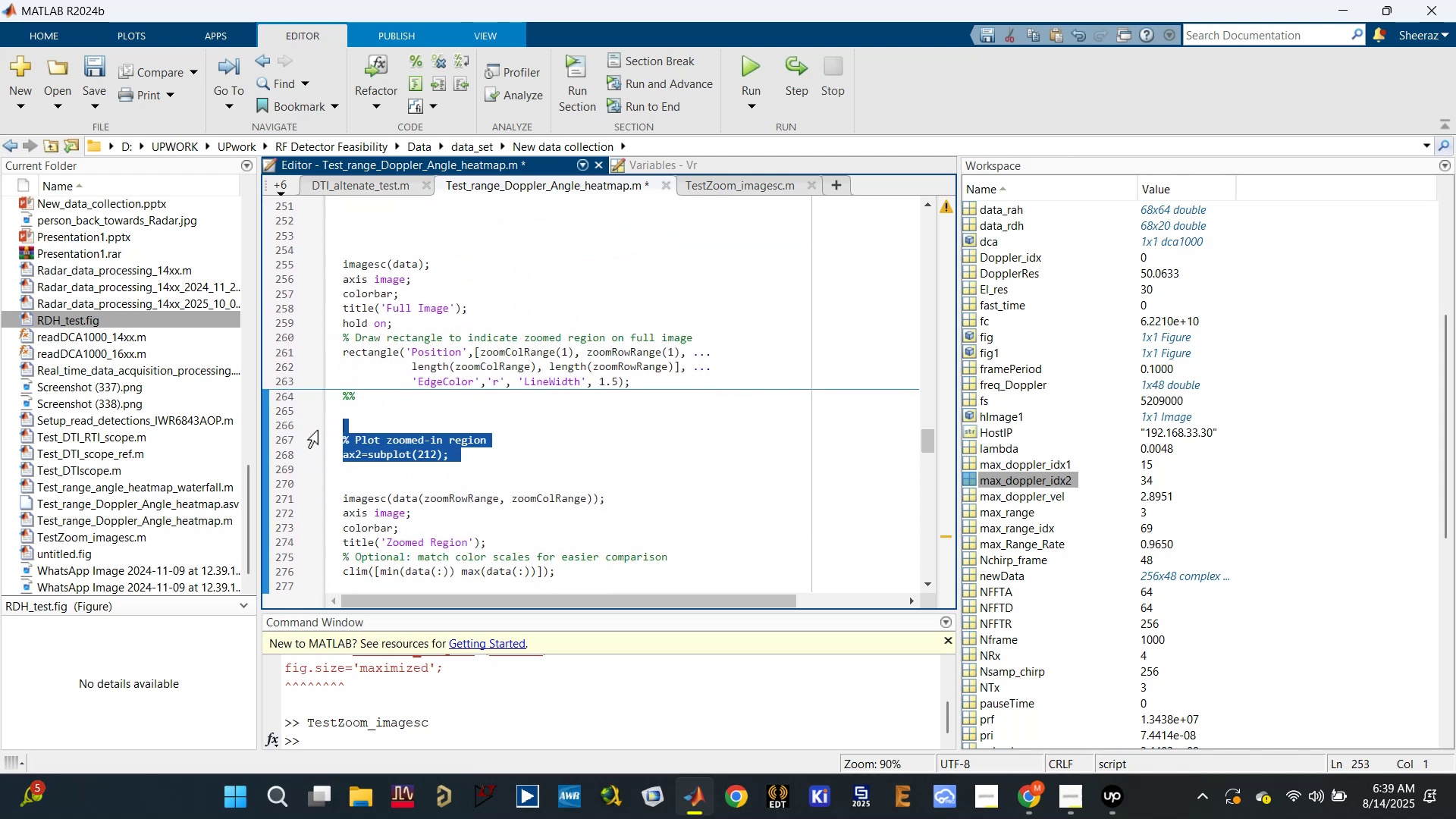 
key(Control+X)
 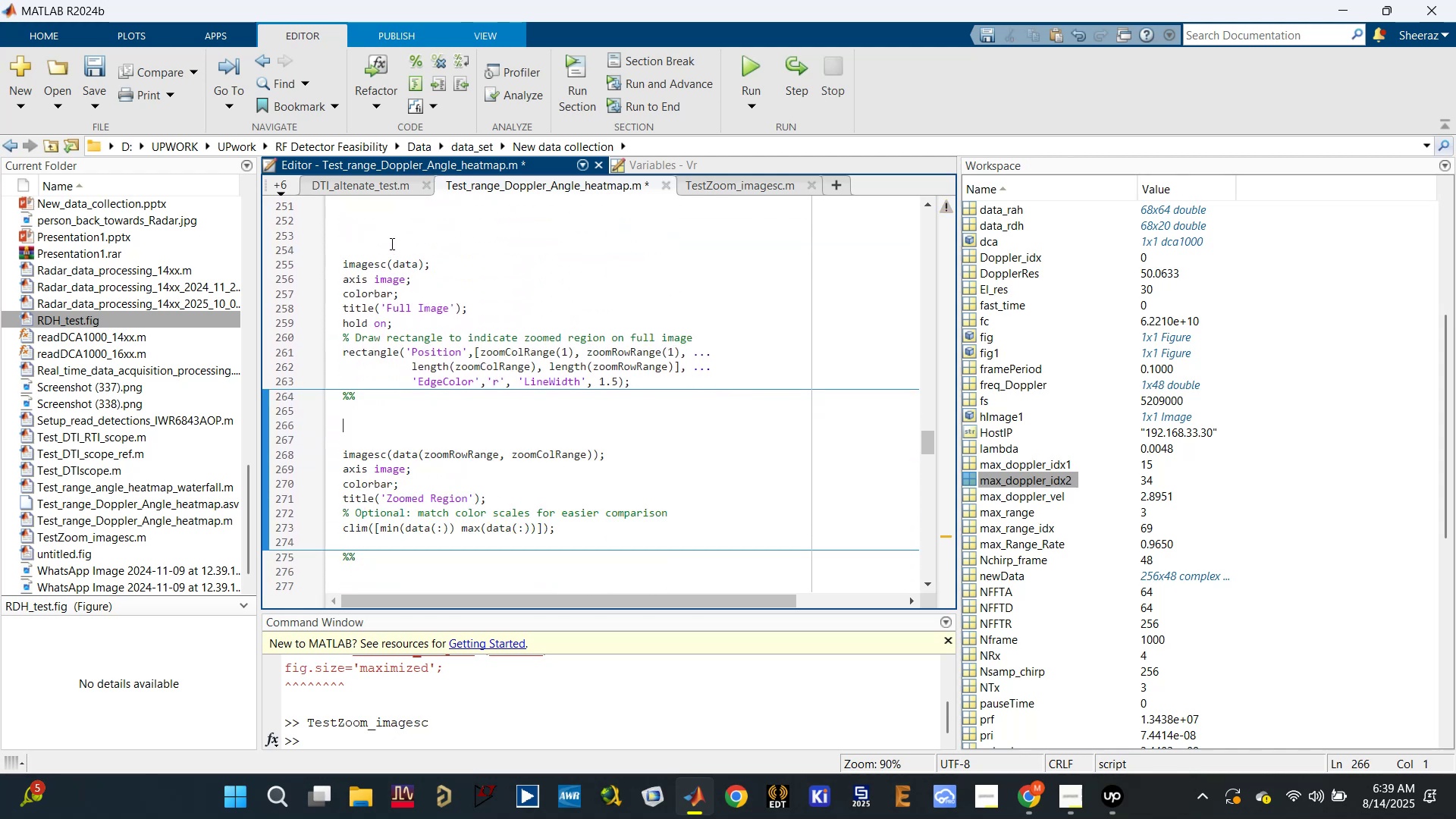 
key(Control+ControlLeft)
 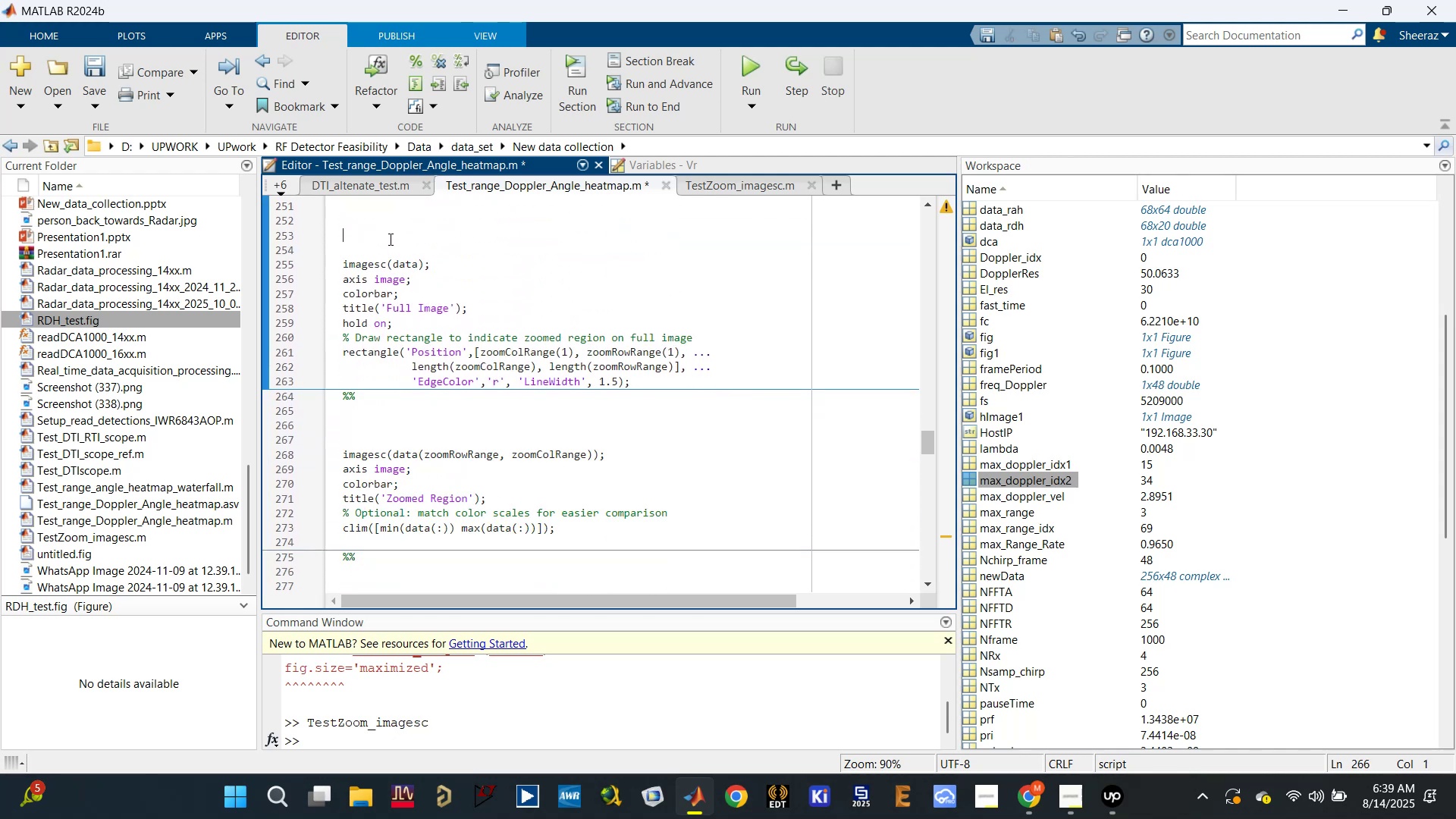 
key(Control+V)
 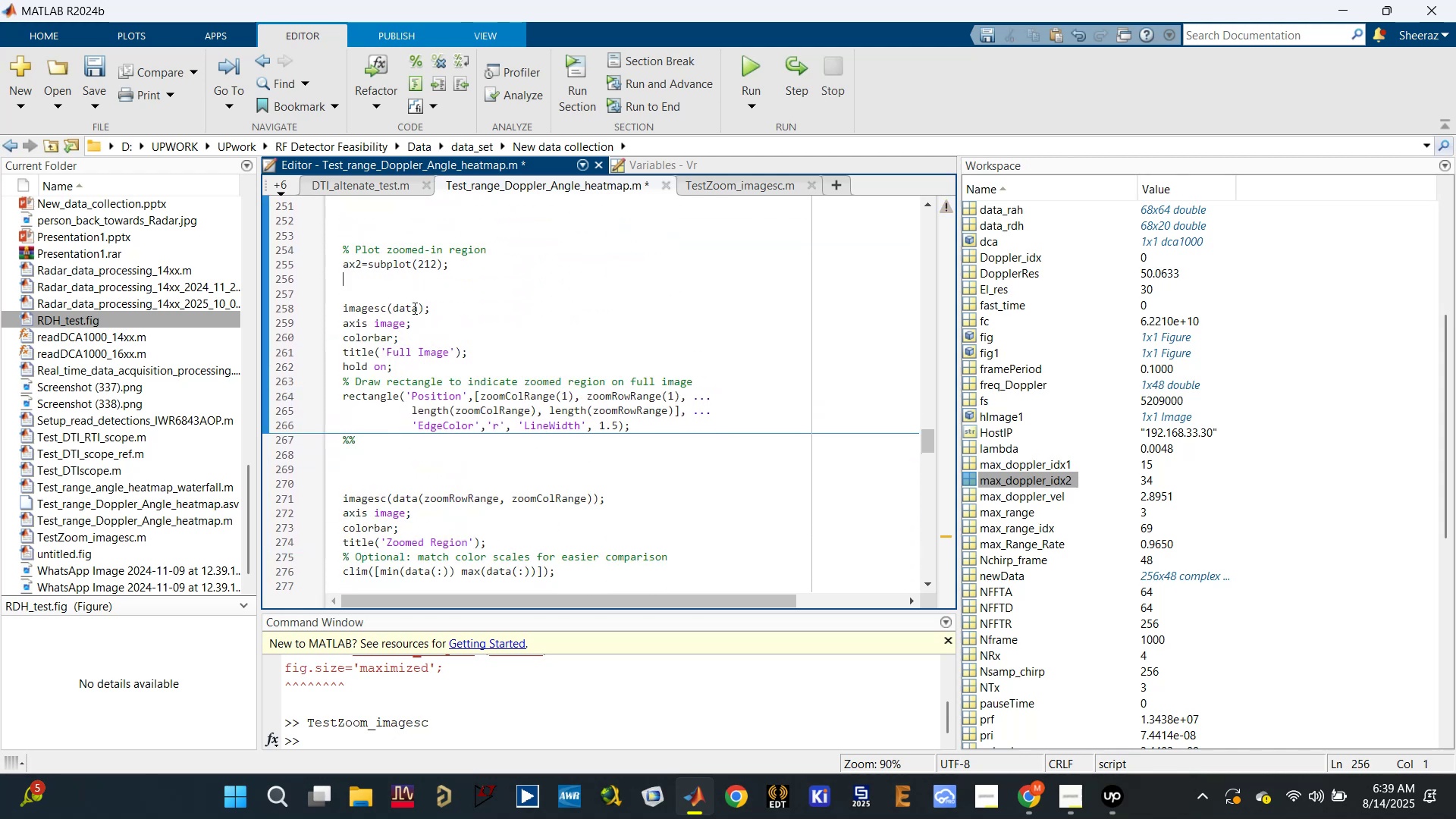 
scroll: coordinate [425, 406], scroll_direction: down, amount: 1.0
 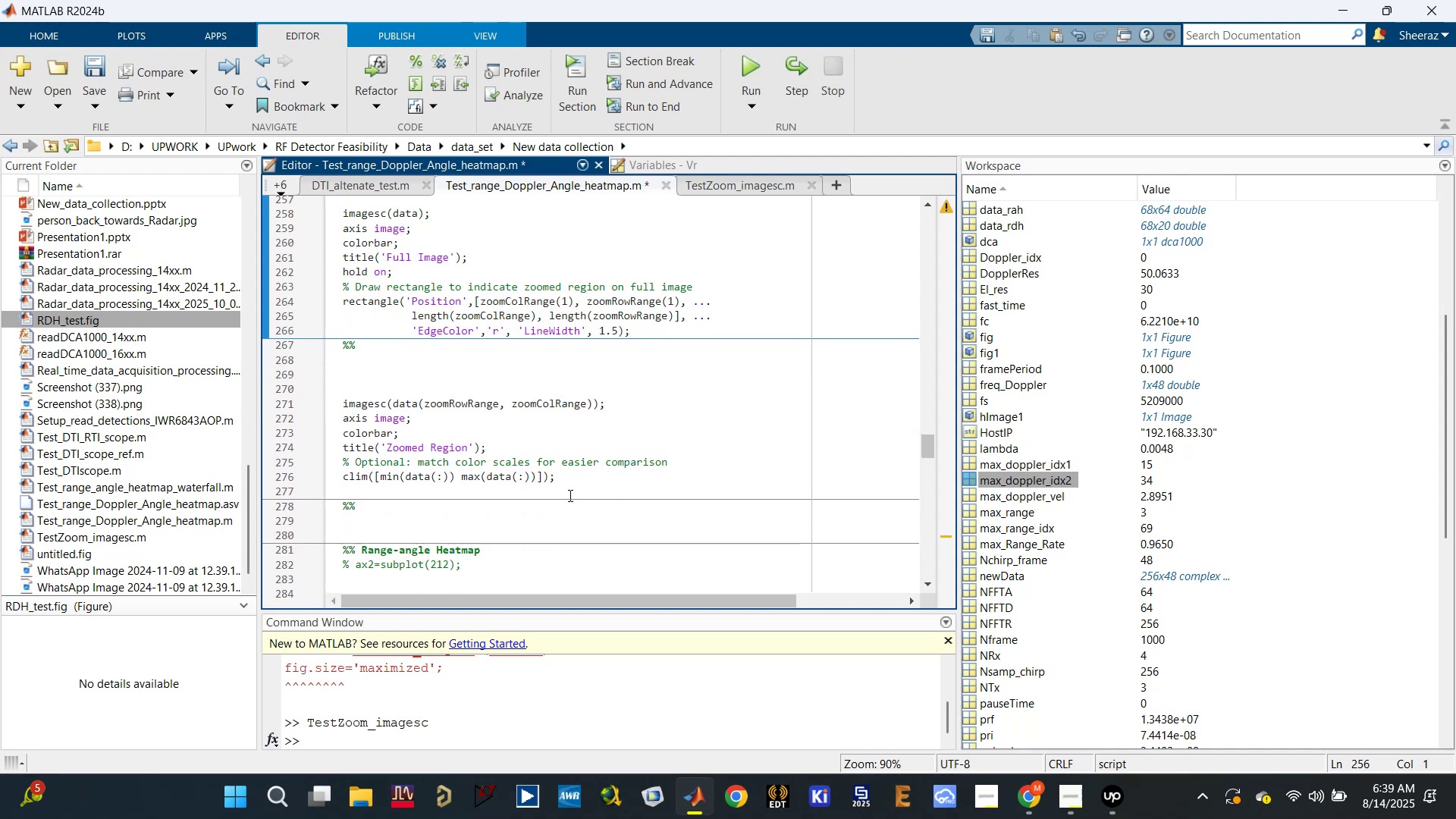 
left_click_drag(start_coordinate=[579, 479], to_coordinate=[335, 390])
 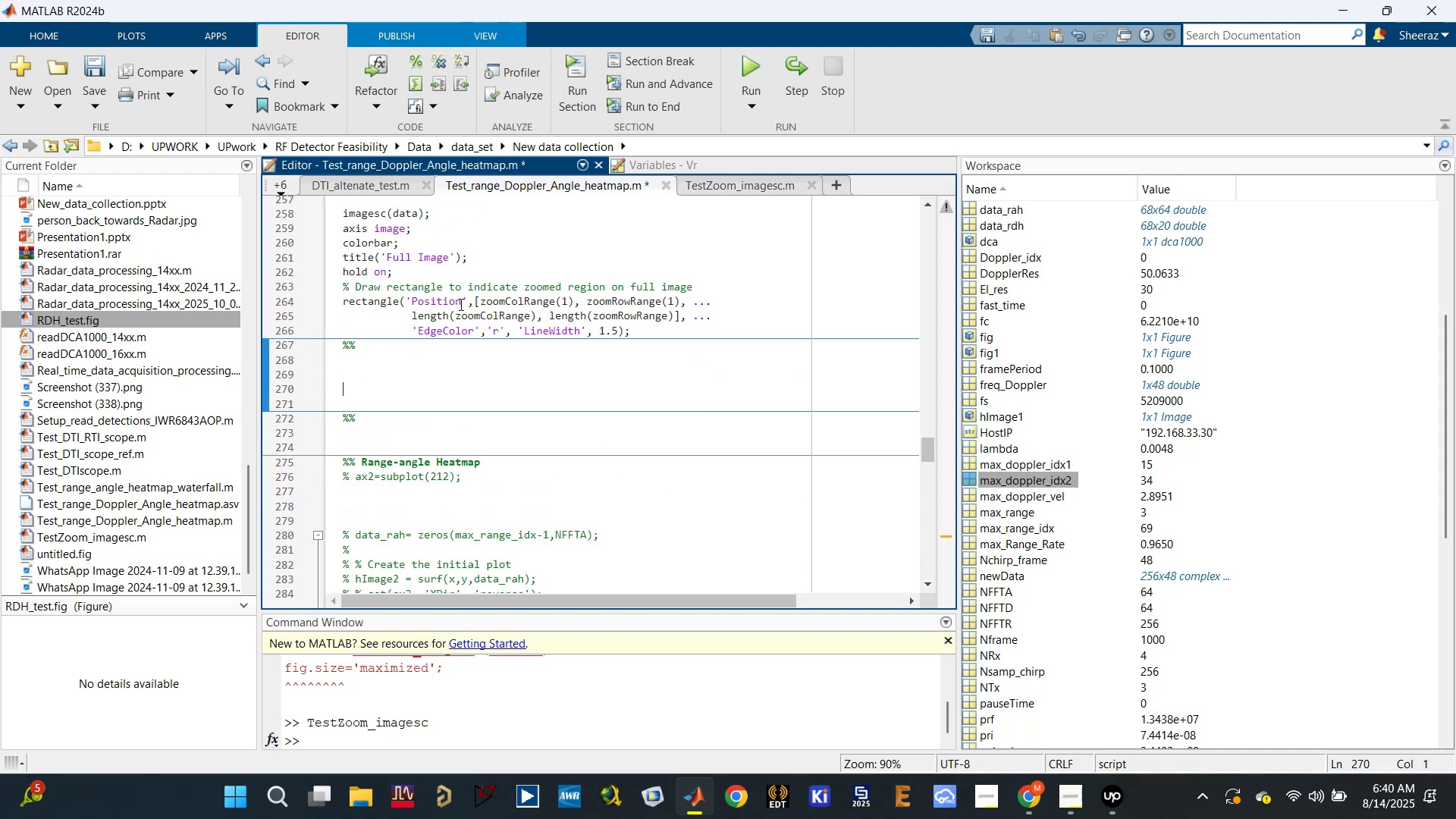 
key(Control+X)
 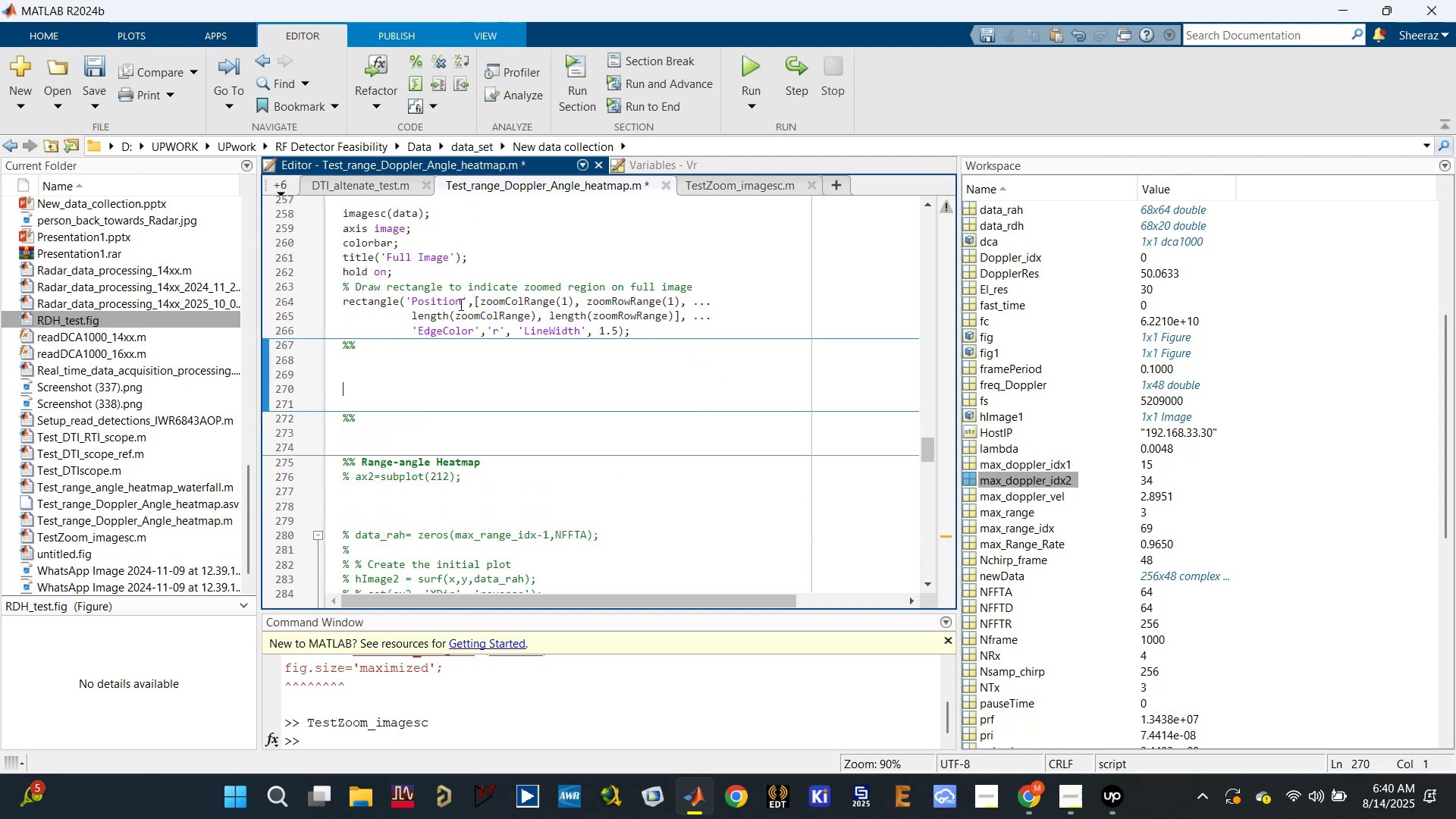 
scroll: coordinate [460, 304], scroll_direction: up, amount: 1.0
 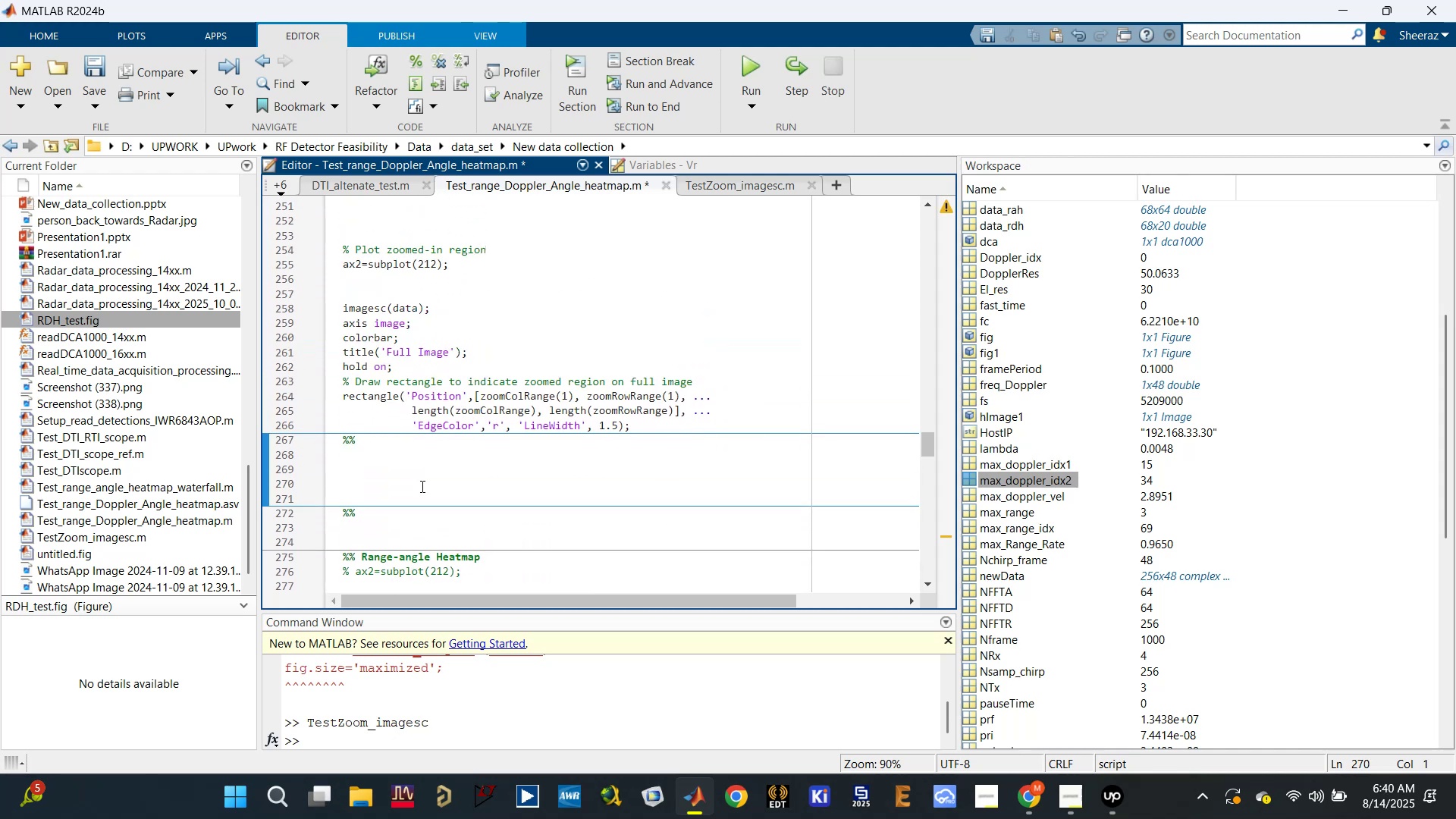 
left_click_drag(start_coordinate=[408, 532], to_coordinate=[336, 441])
 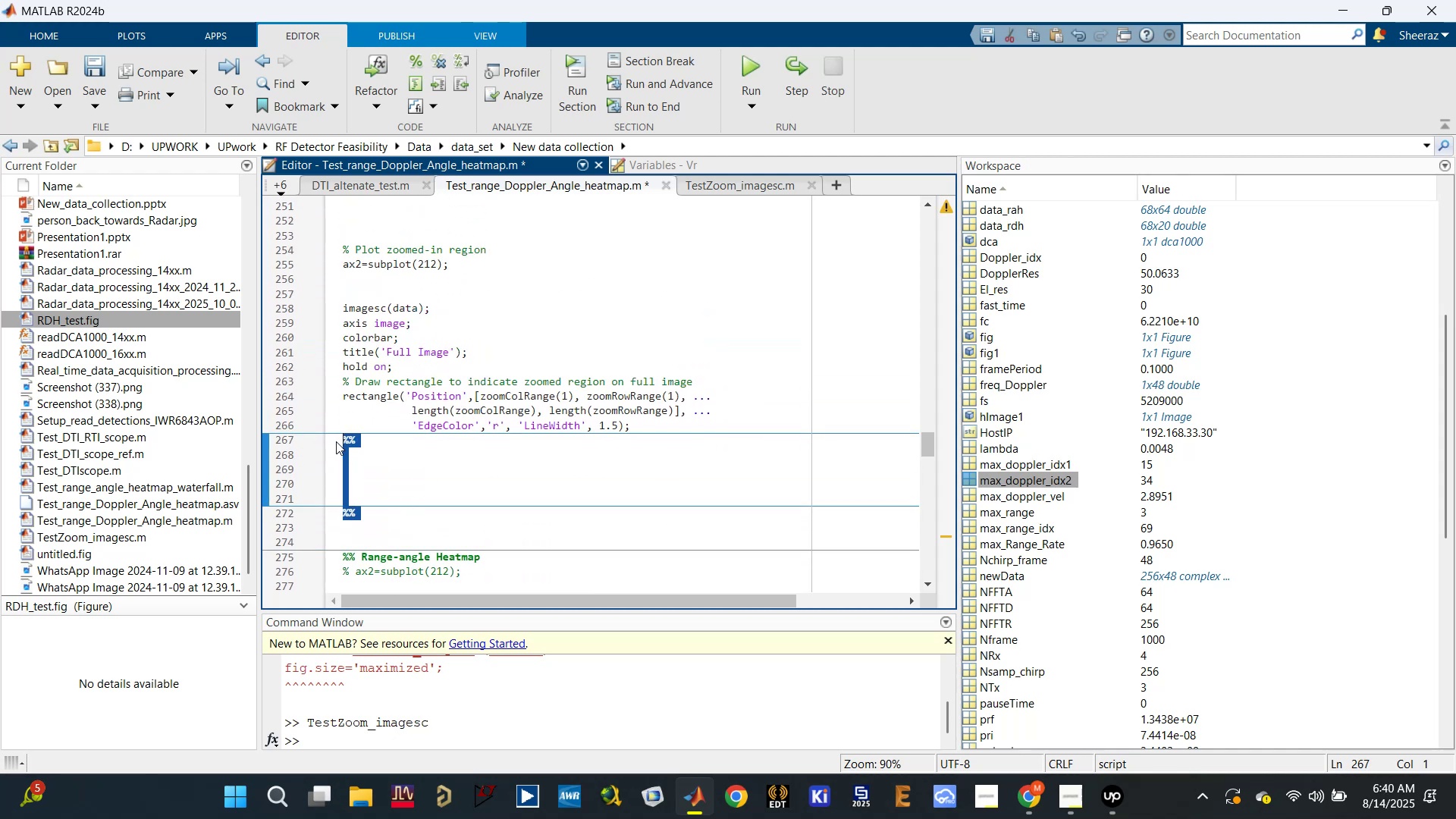 
key(Backspace)
 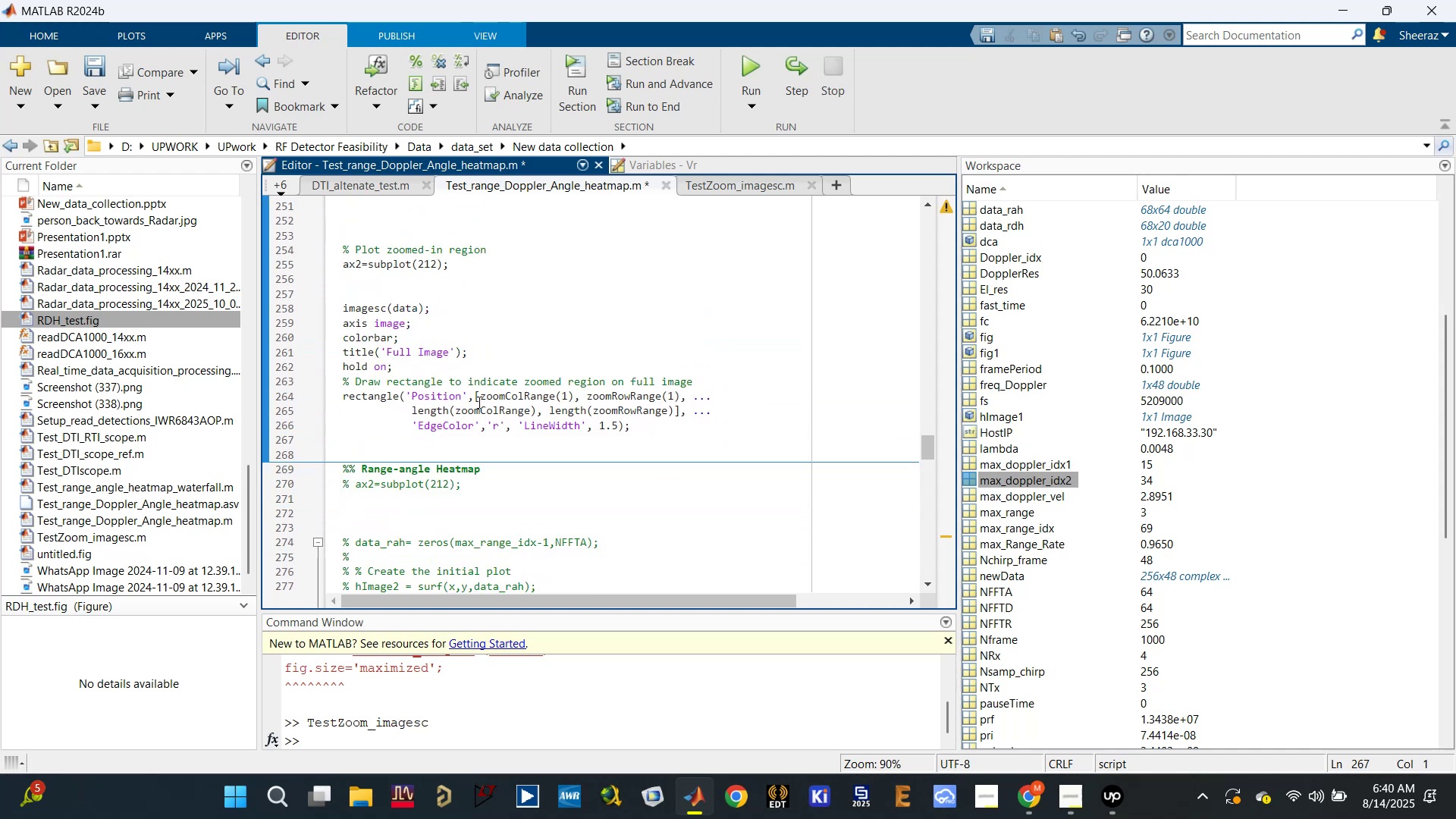 
left_click([513, 308])
 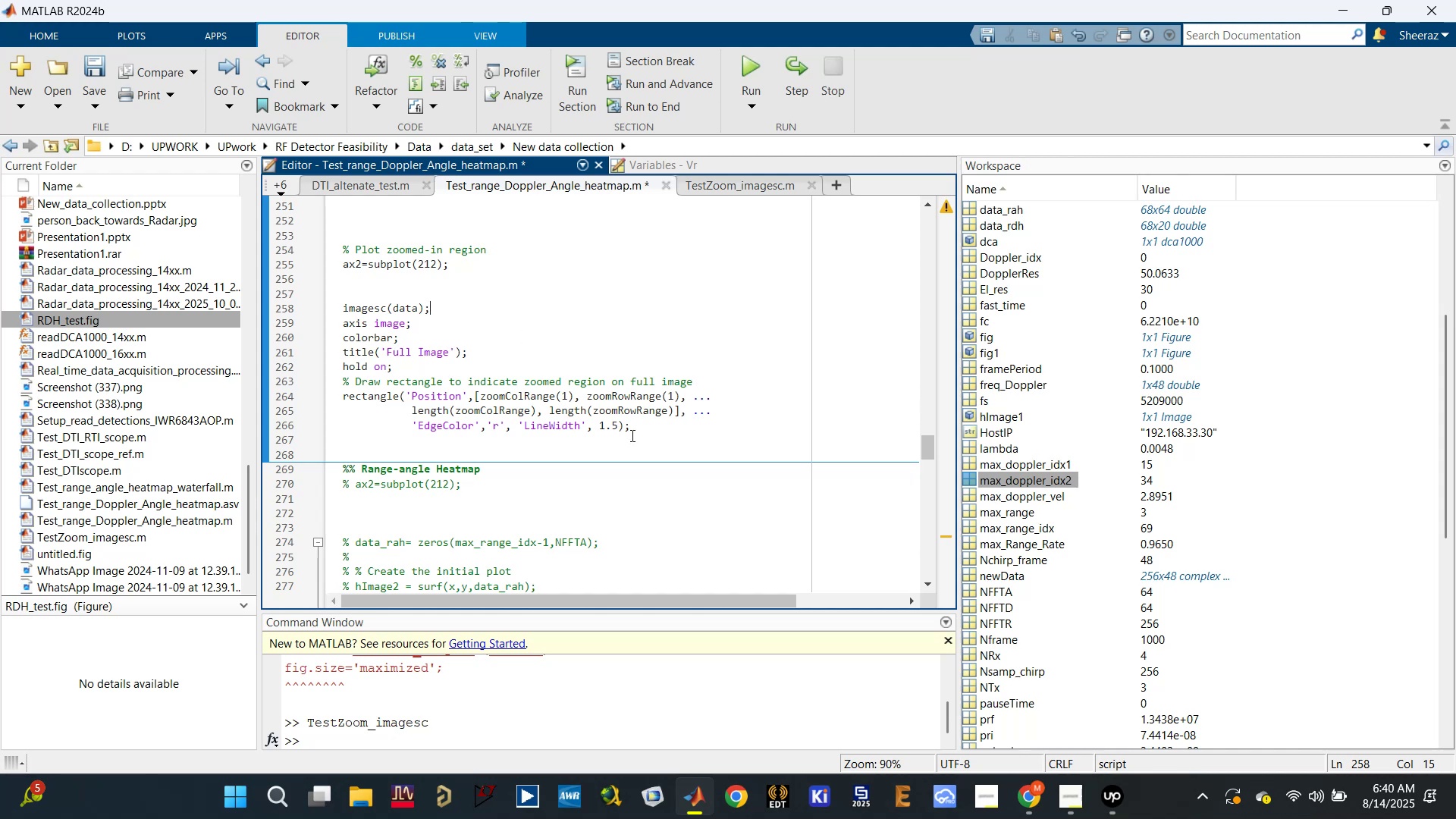 
scroll: coordinate [626, 437], scroll_direction: up, amount: 5.0
 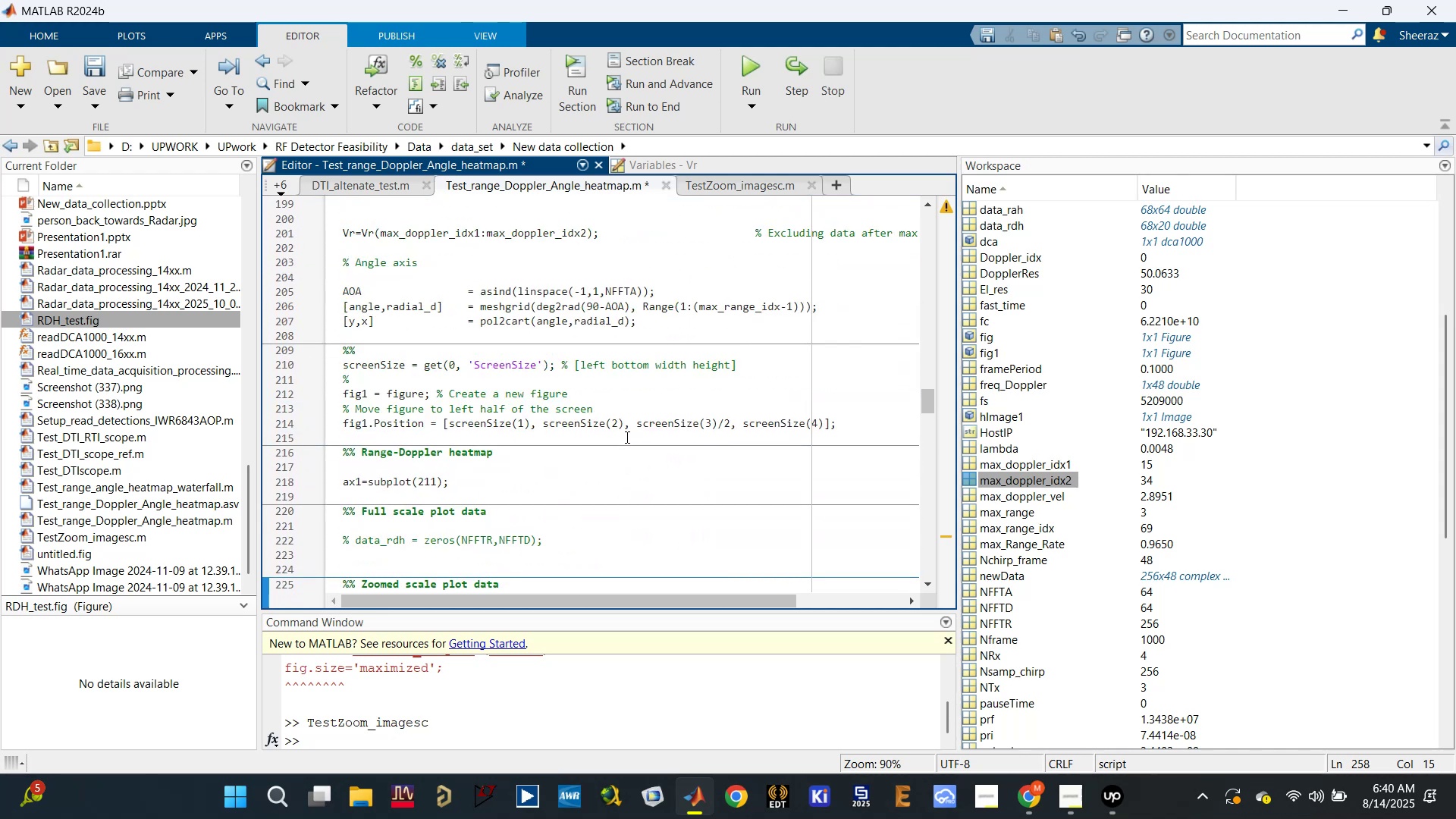 
scroll: coordinate [622, 439], scroll_direction: down, amount: 8.0
 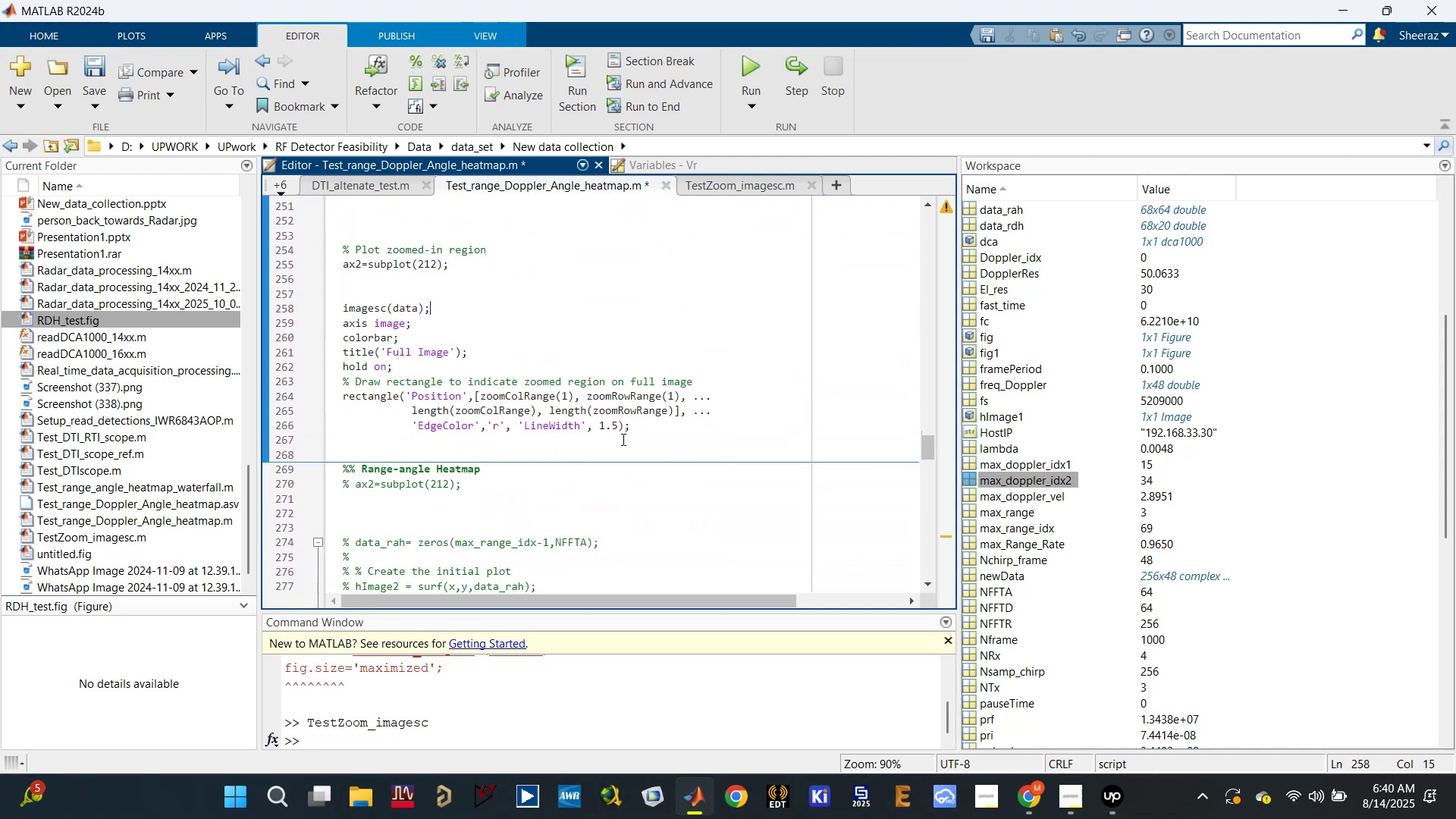 
key(Control+Z)
 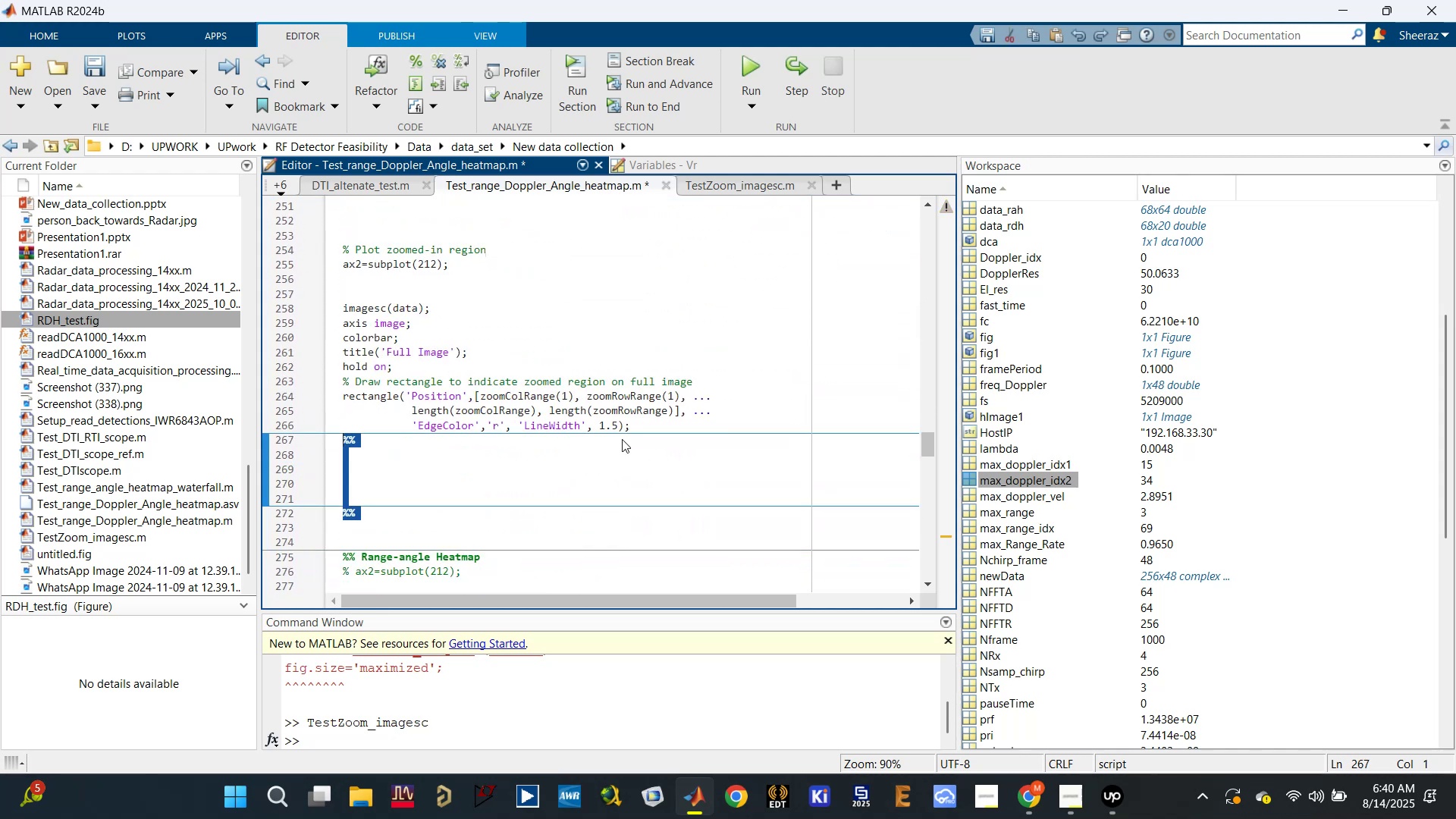 
key(Control+Z)
 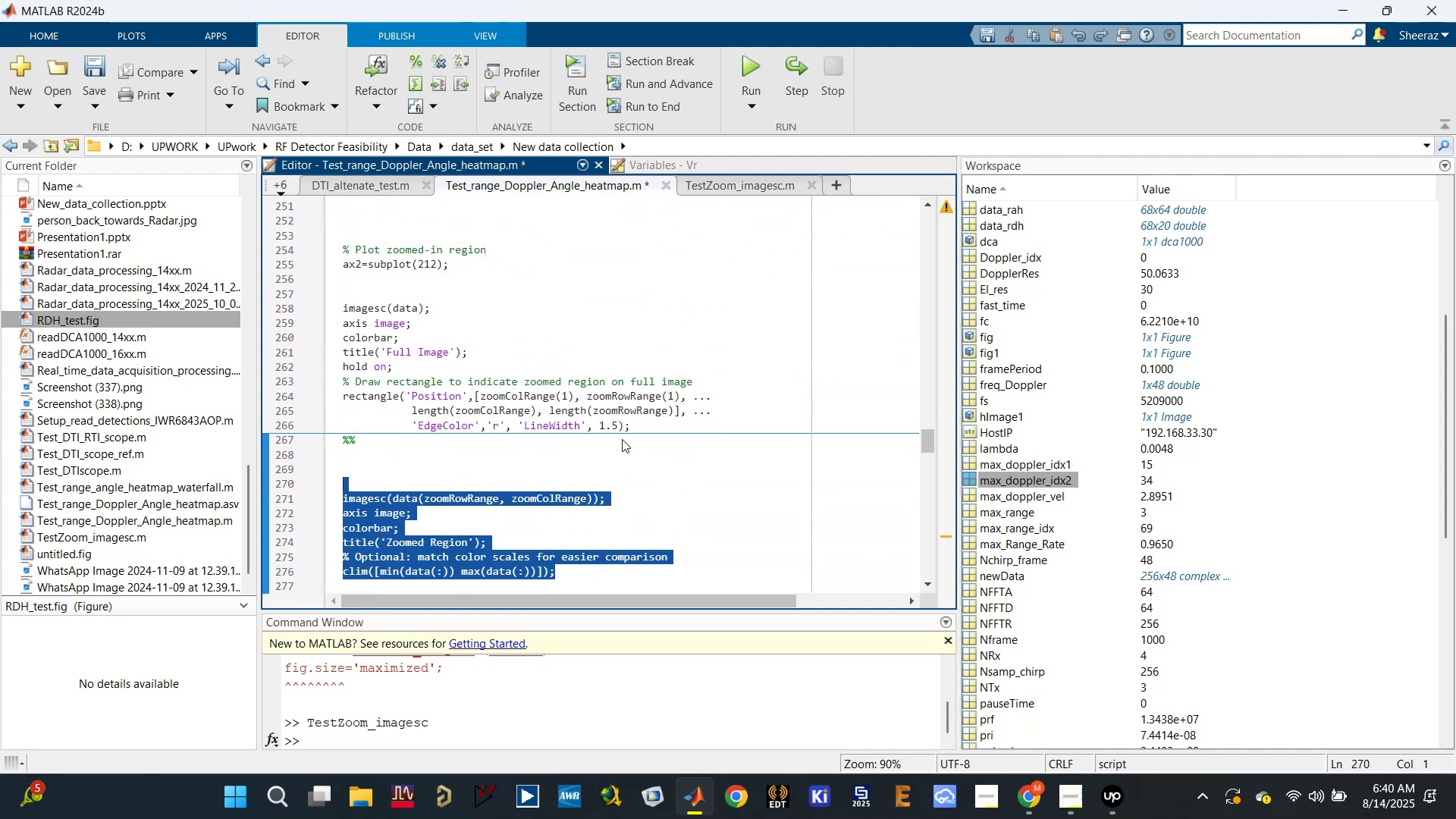 
left_click([621, 439])
 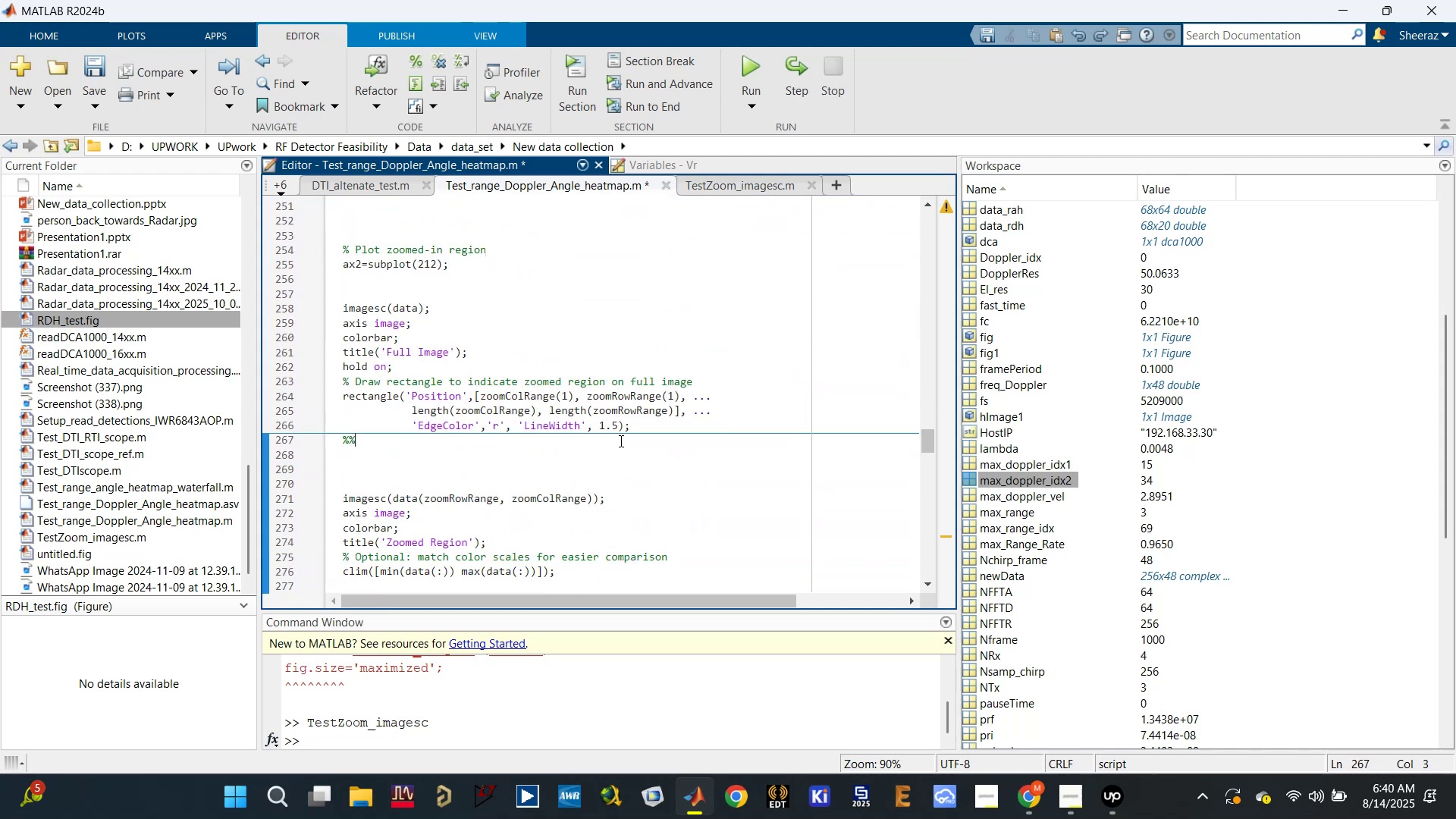 
scroll: coordinate [601, 441], scroll_direction: up, amount: 1.0
 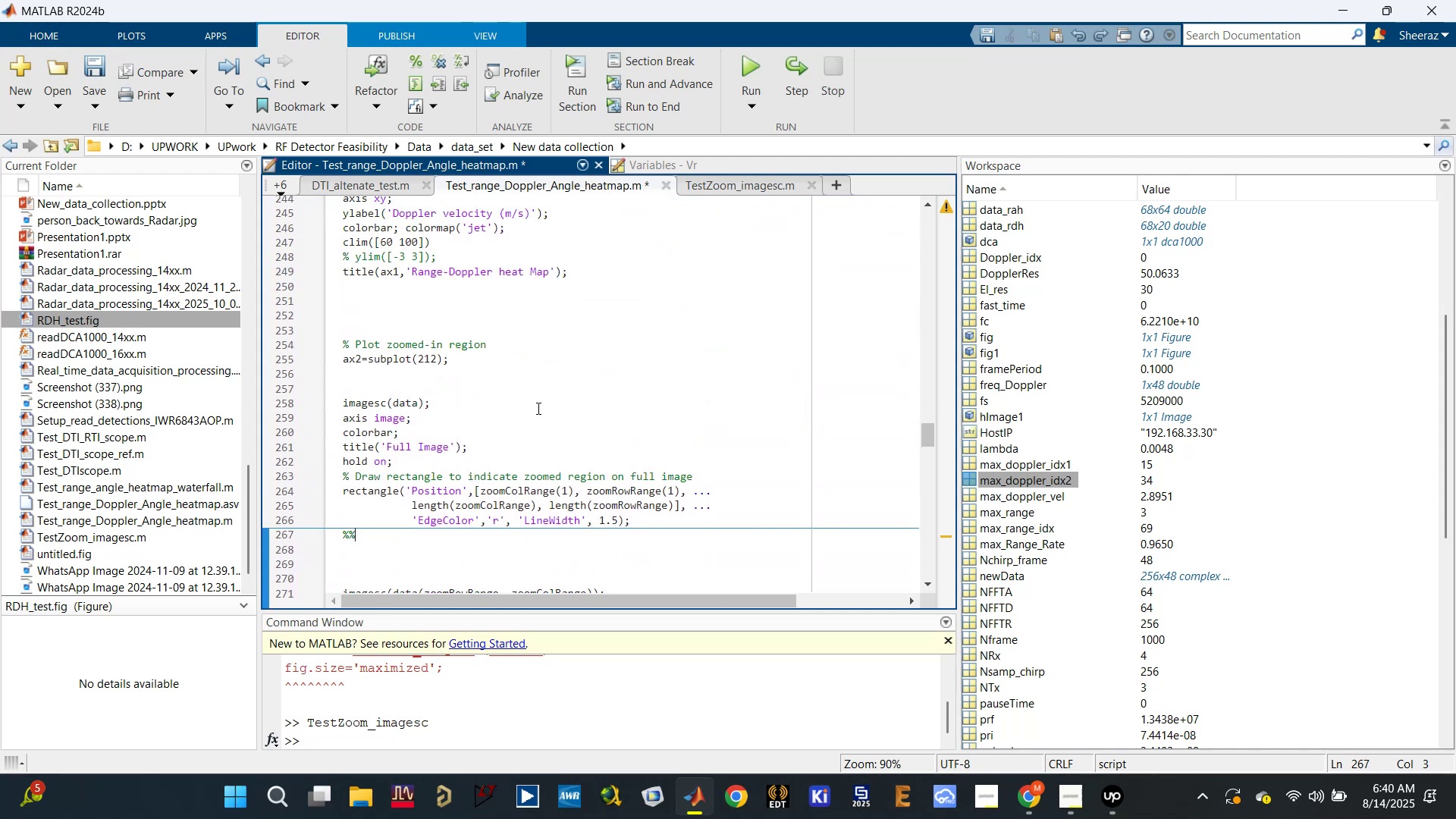 
left_click_drag(start_coordinate=[513, 385], to_coordinate=[340, 309])
 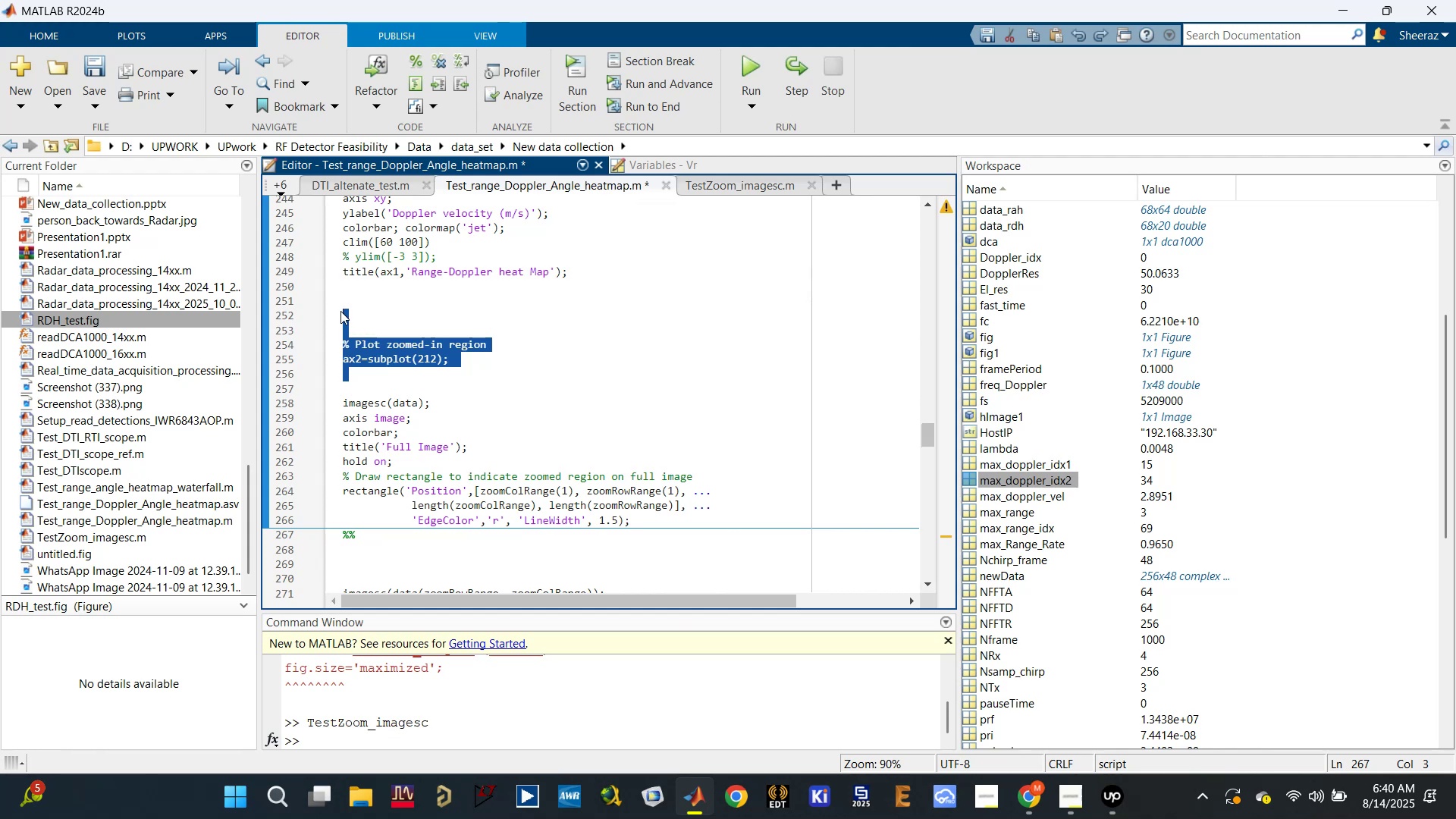 
key(Control+X)
 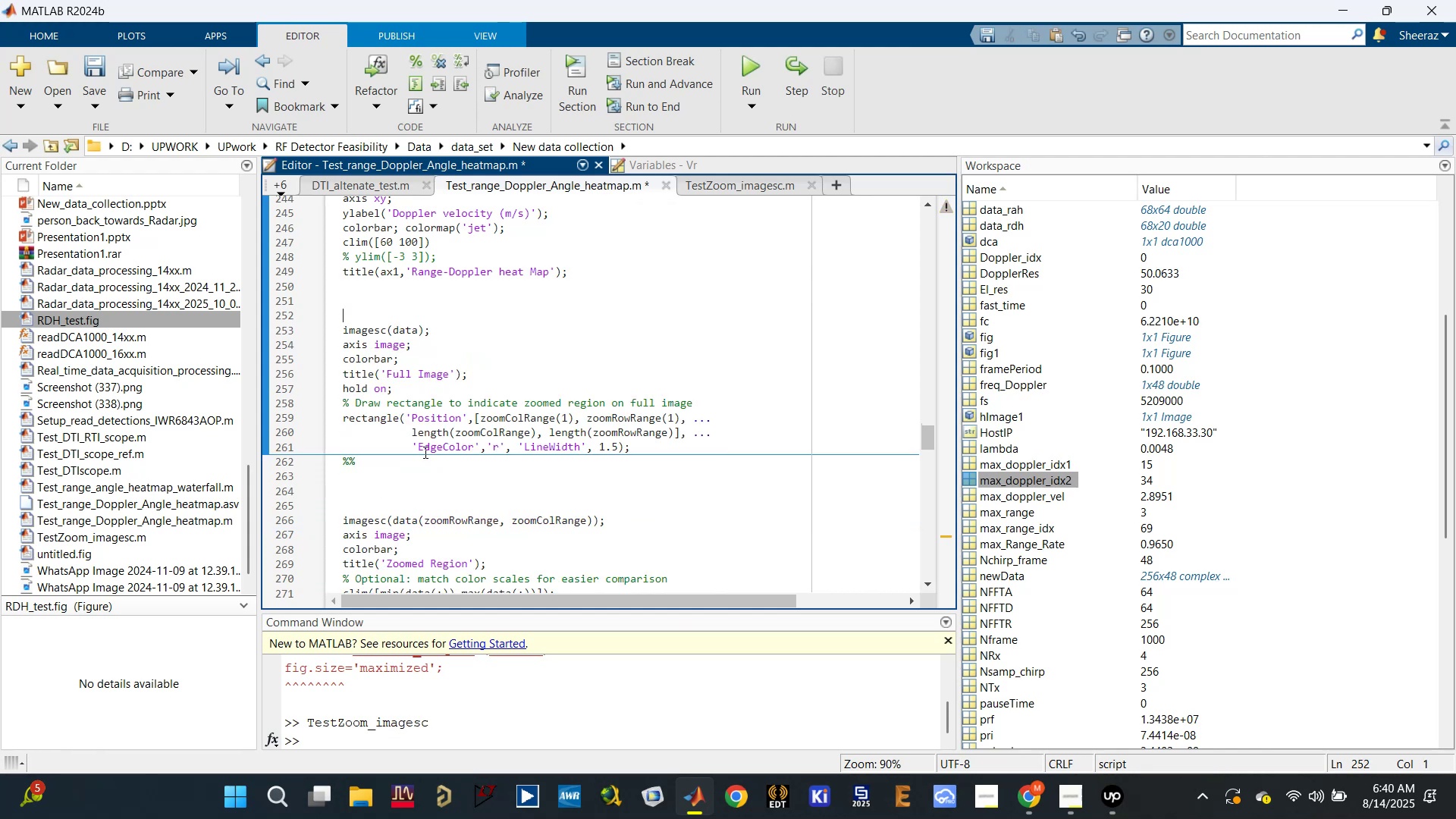 
left_click([425, 471])
 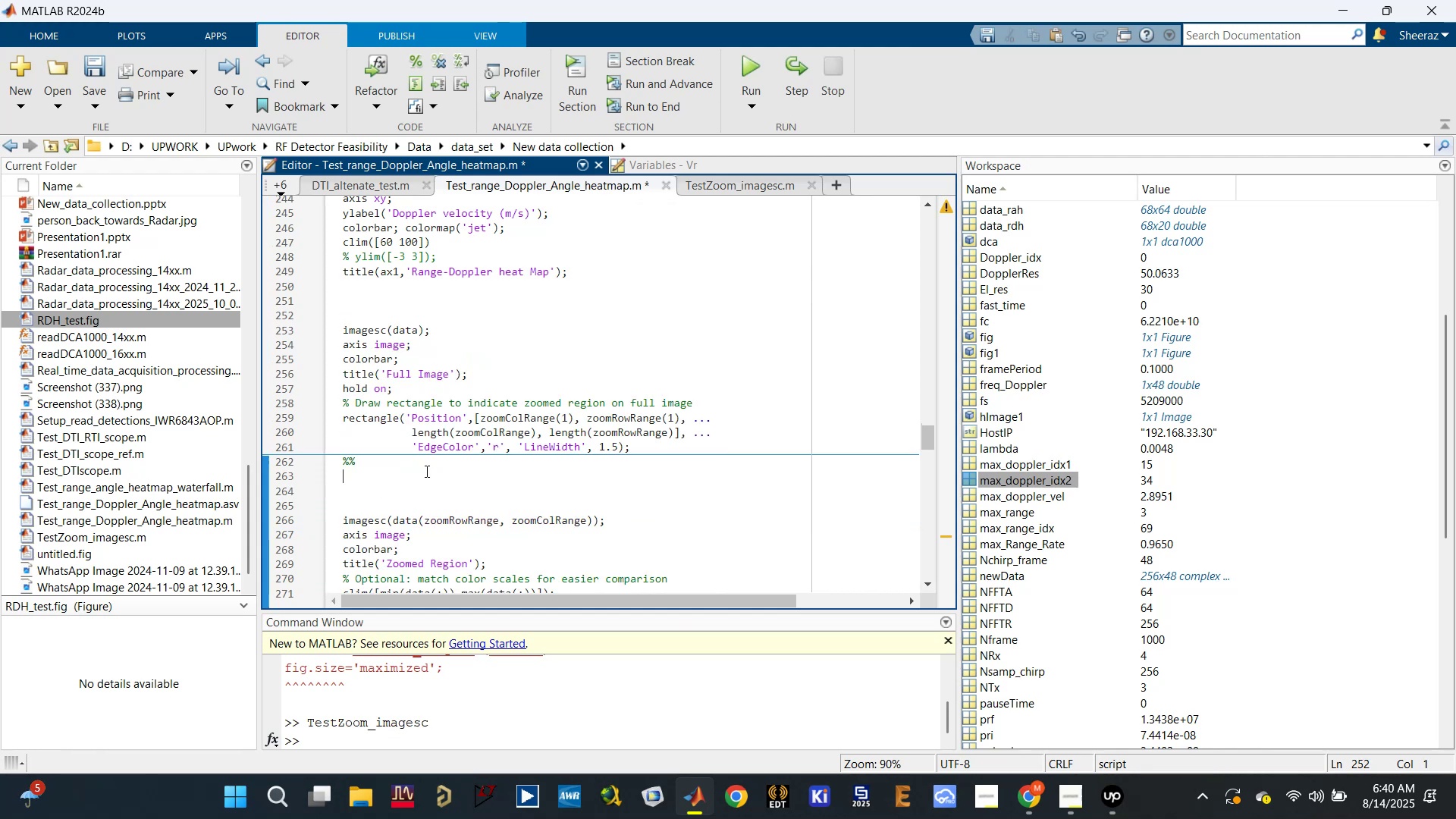 
key(Control+V)
 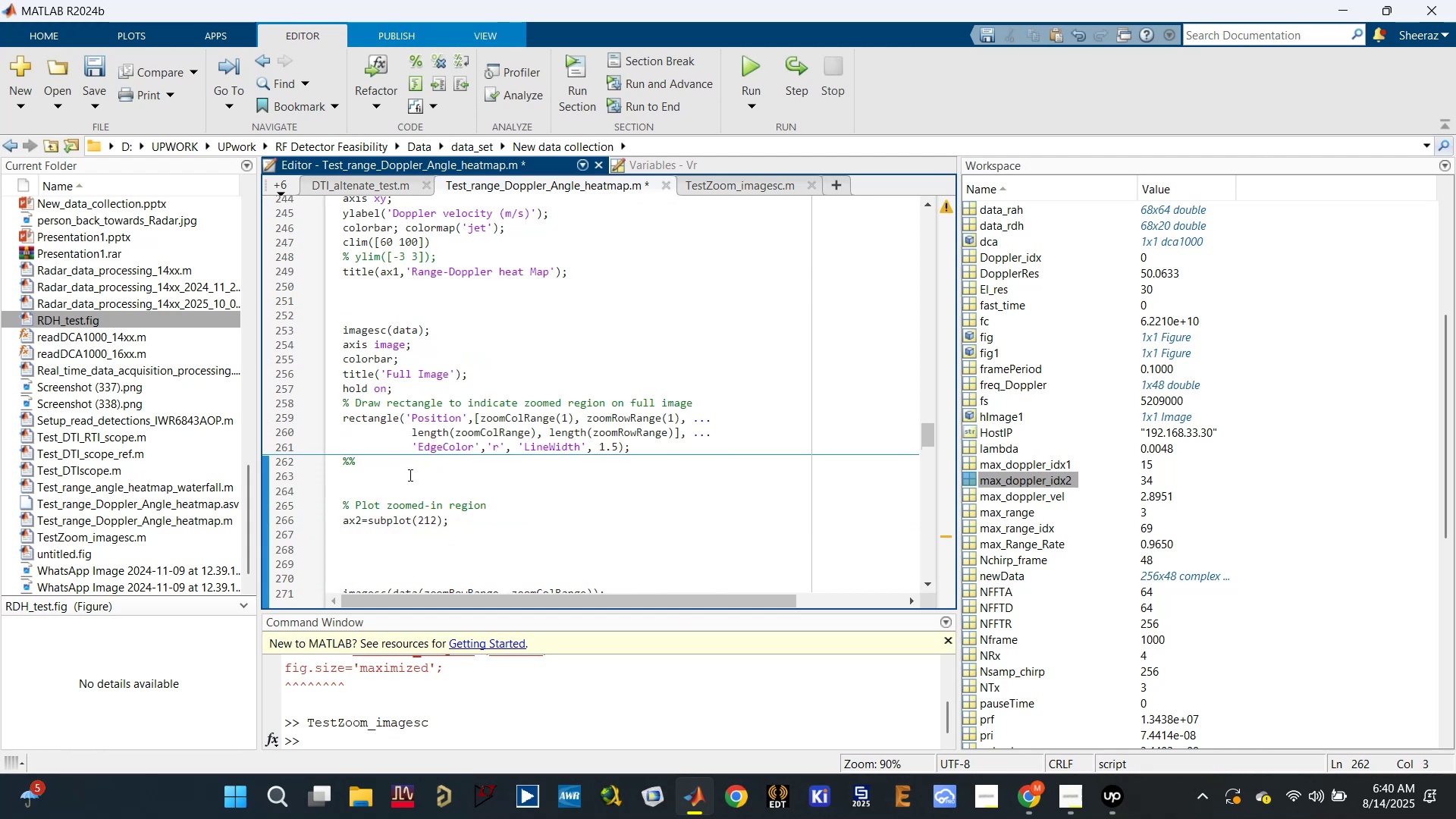 
key(Delete)
 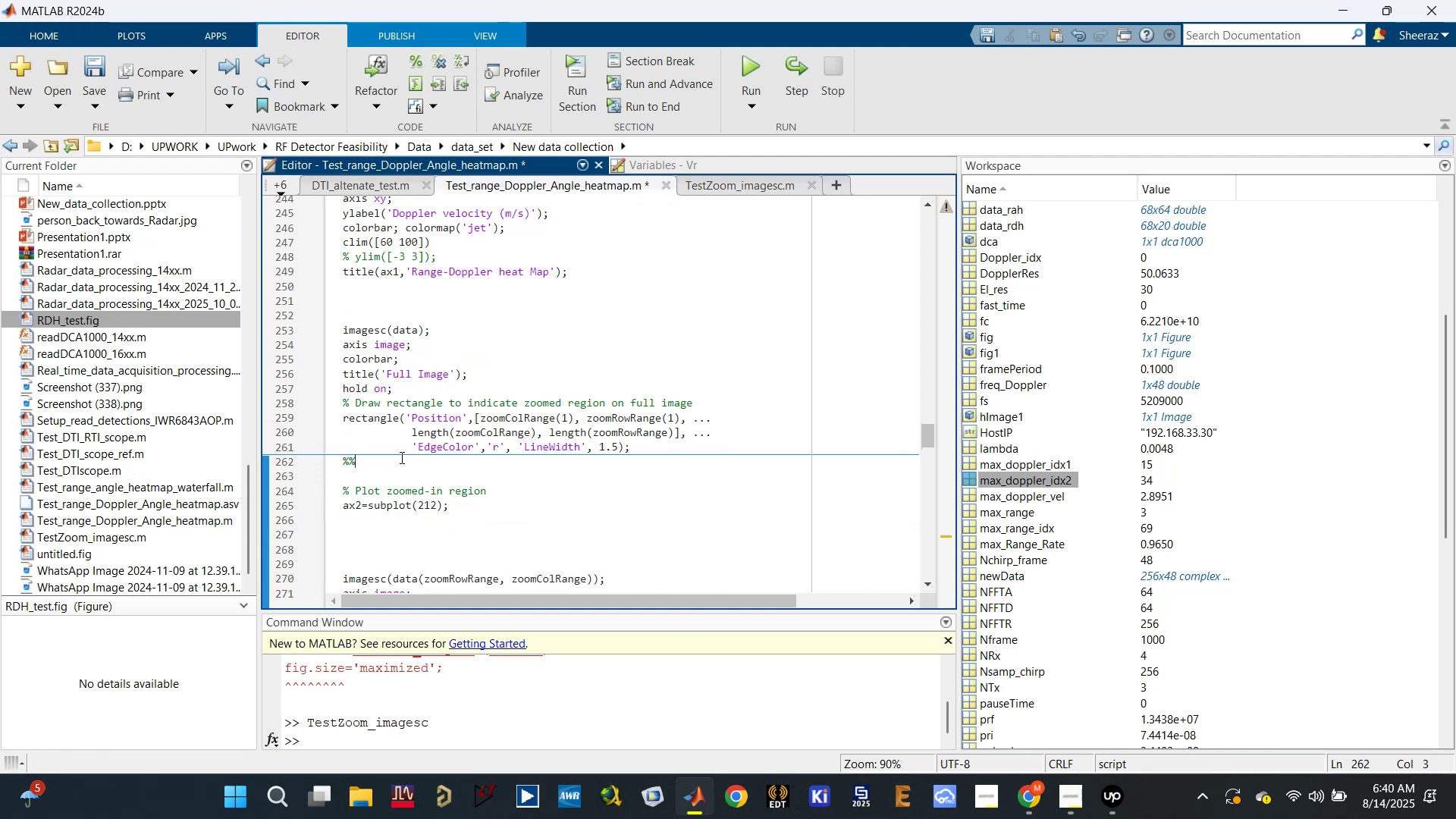 
key(Delete)
 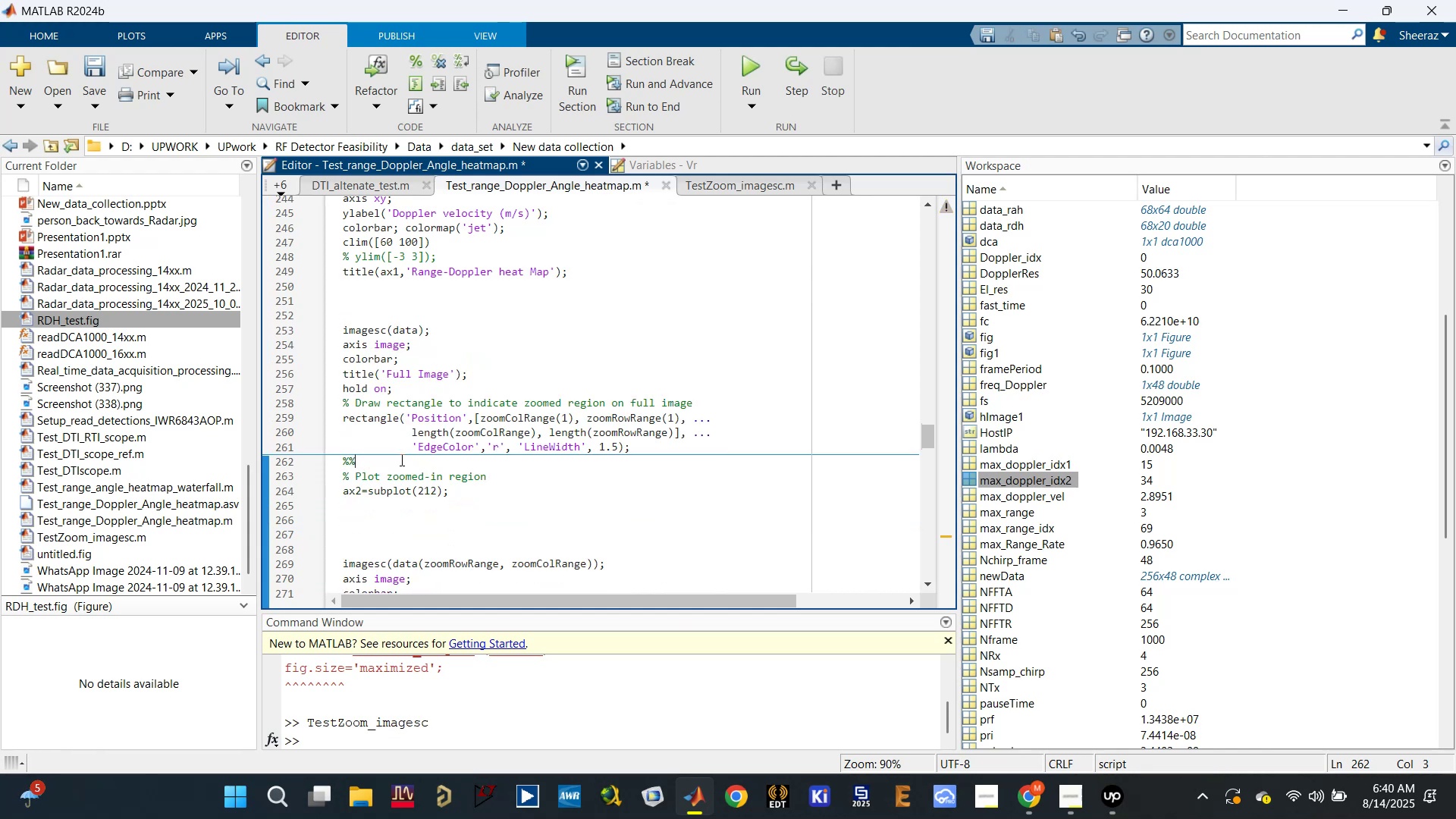 
key(Delete)
 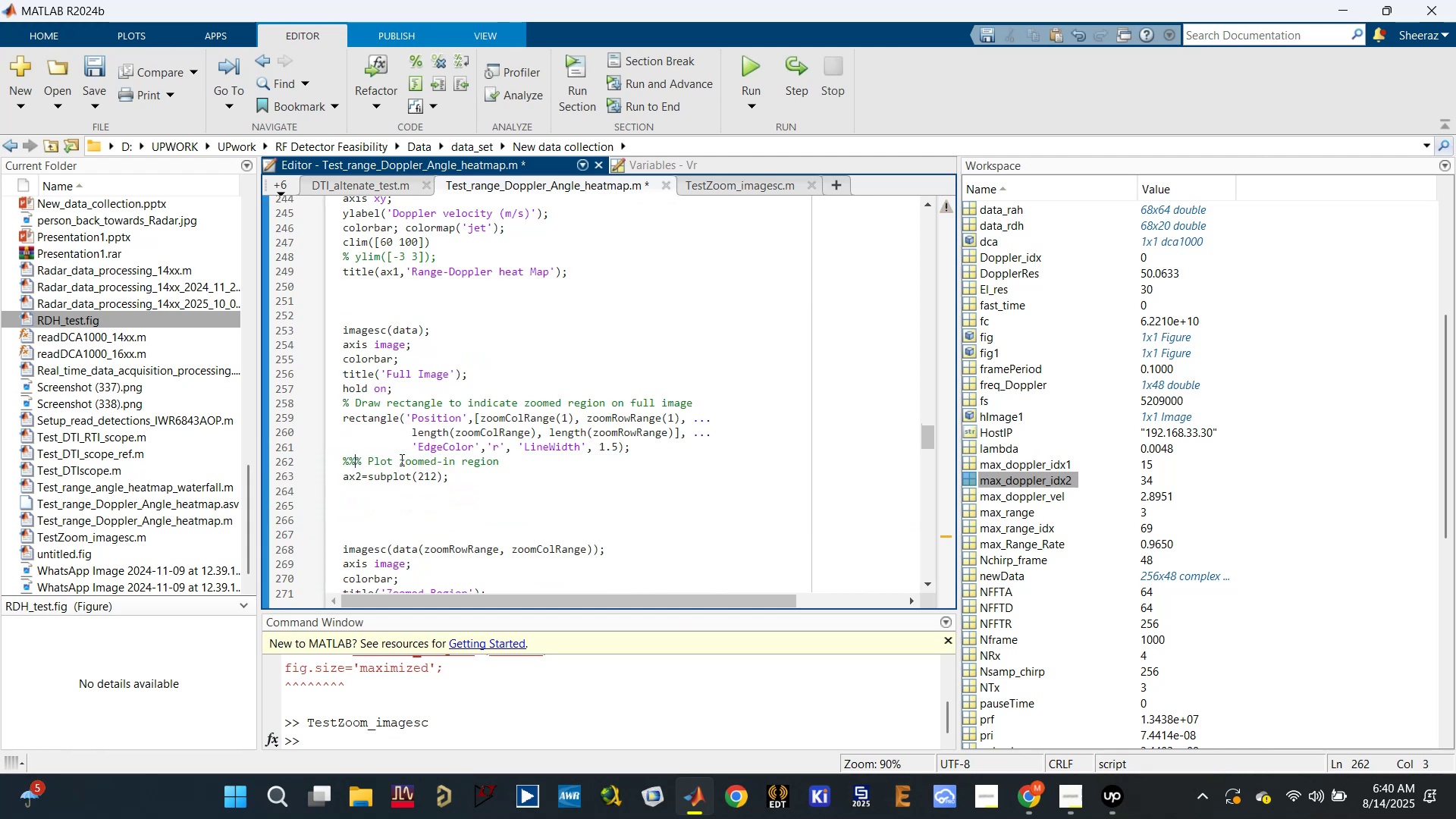 
key(Delete)
 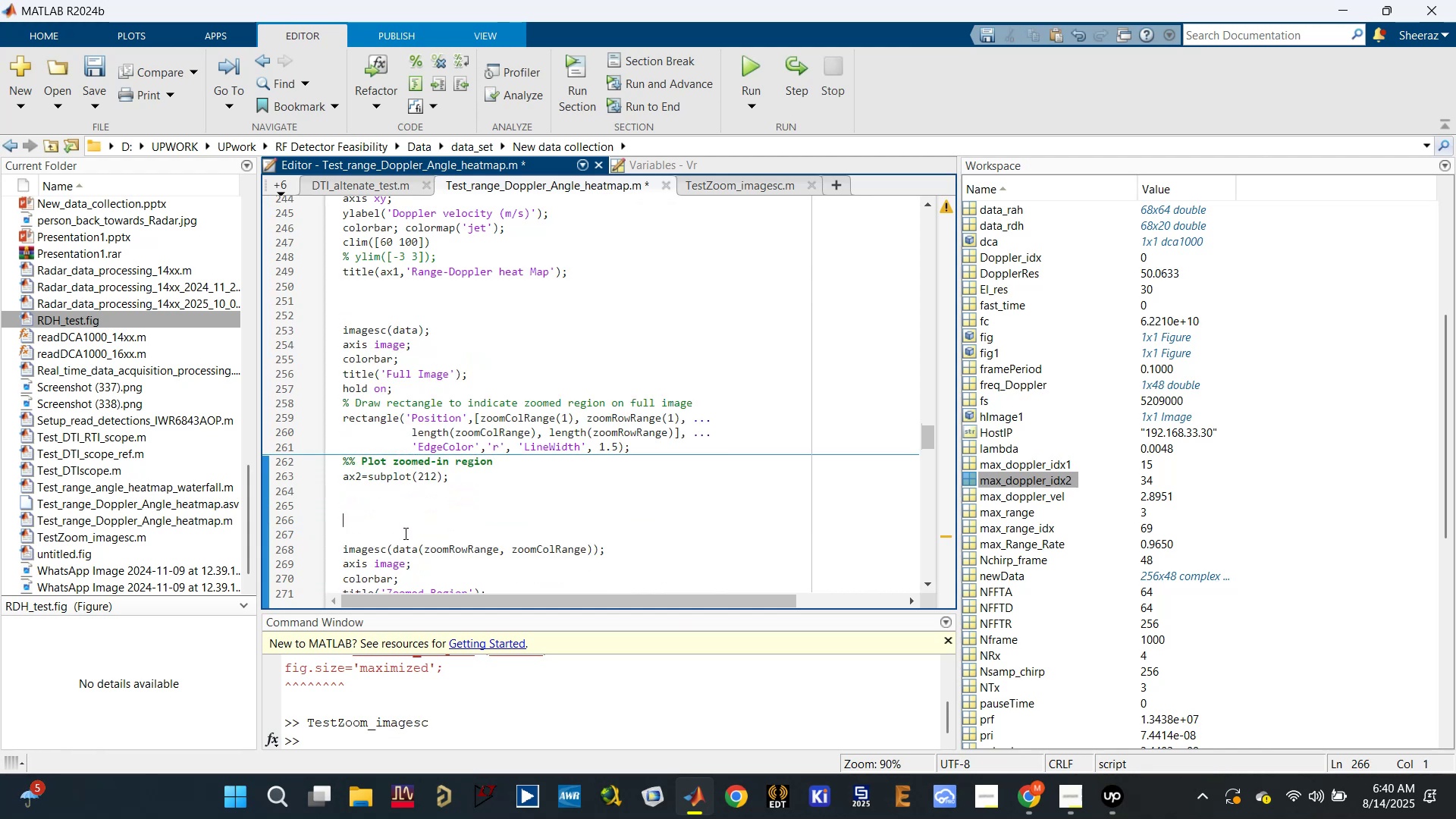 
key(Backspace)
 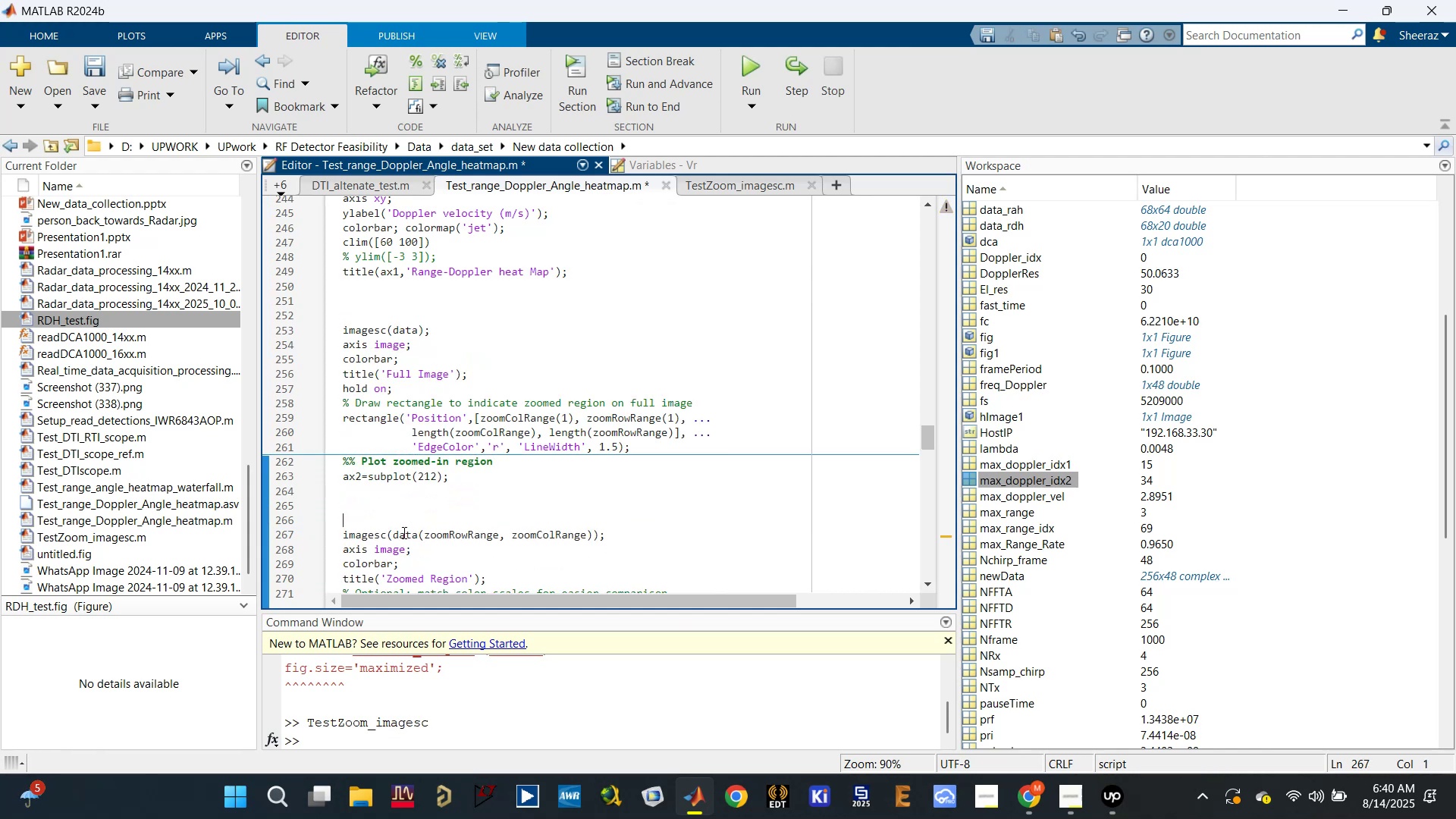 
key(Backspace)
 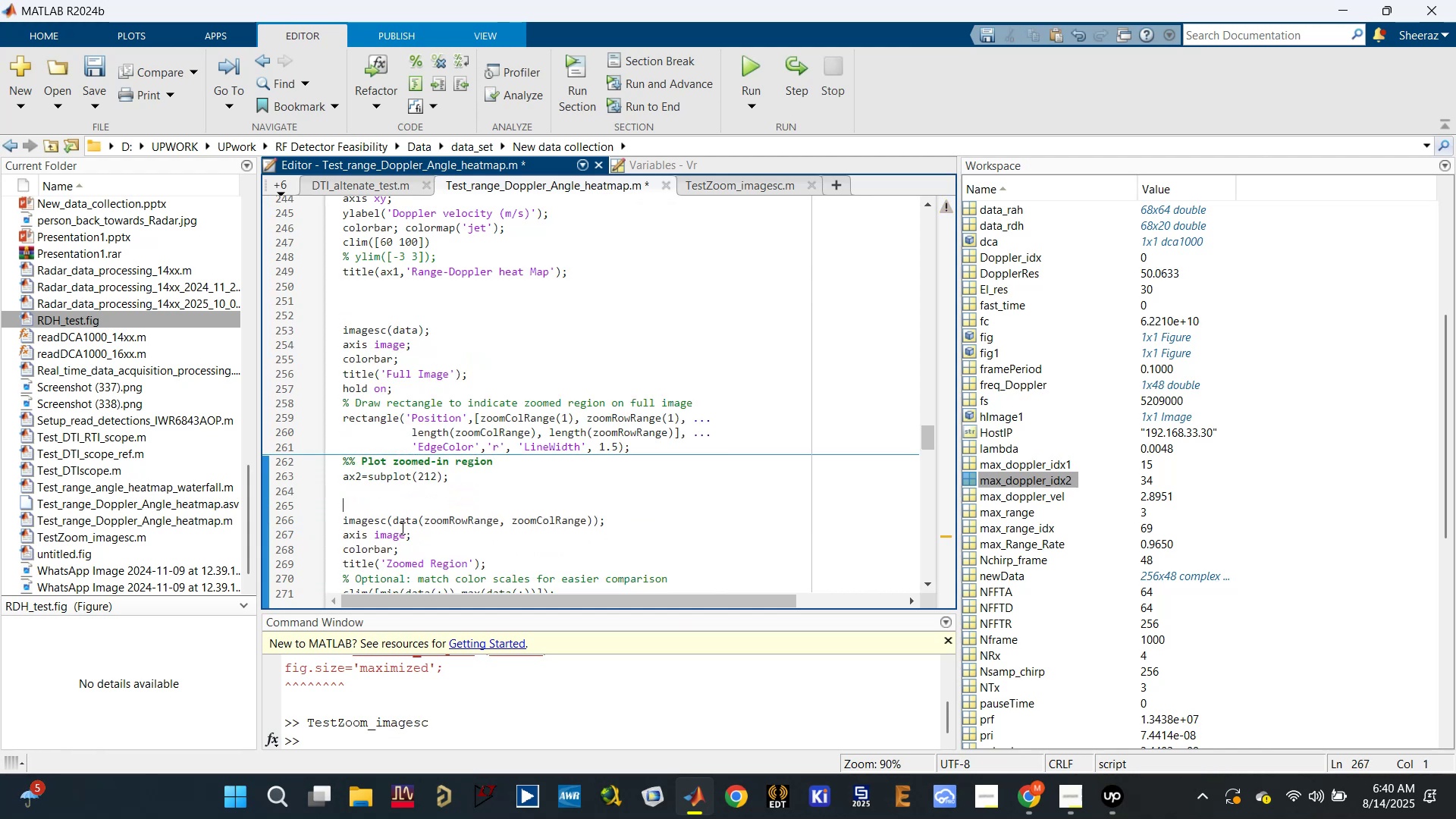 
key(Backspace)
 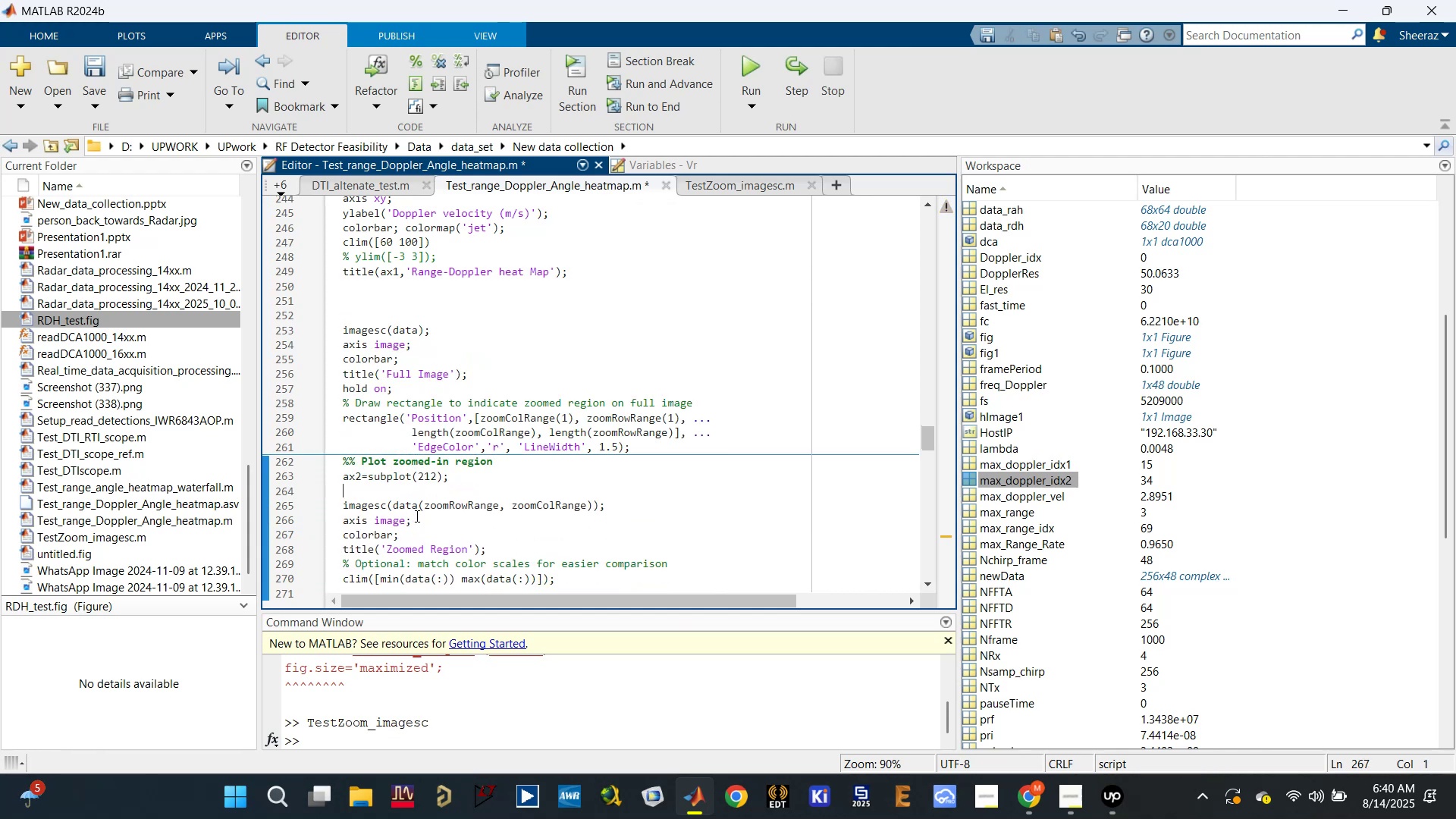 
key(Backspace)
 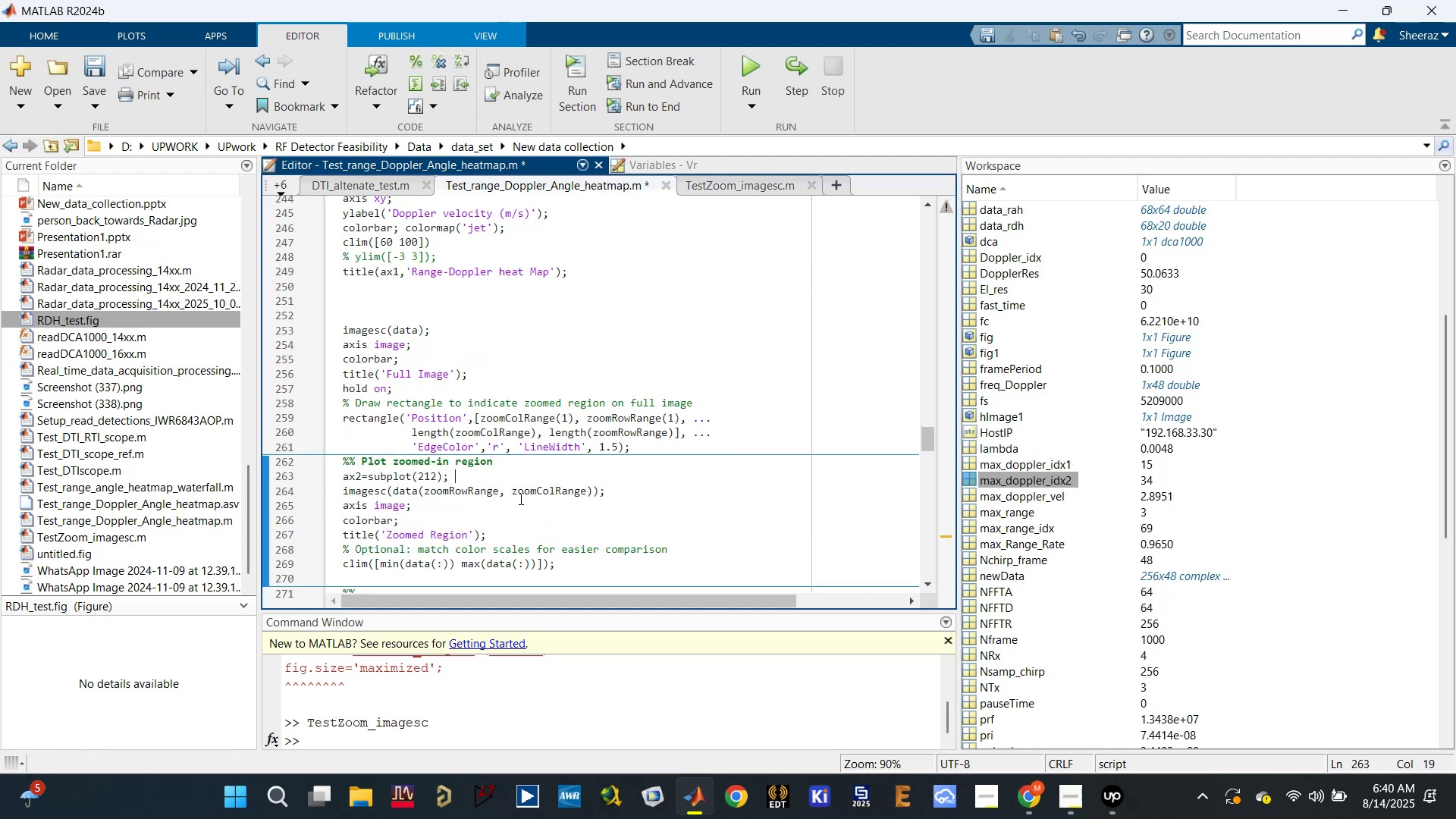 
scroll: coordinate [510, 487], scroll_direction: down, amount: 3.0
 